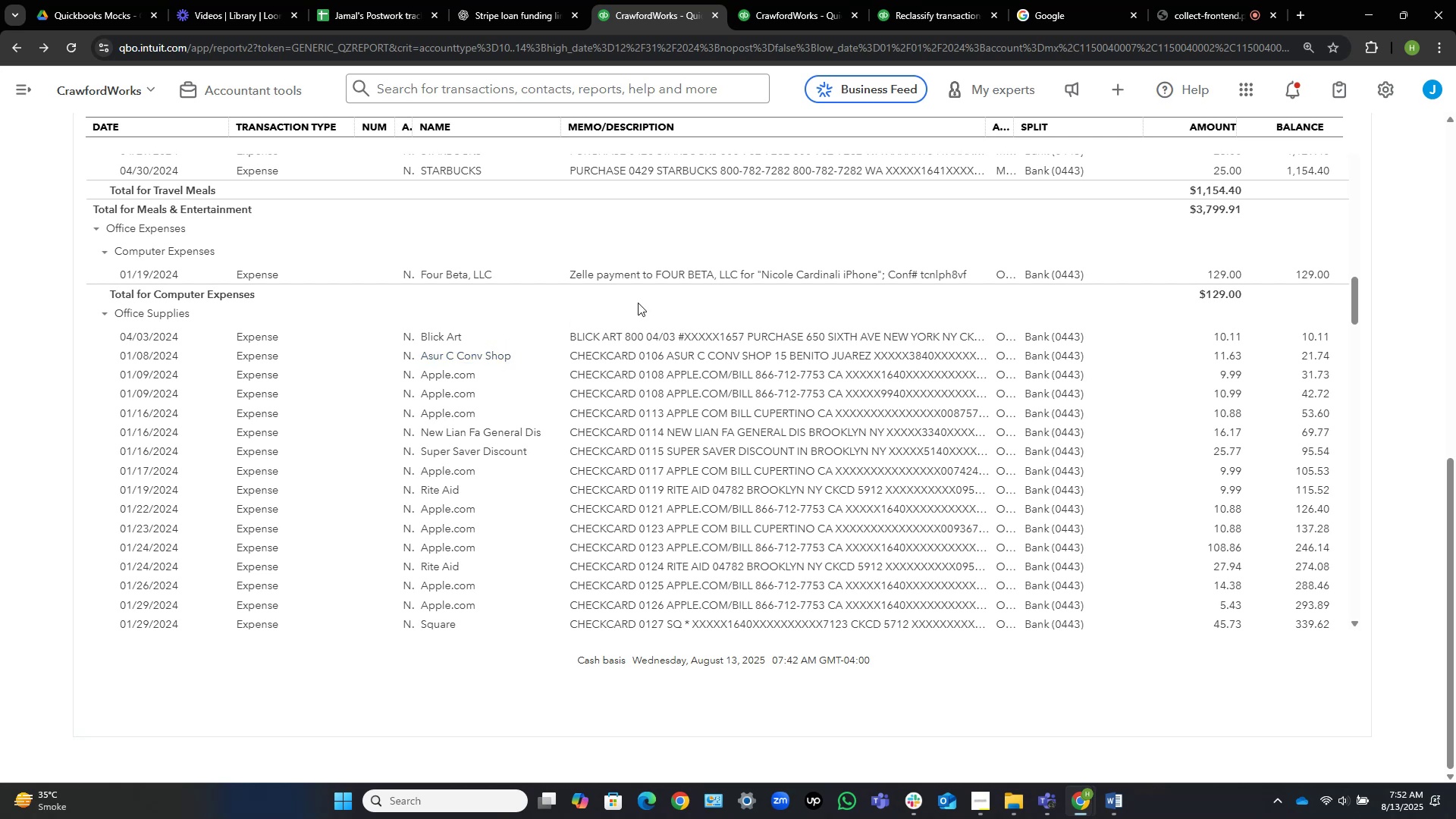 
wait(5.42)
 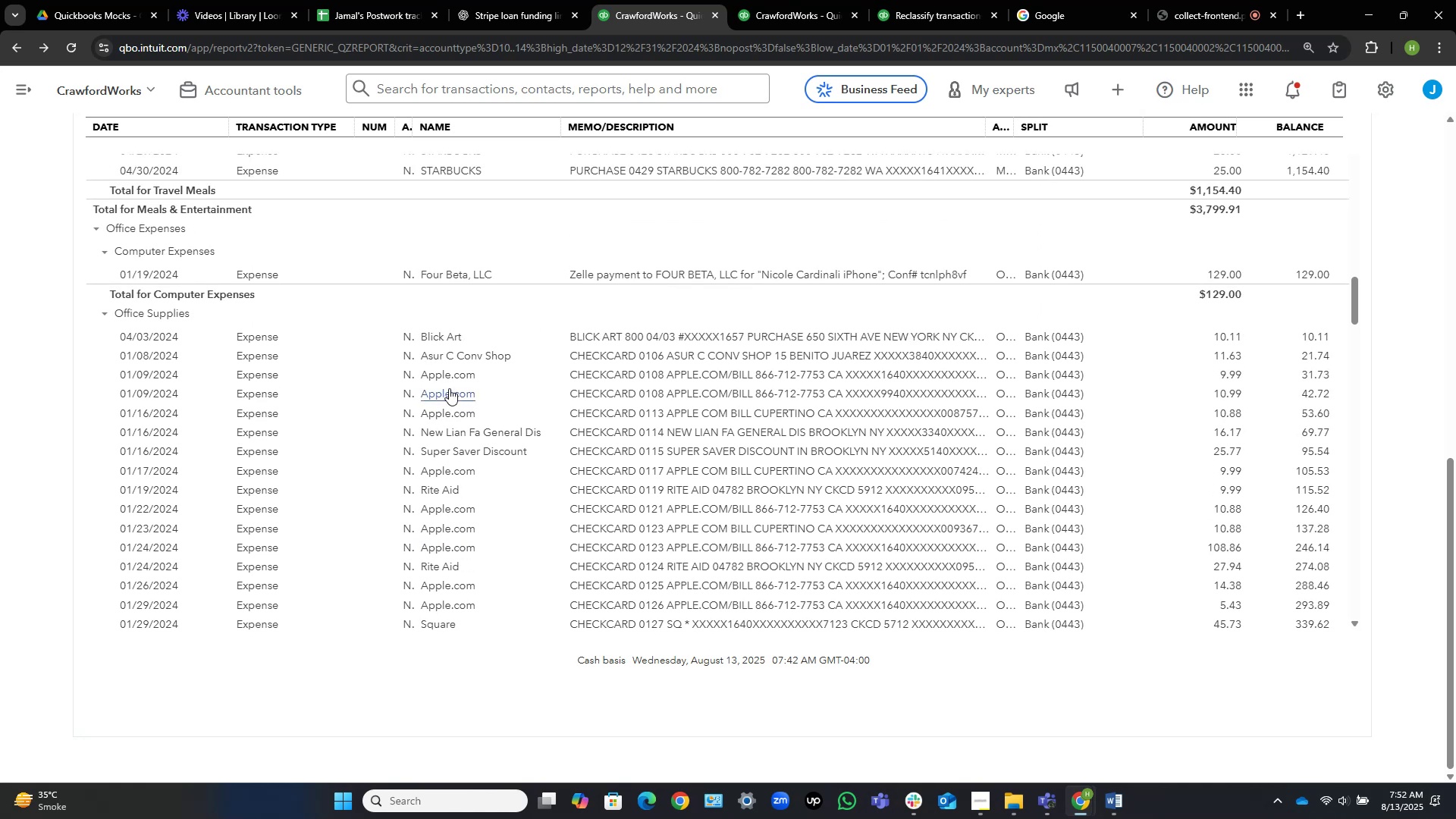 
scroll: coordinate [667, 330], scroll_direction: up, amount: 3.0
 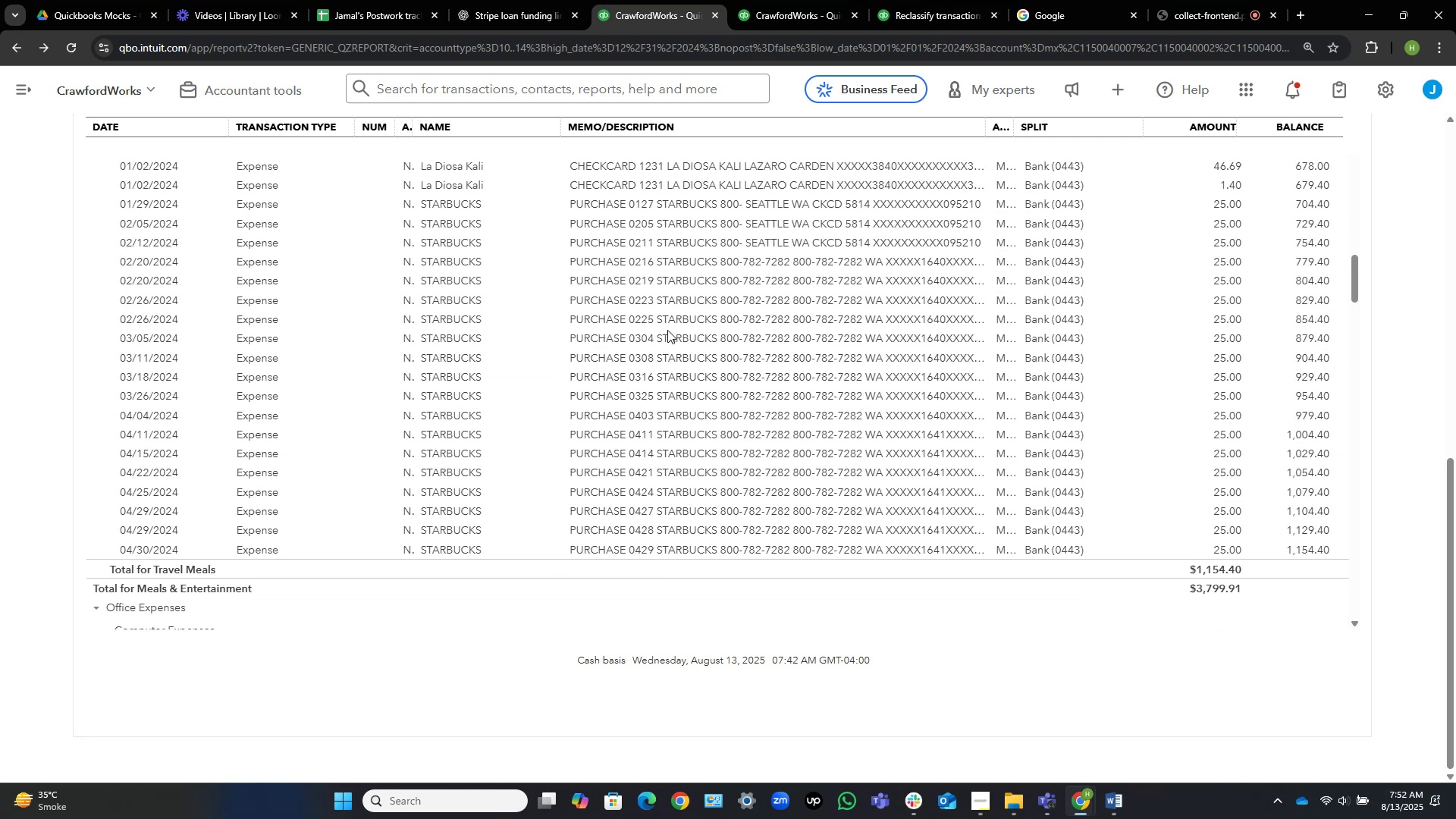 
scroll: coordinate [667, 330], scroll_direction: none, amount: 0.0
 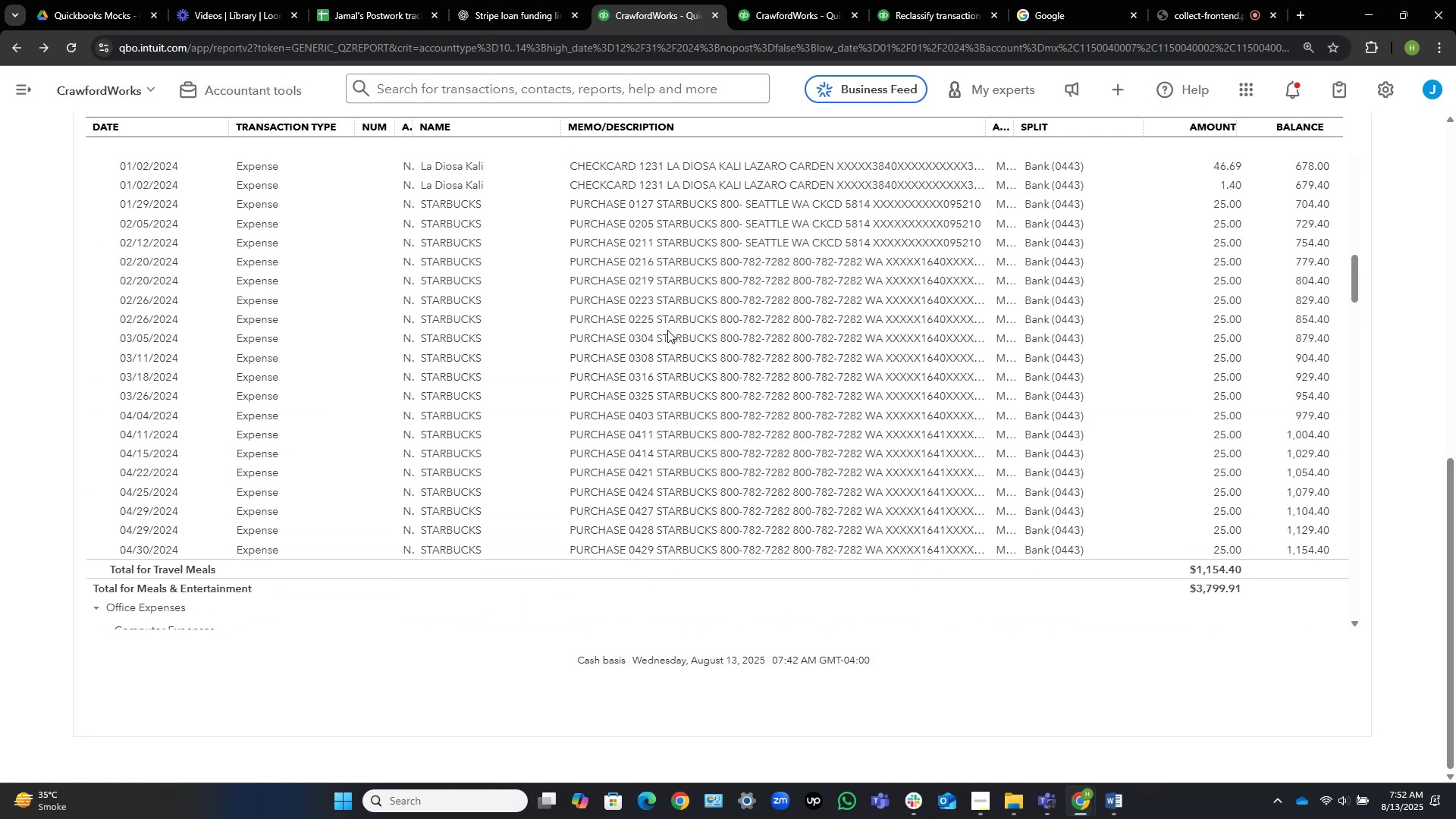 
scroll: coordinate [494, 301], scroll_direction: up, amount: 4.0
 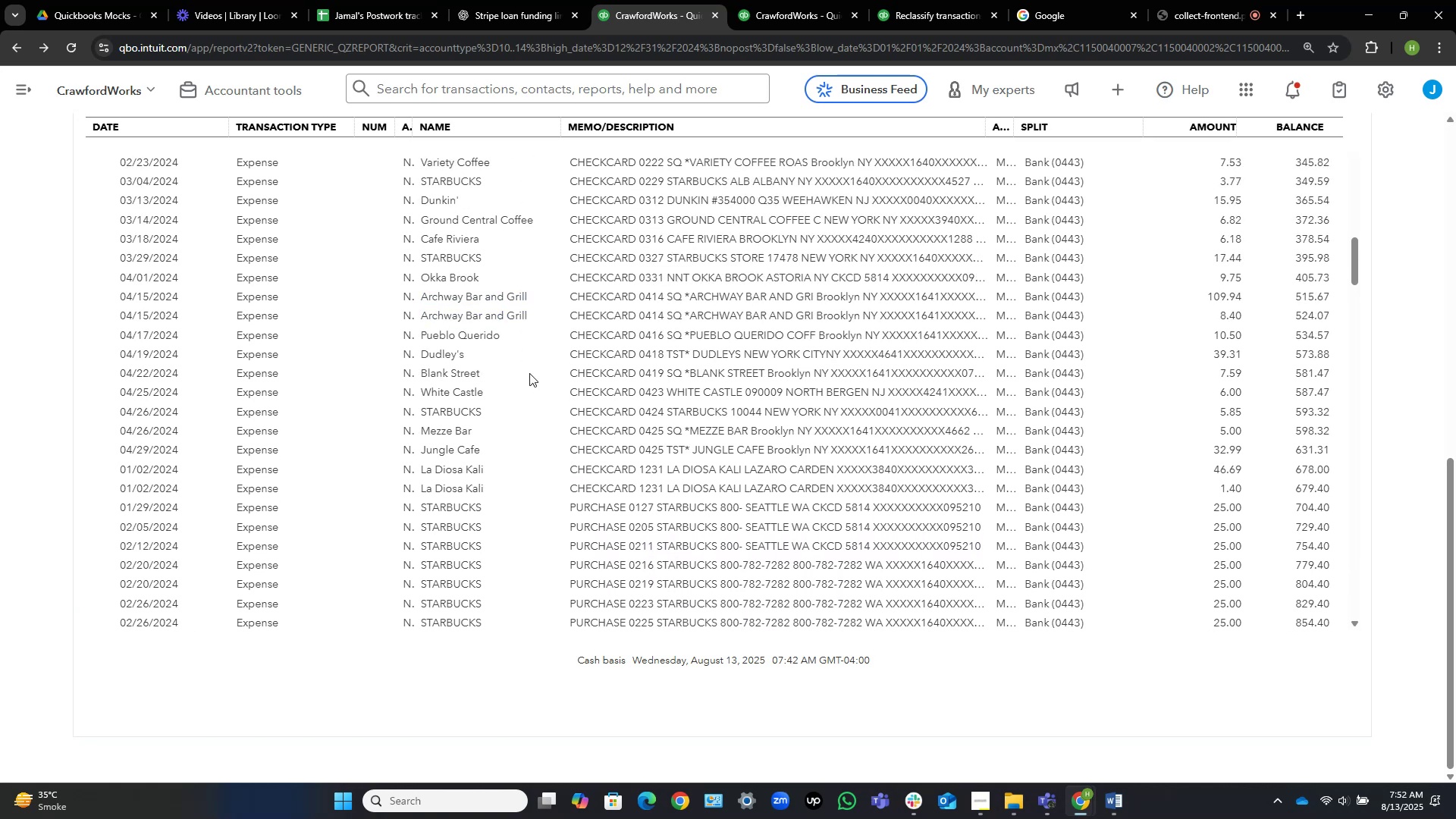 
wait(7.81)
 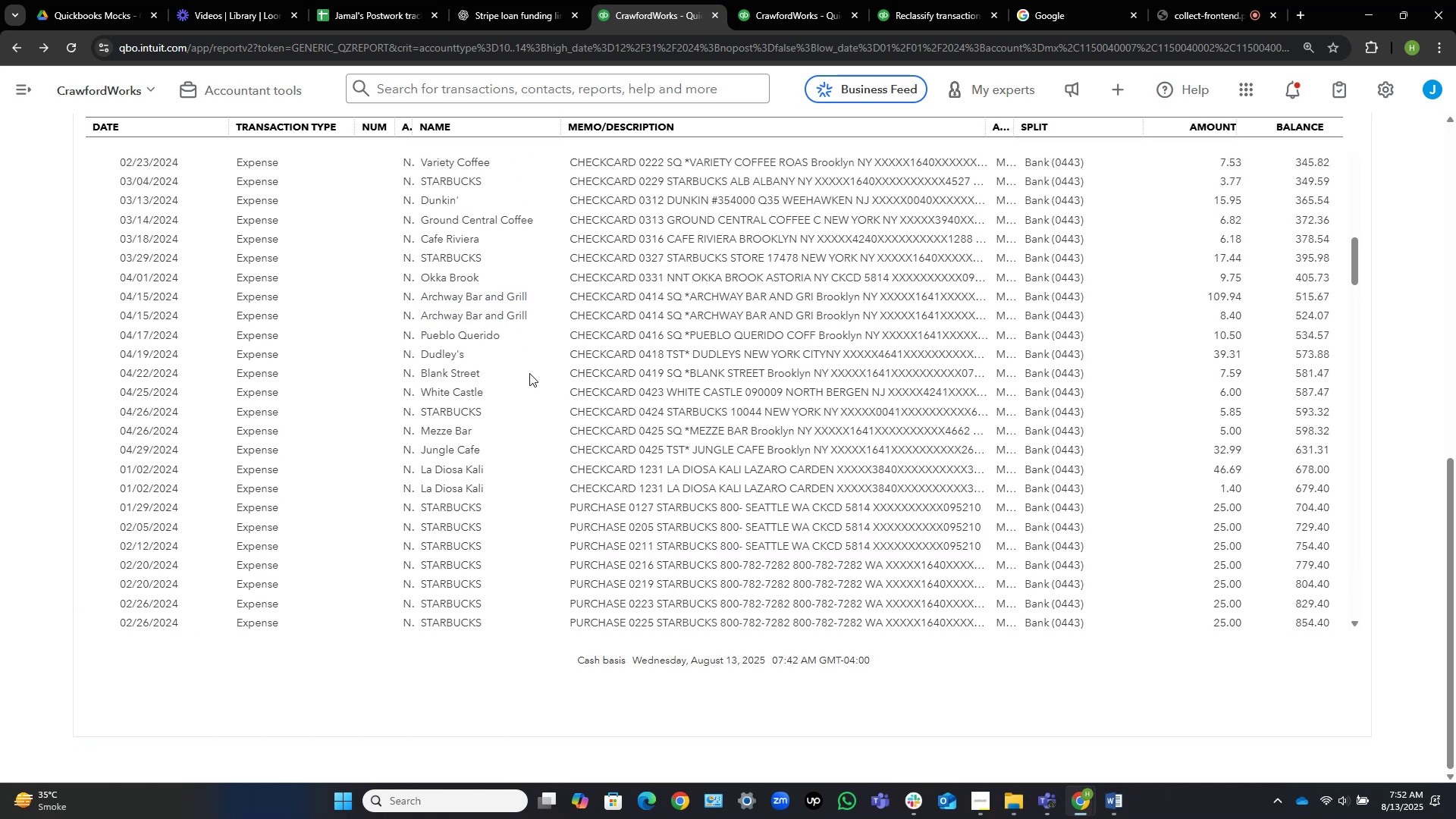 
scroll: coordinate [529, 373], scroll_direction: up, amount: 2.0
 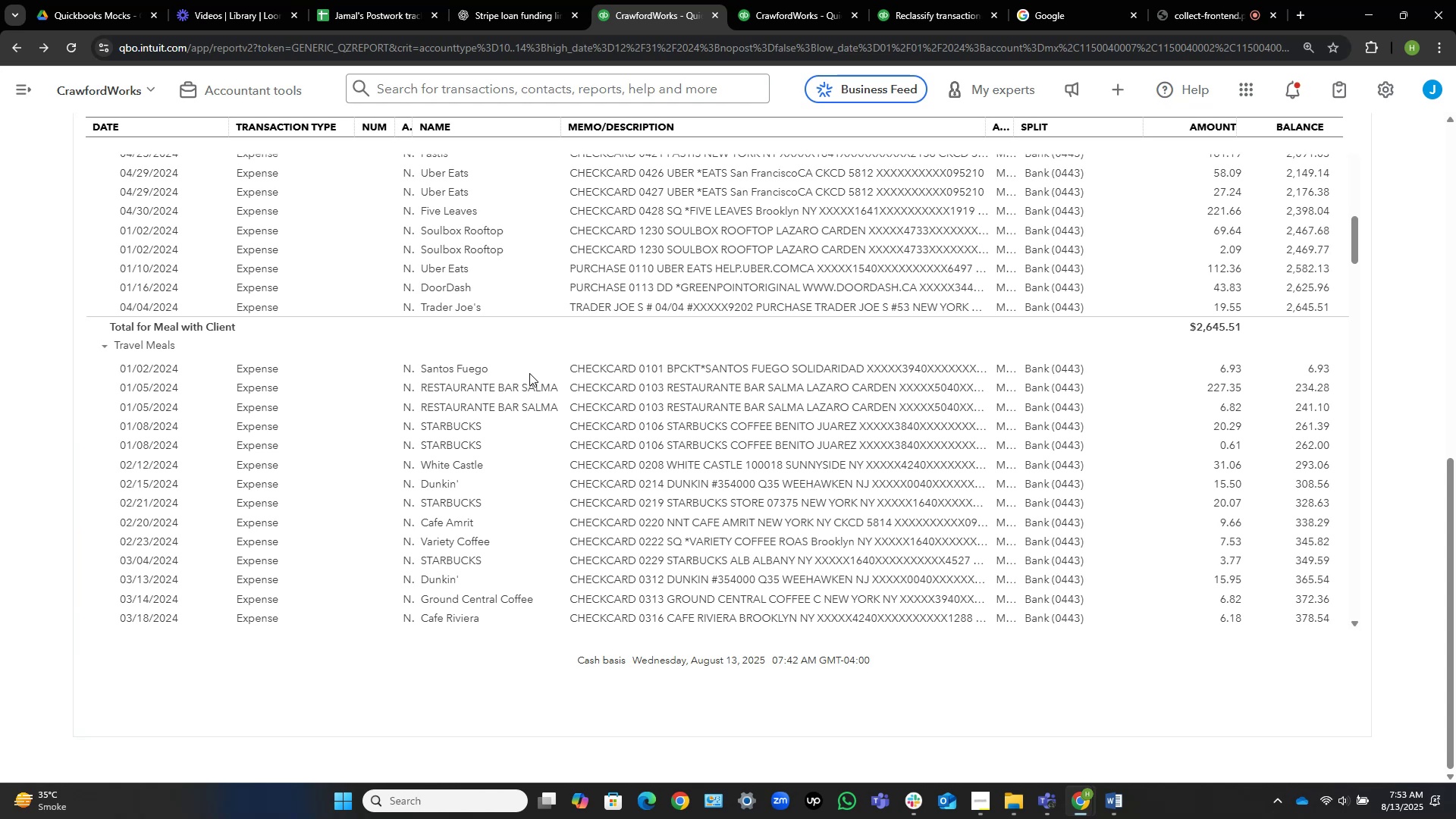 
wait(13.05)
 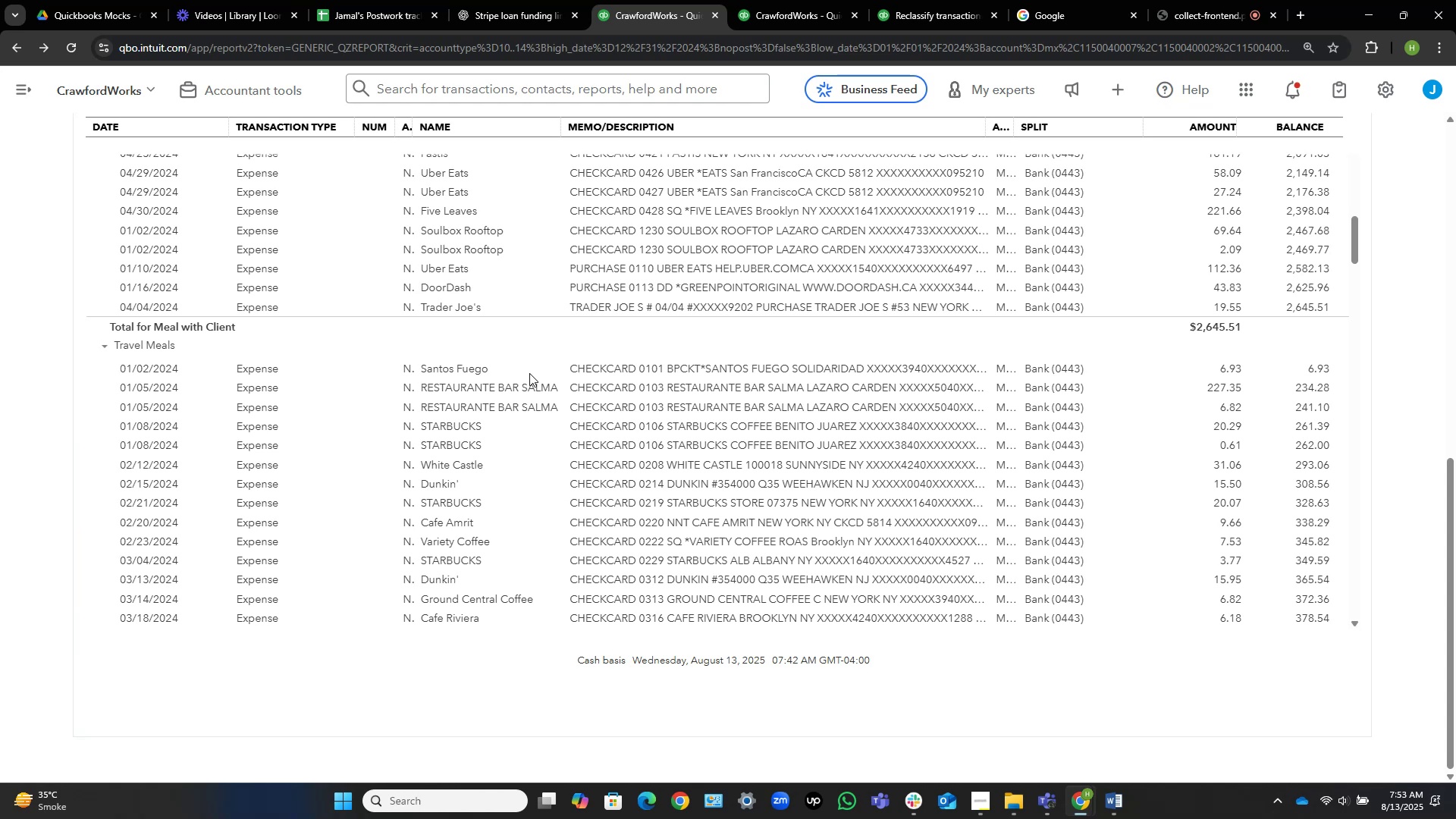 
scroll: coordinate [577, 383], scroll_direction: up, amount: 1.0
 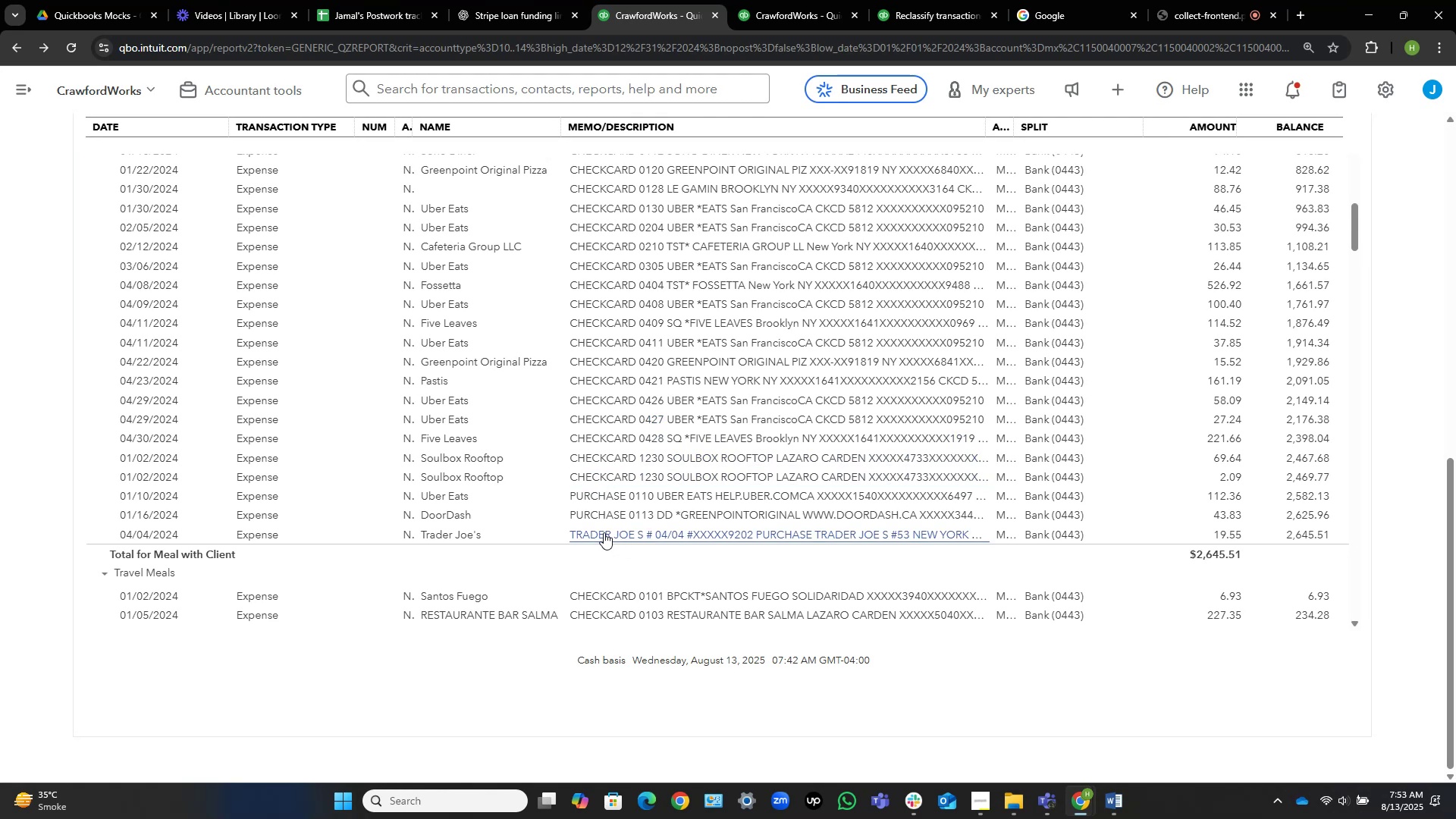 
wait(8.53)
 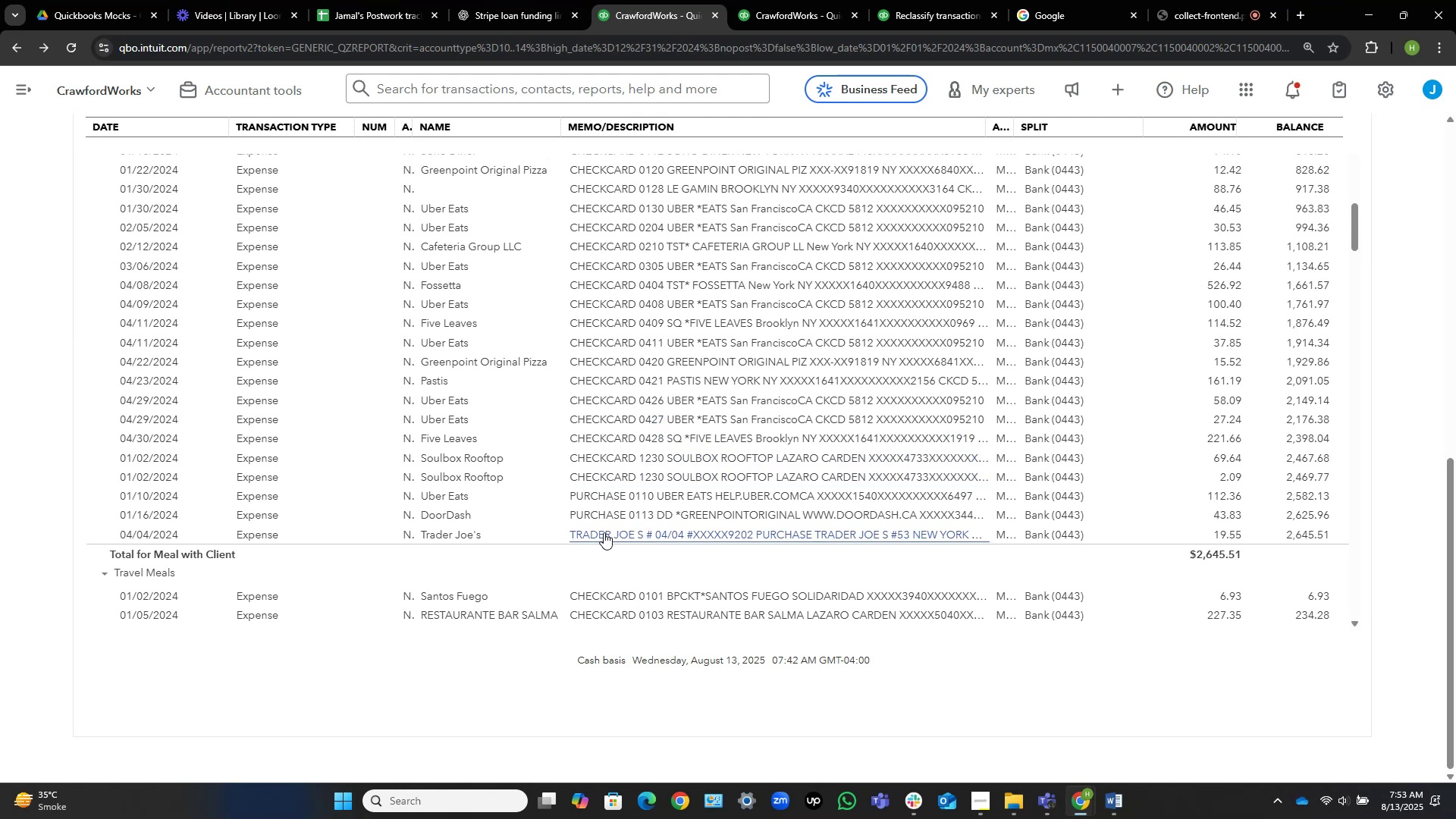 
left_click([696, 193])
 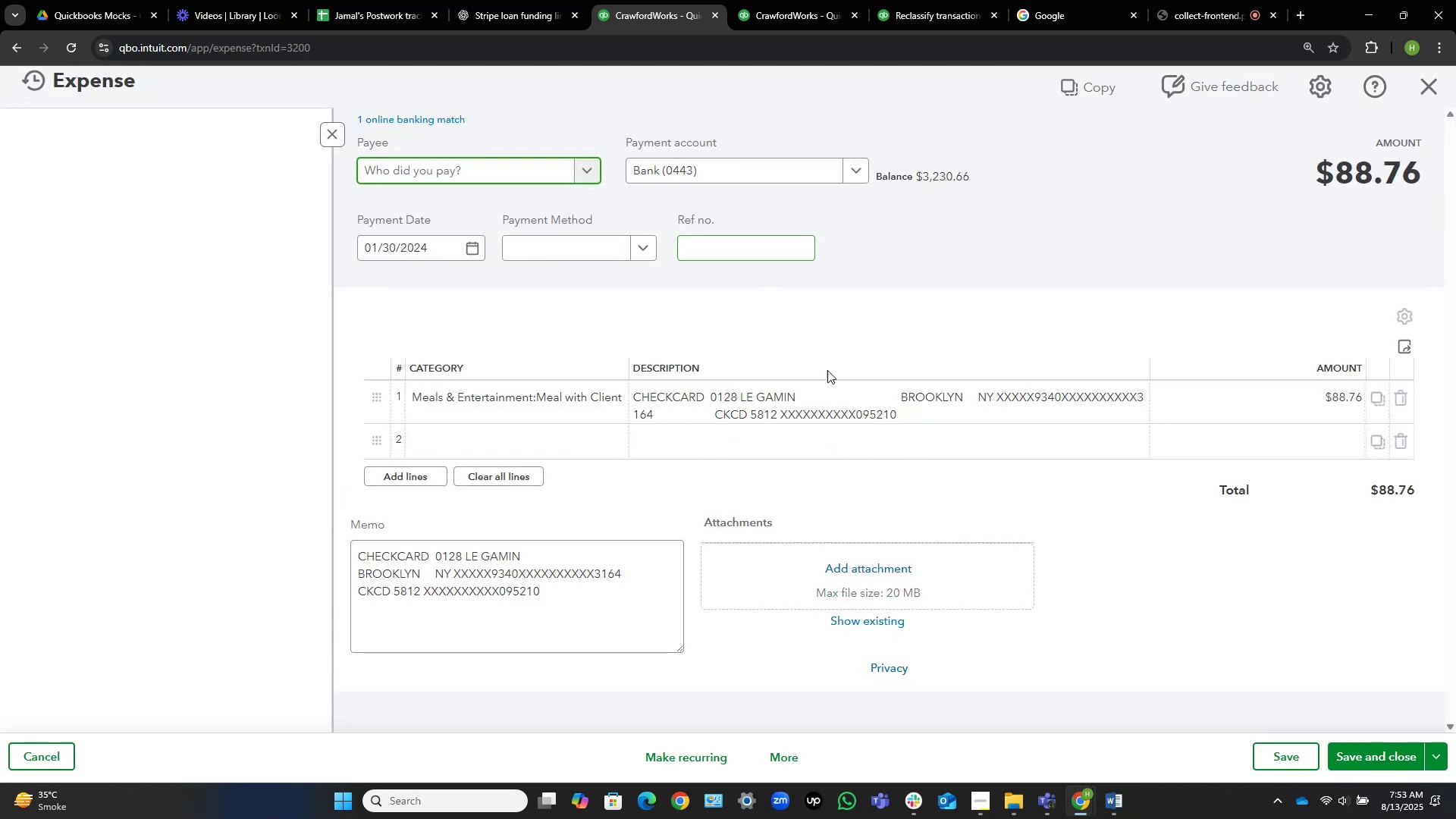 
left_click([790, 393])
 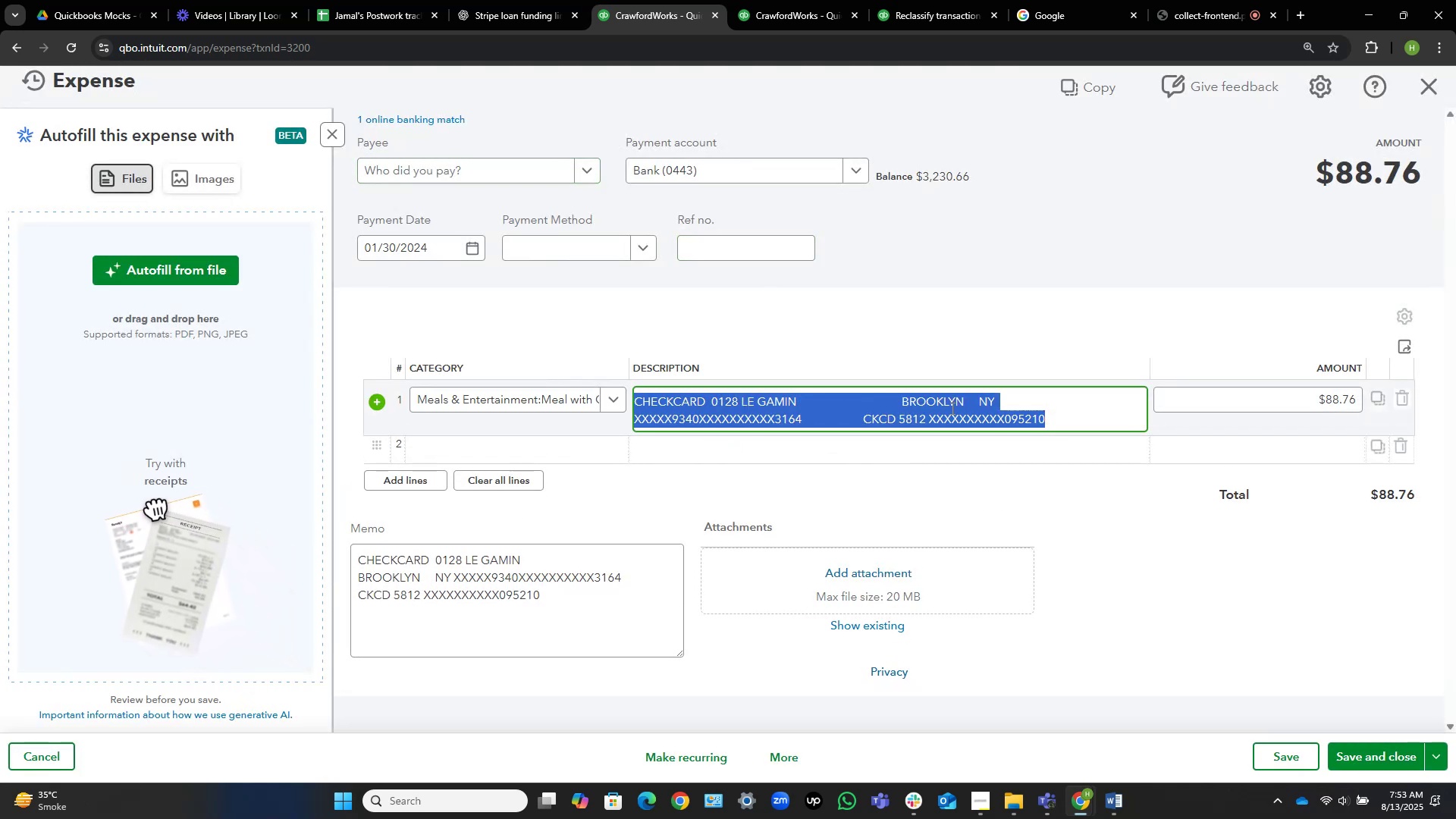 
key(ArrowLeft)
 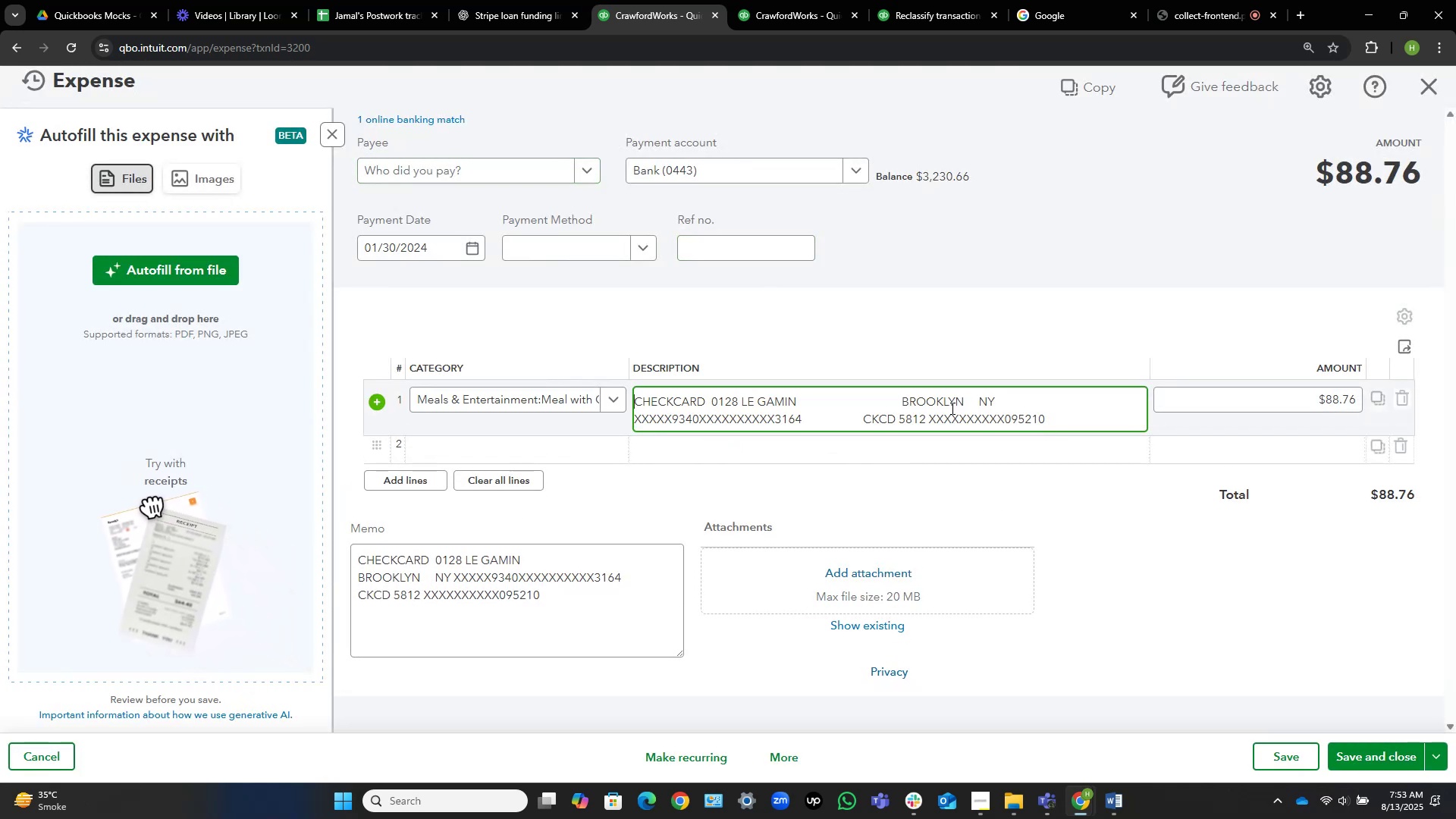 
key(Control+ArrowRight)
 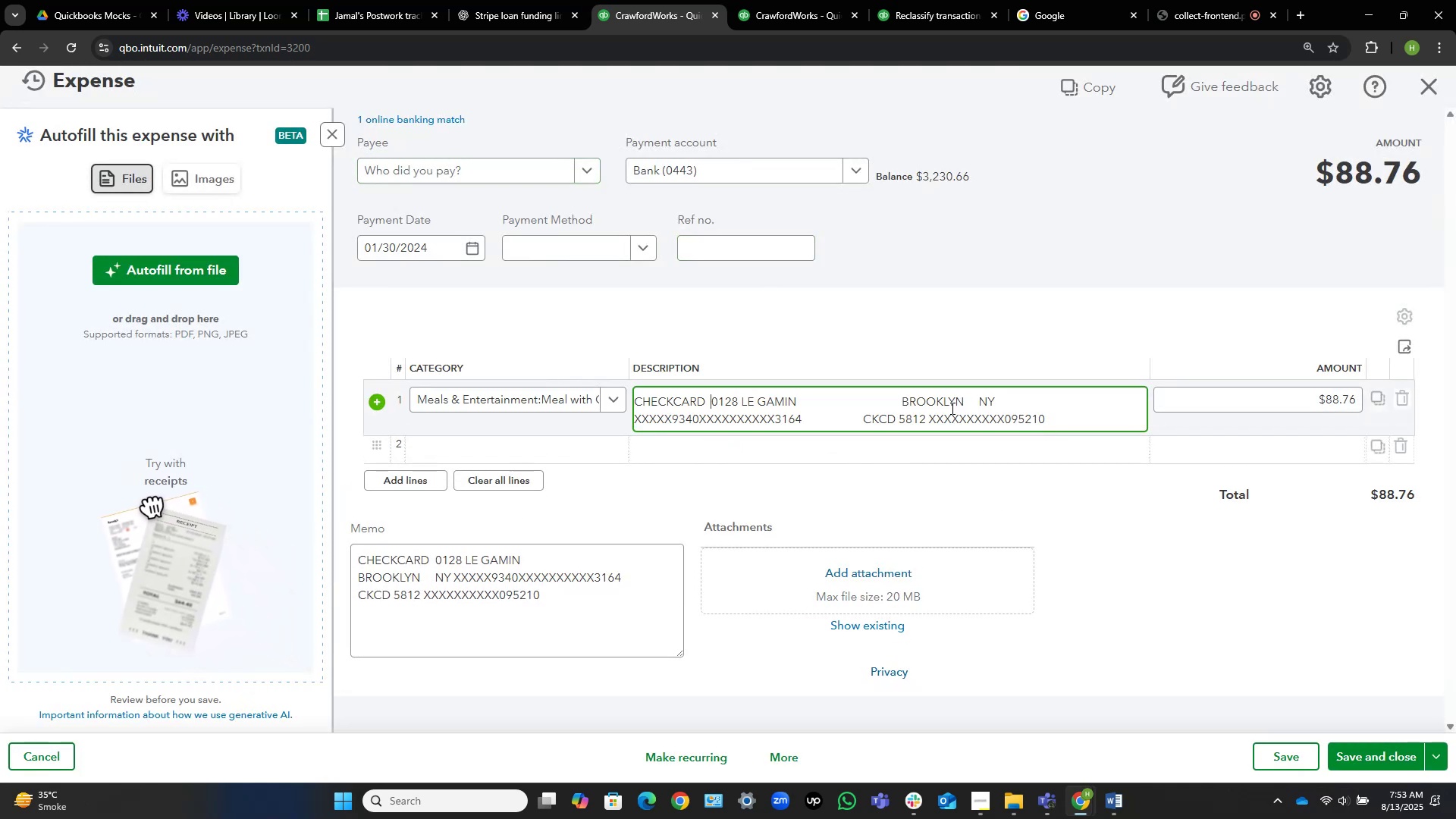 
key(Control+ArrowRight)
 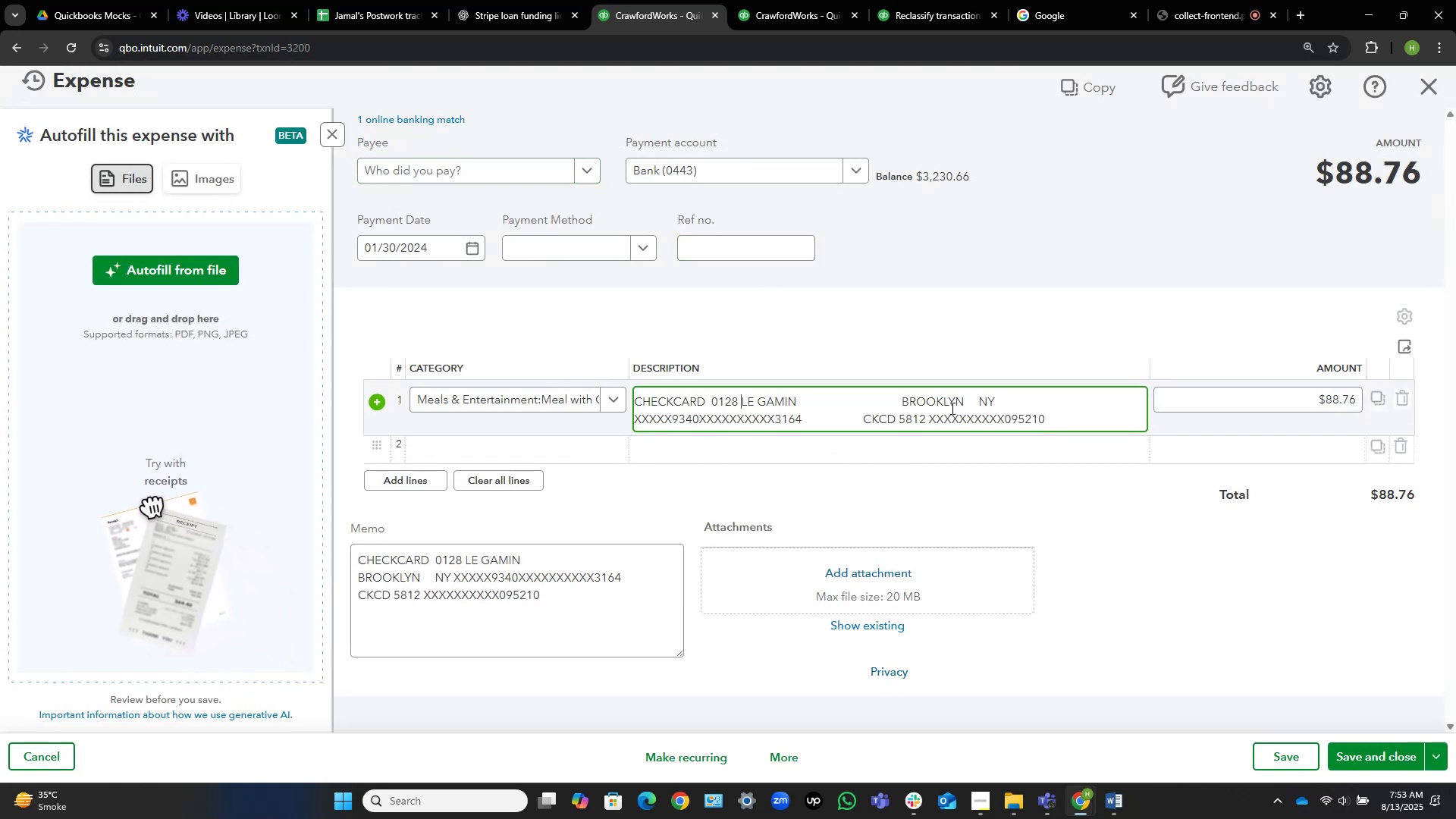 
key(Control+Shift+ArrowRight)
 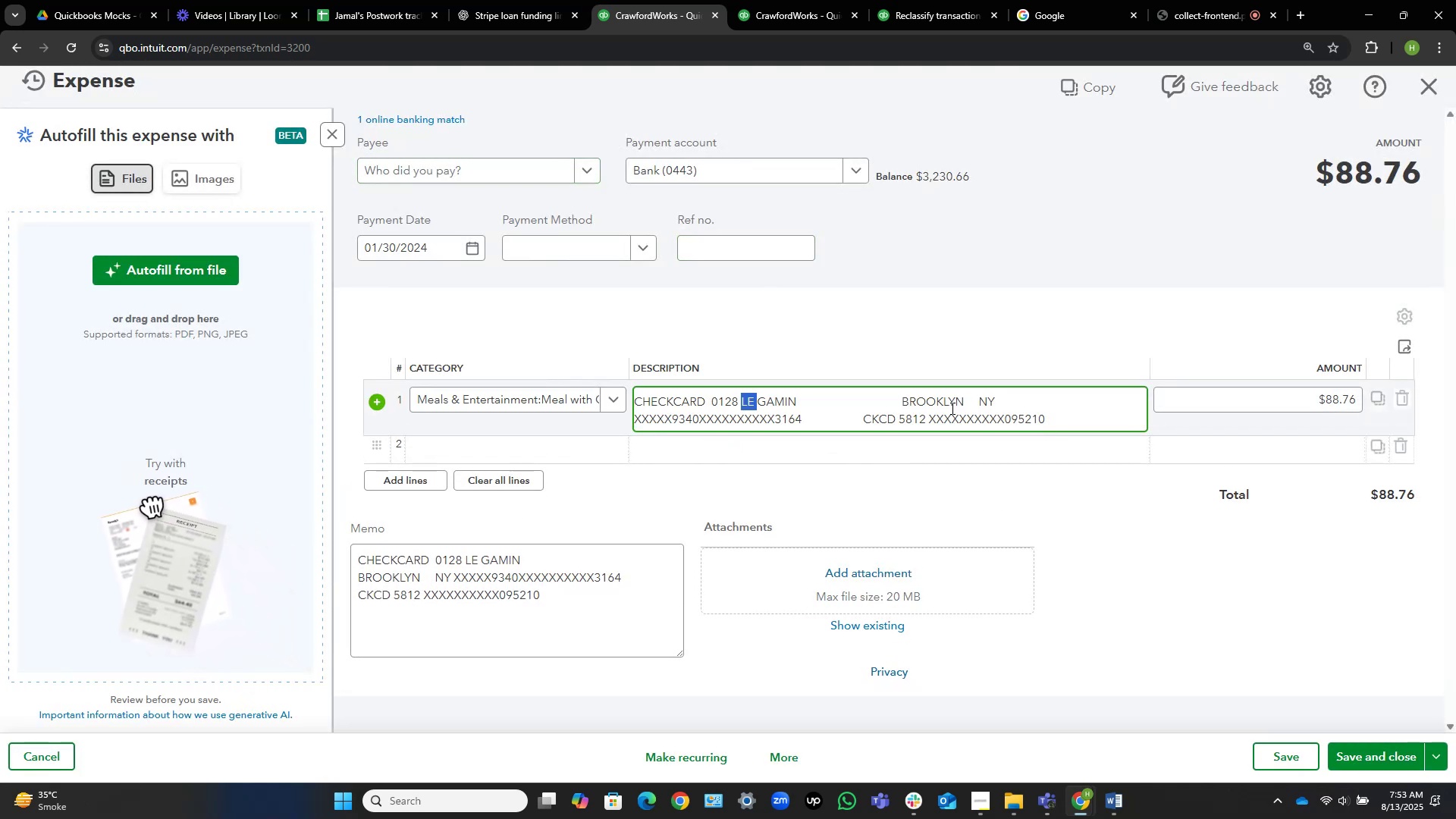 
key(Control+Shift+ArrowRight)
 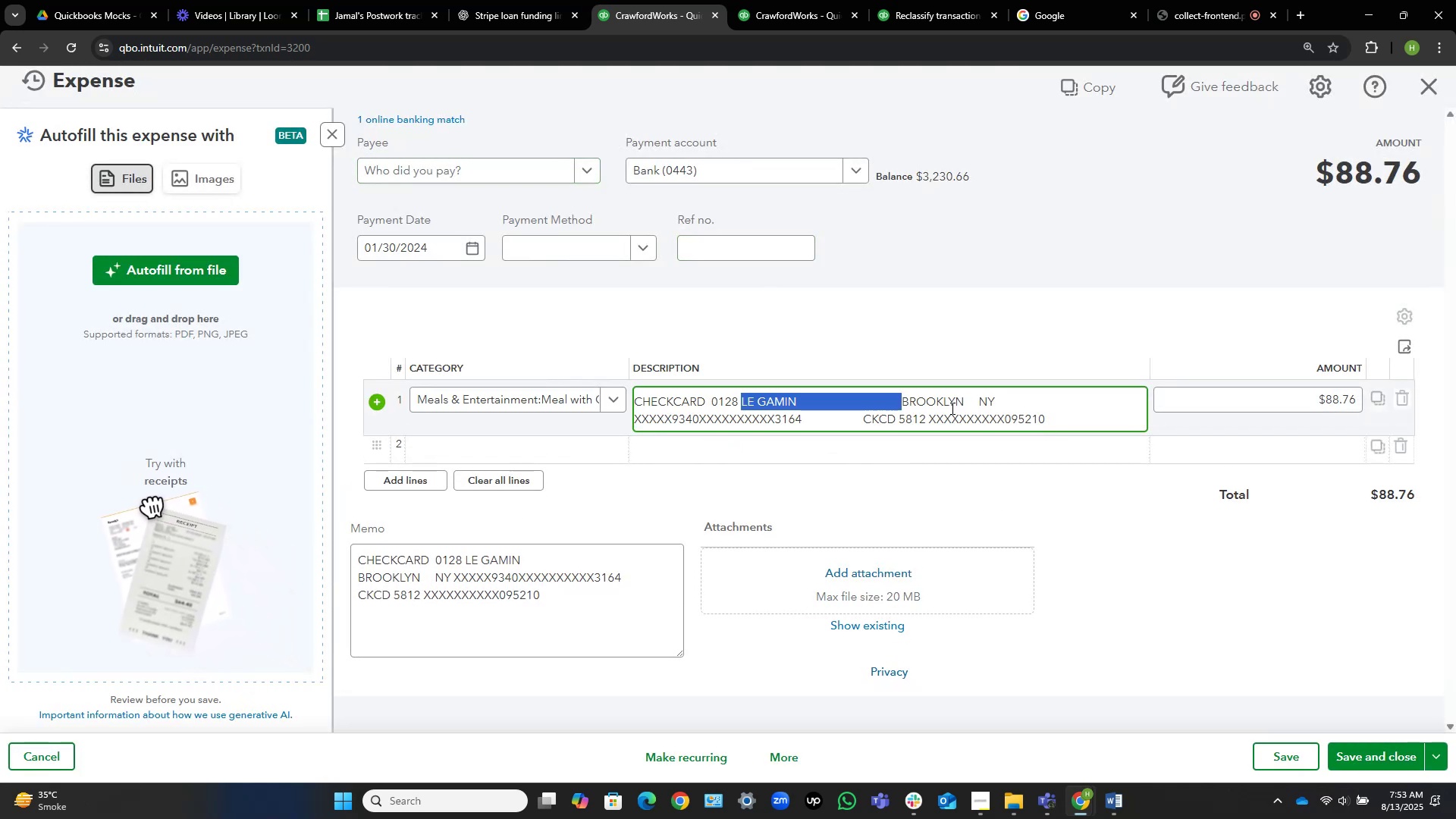 
key(Control+Shift+ArrowLeft)
 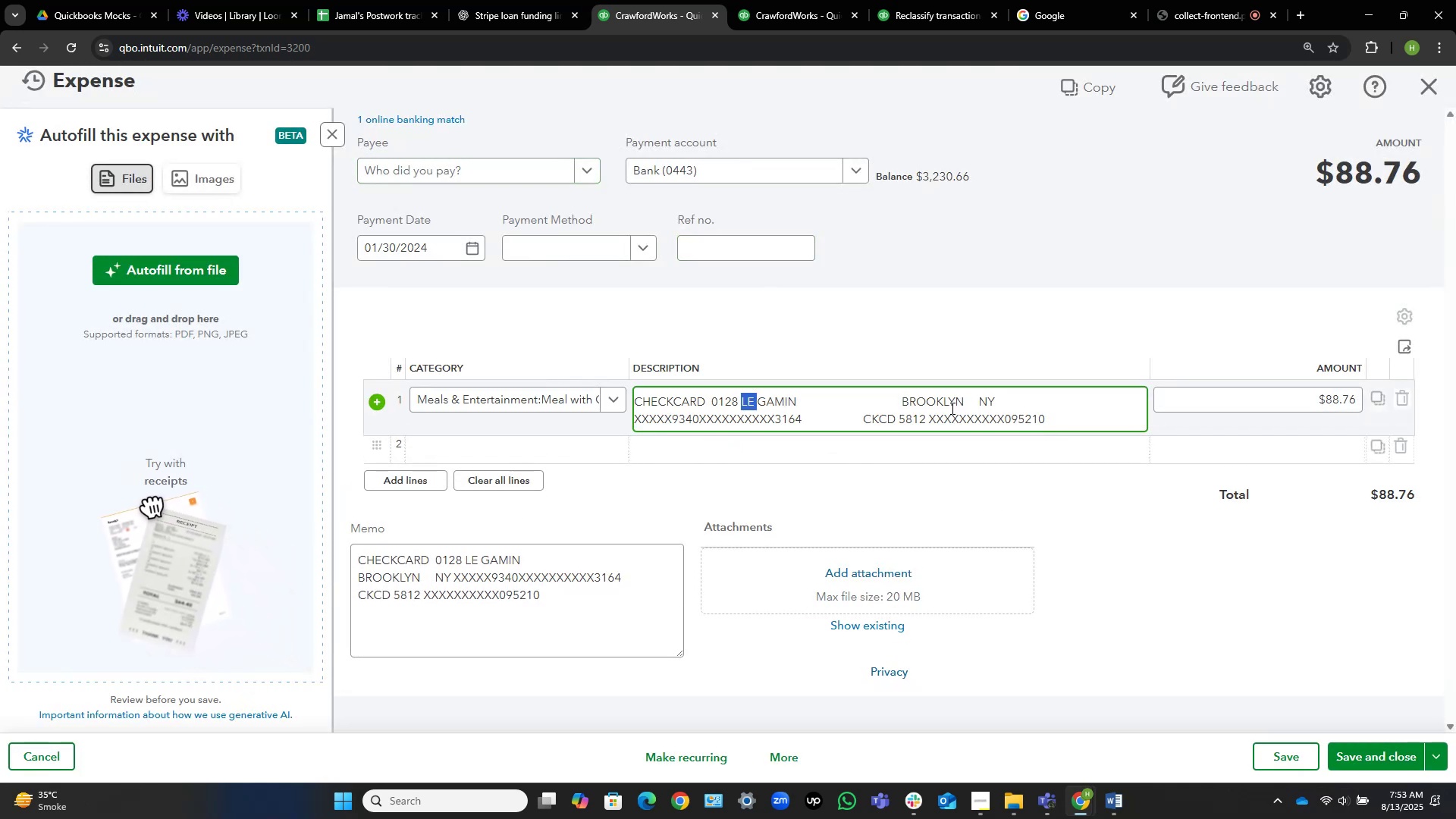 
hold_key(key=ArrowRight, duration=0.62)
 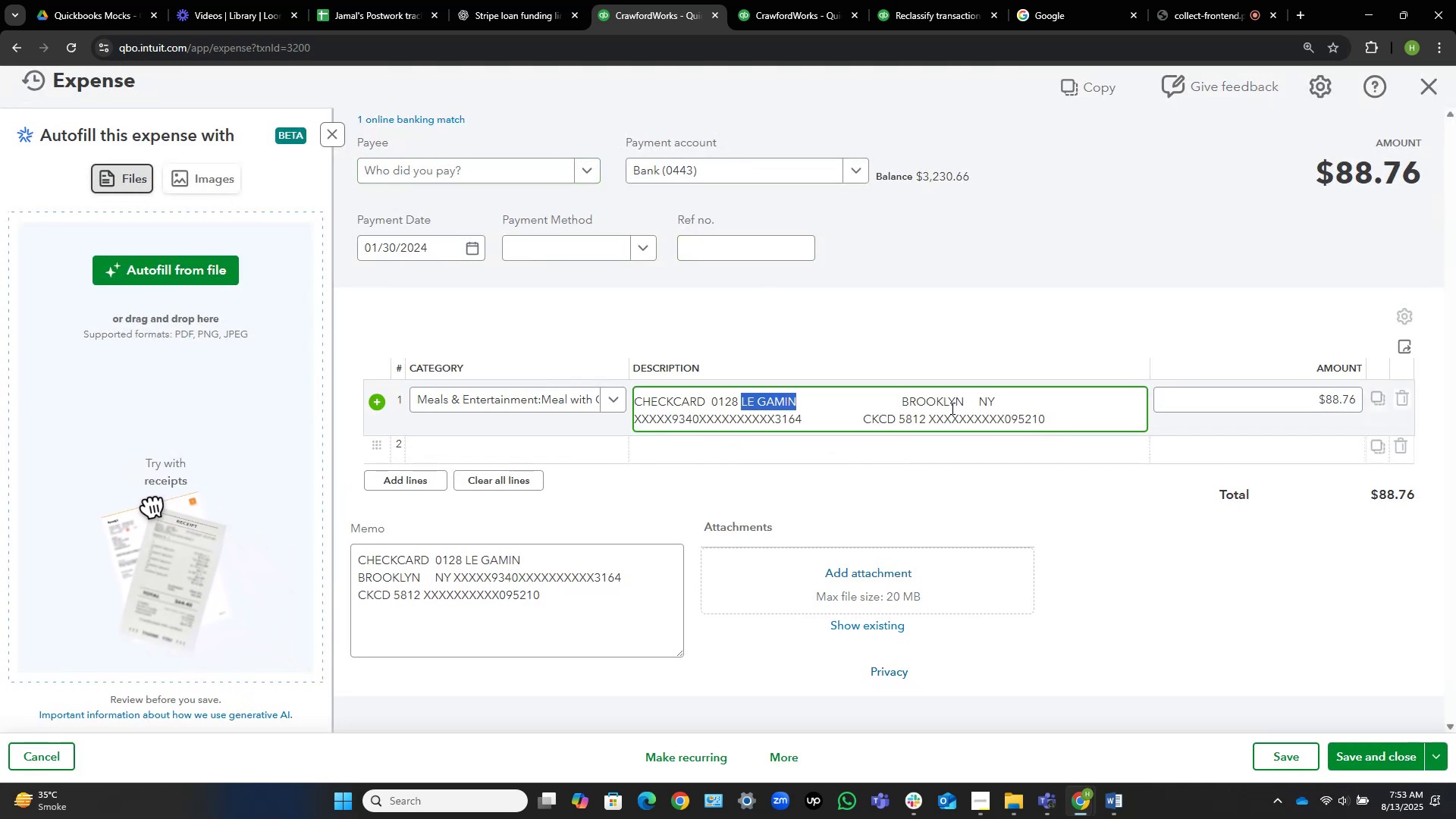 
key(Control+C)
 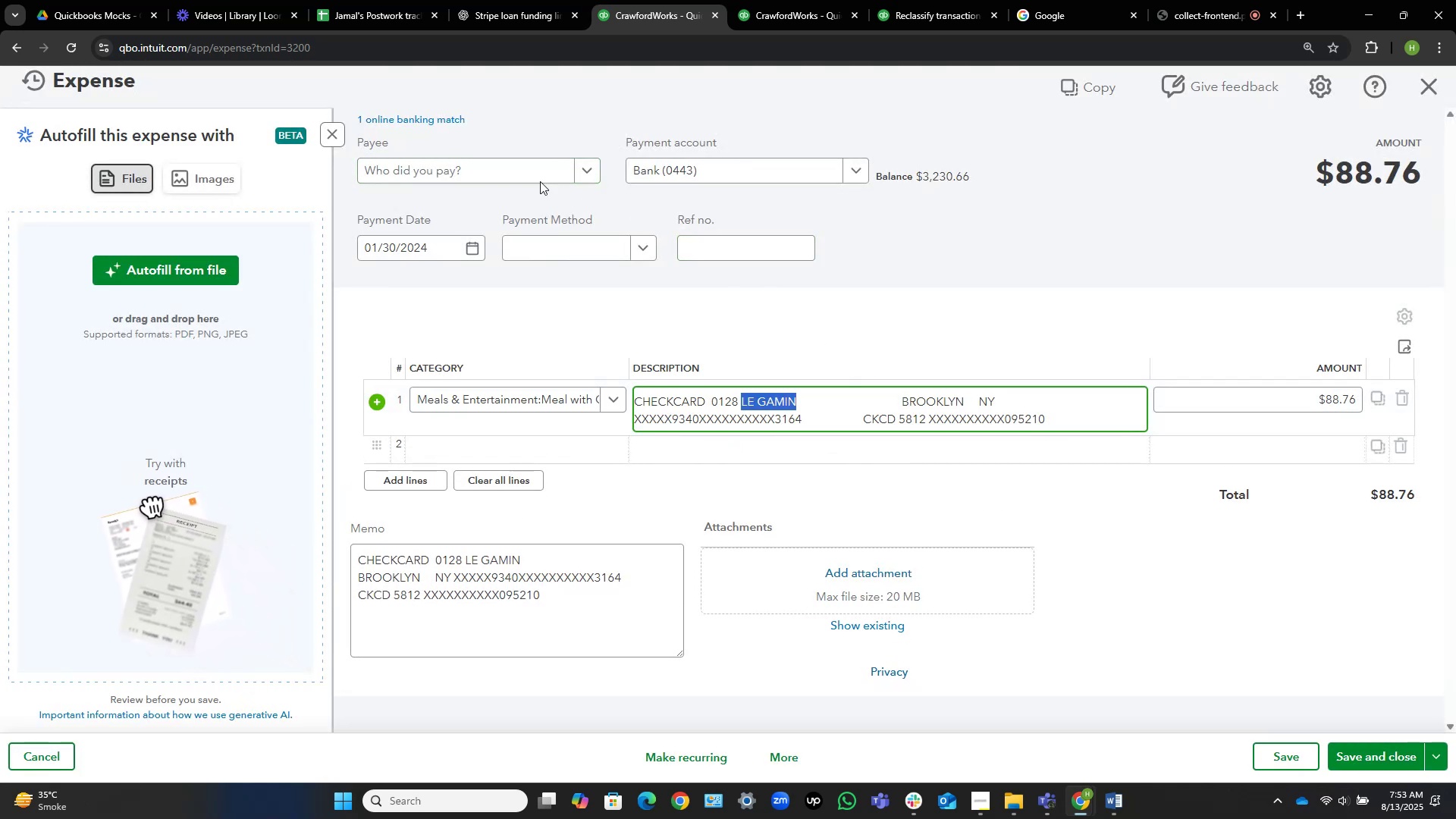 
left_click([484, 163])
 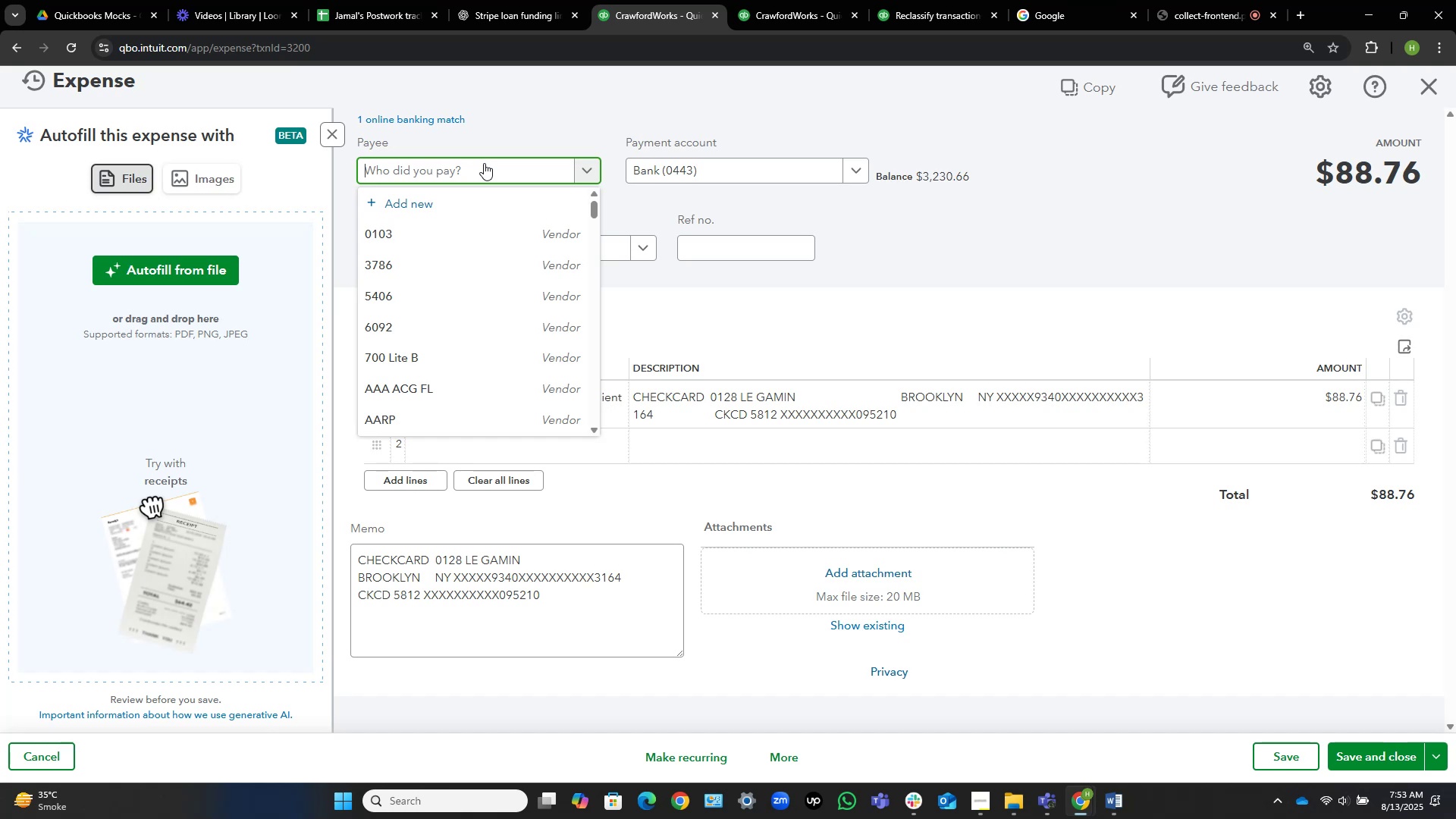 
key(Control+V)
 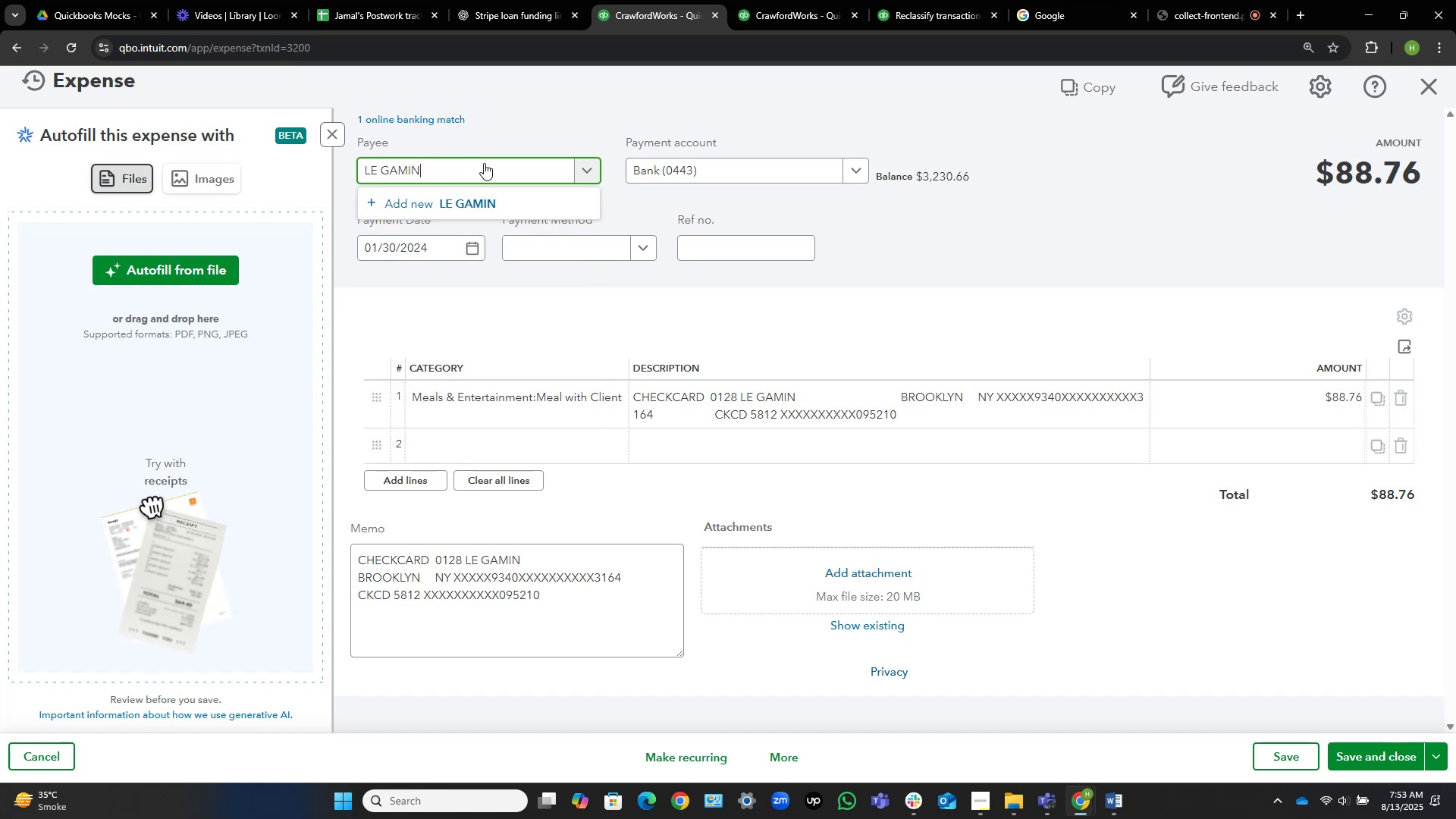 
left_click([478, 196])
 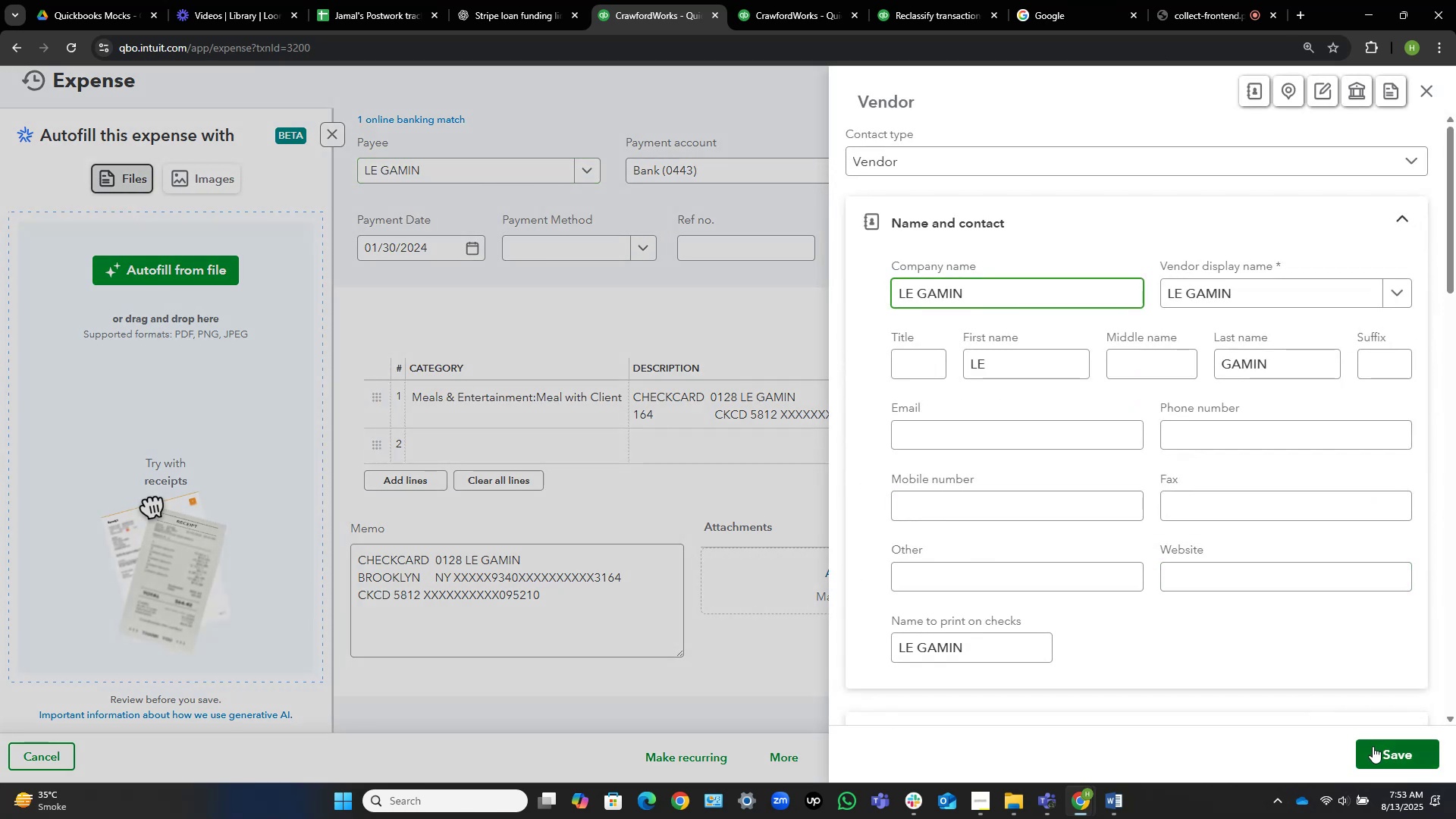 
wait(6.79)
 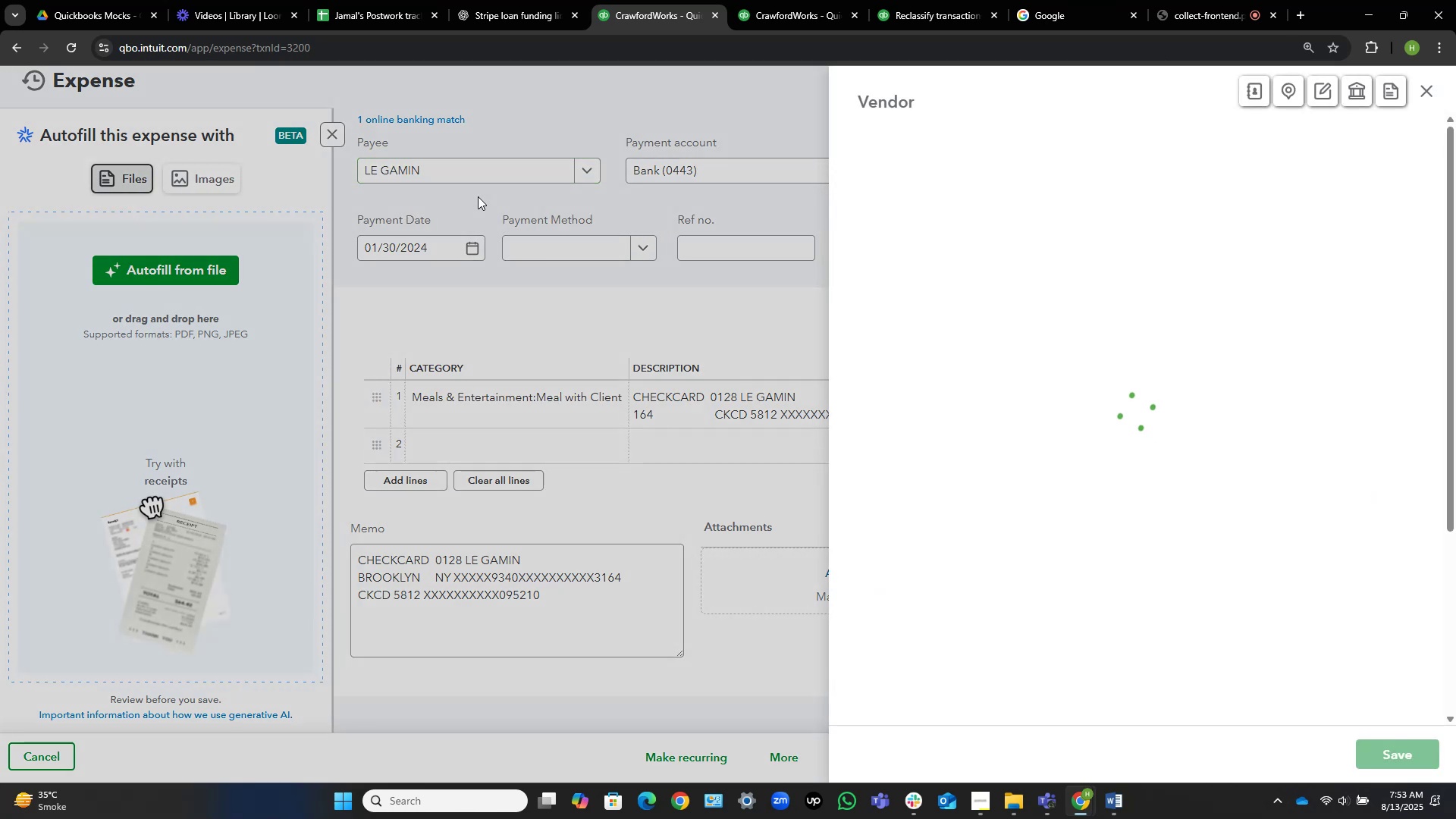 
left_click([1373, 746])
 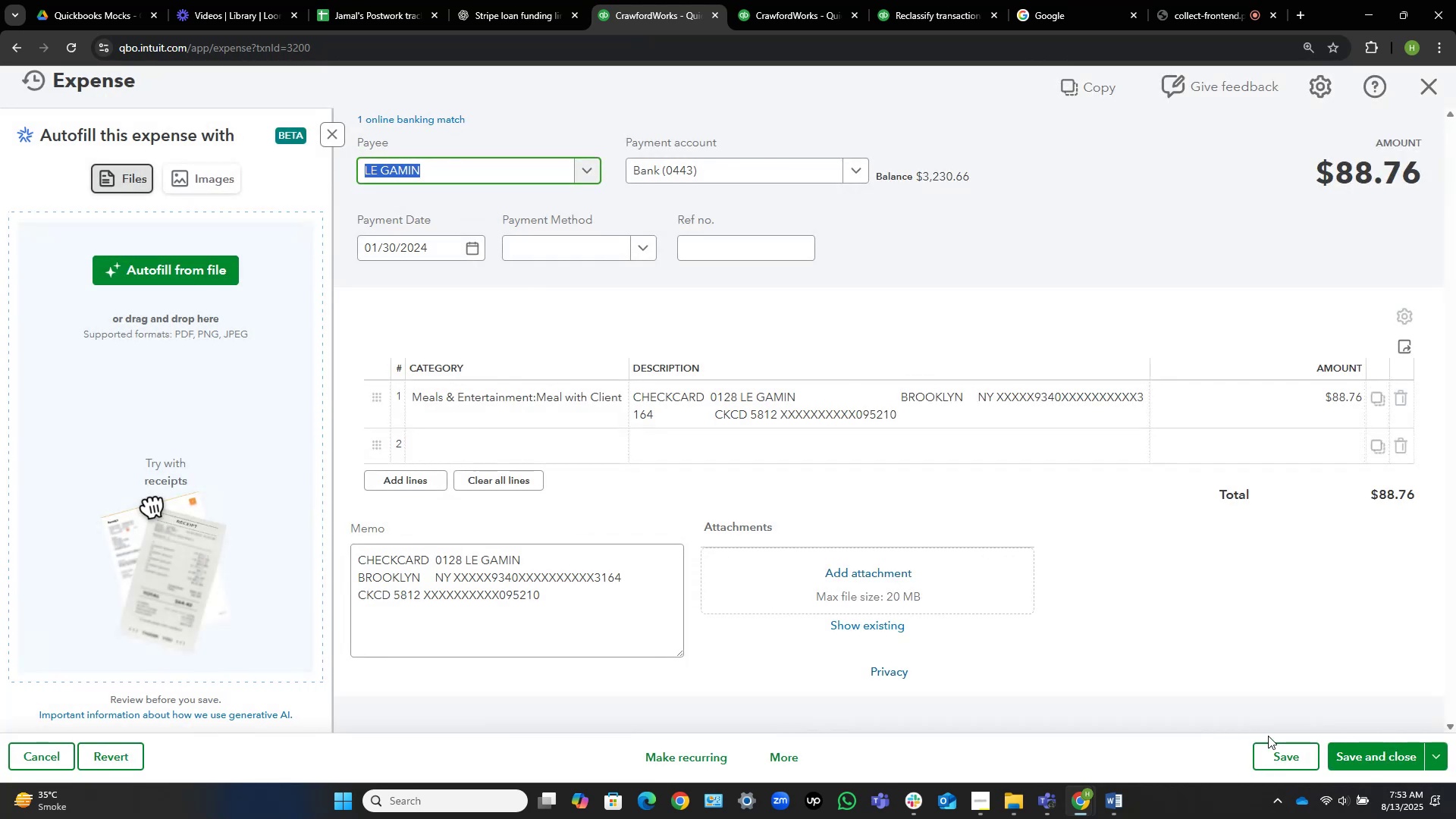 
left_click([1389, 758])
 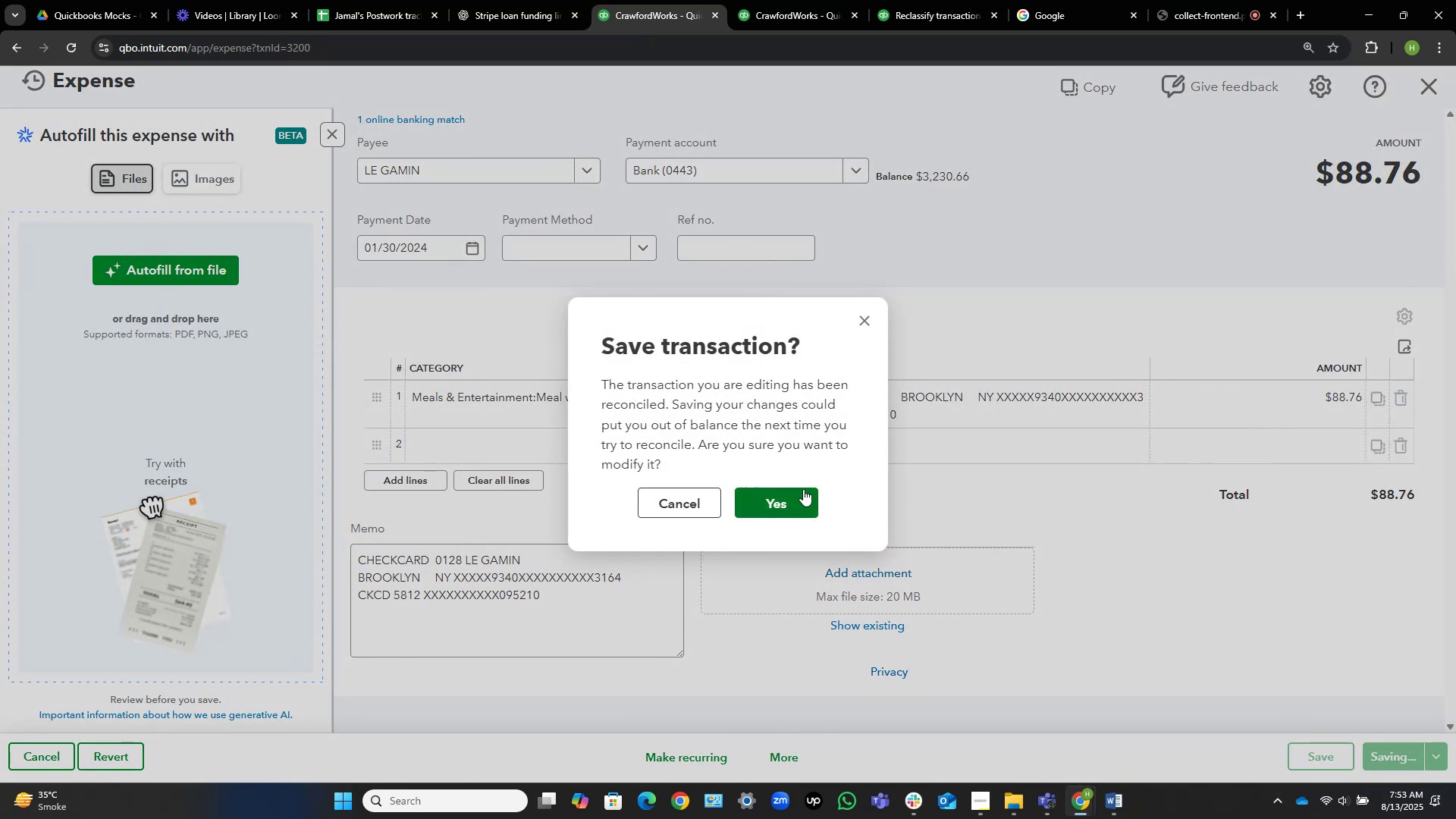 
left_click([789, 497])
 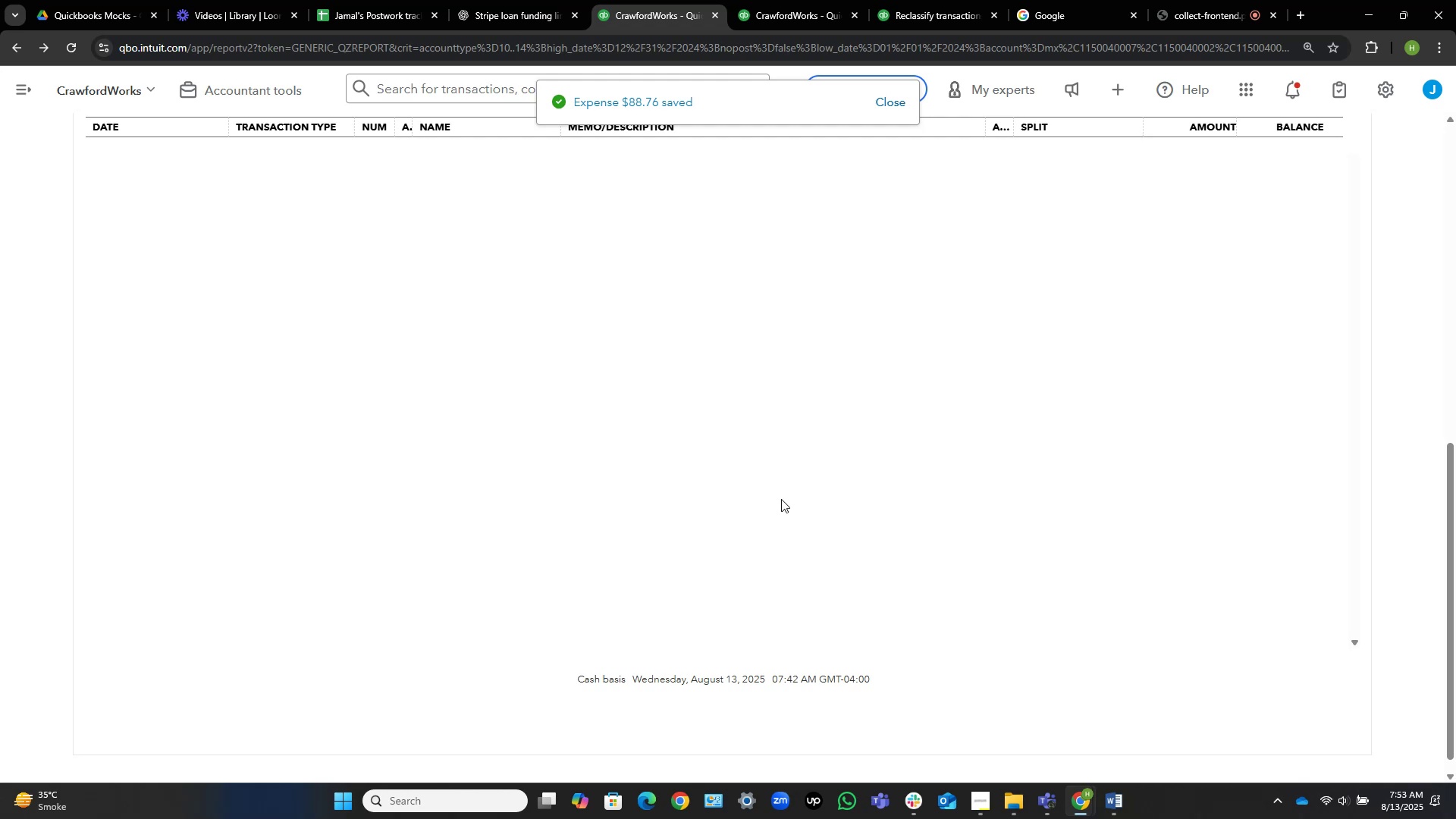 
wait(10.98)
 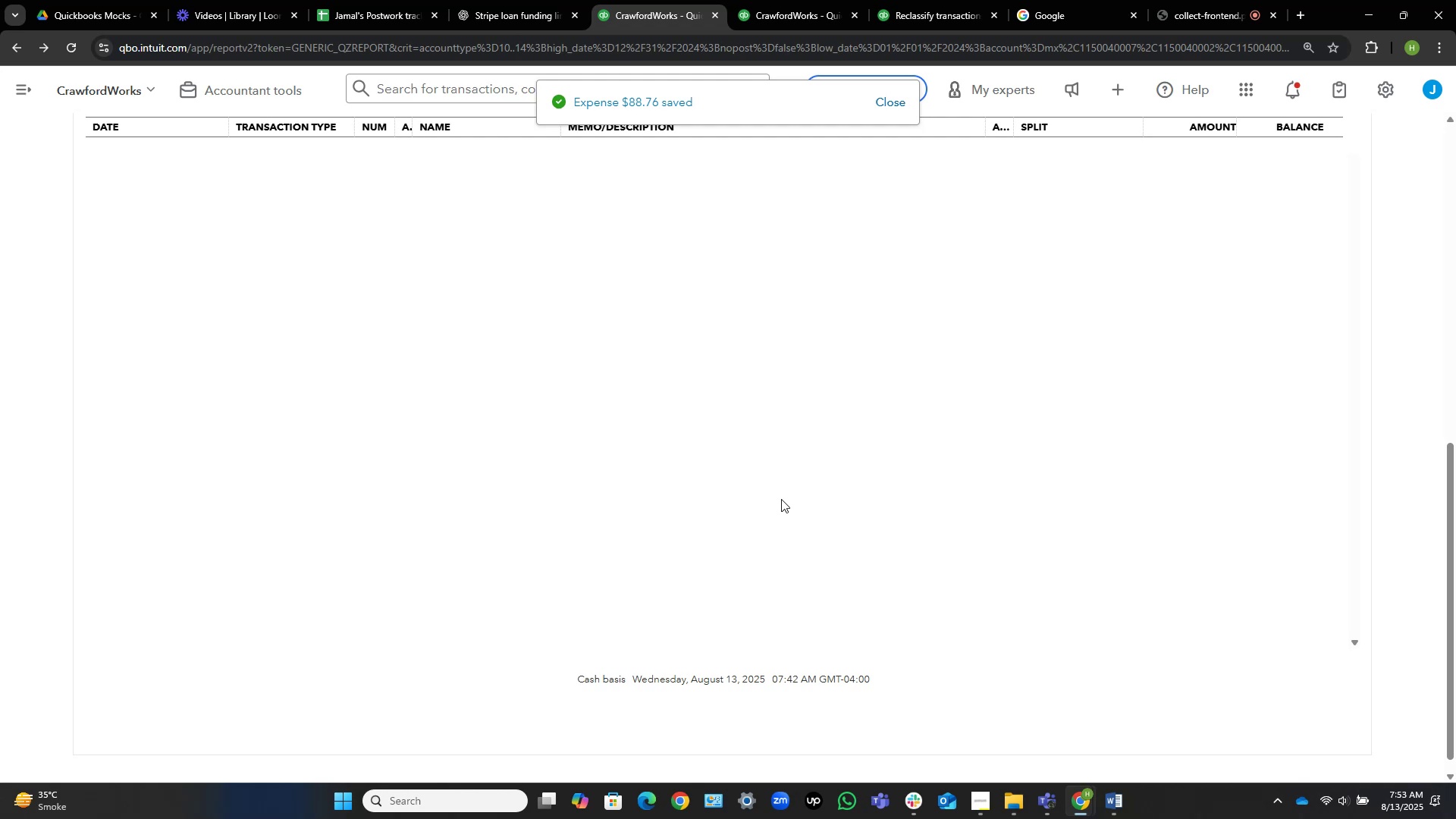 
scroll: coordinate [796, 573], scroll_direction: up, amount: 4.0
 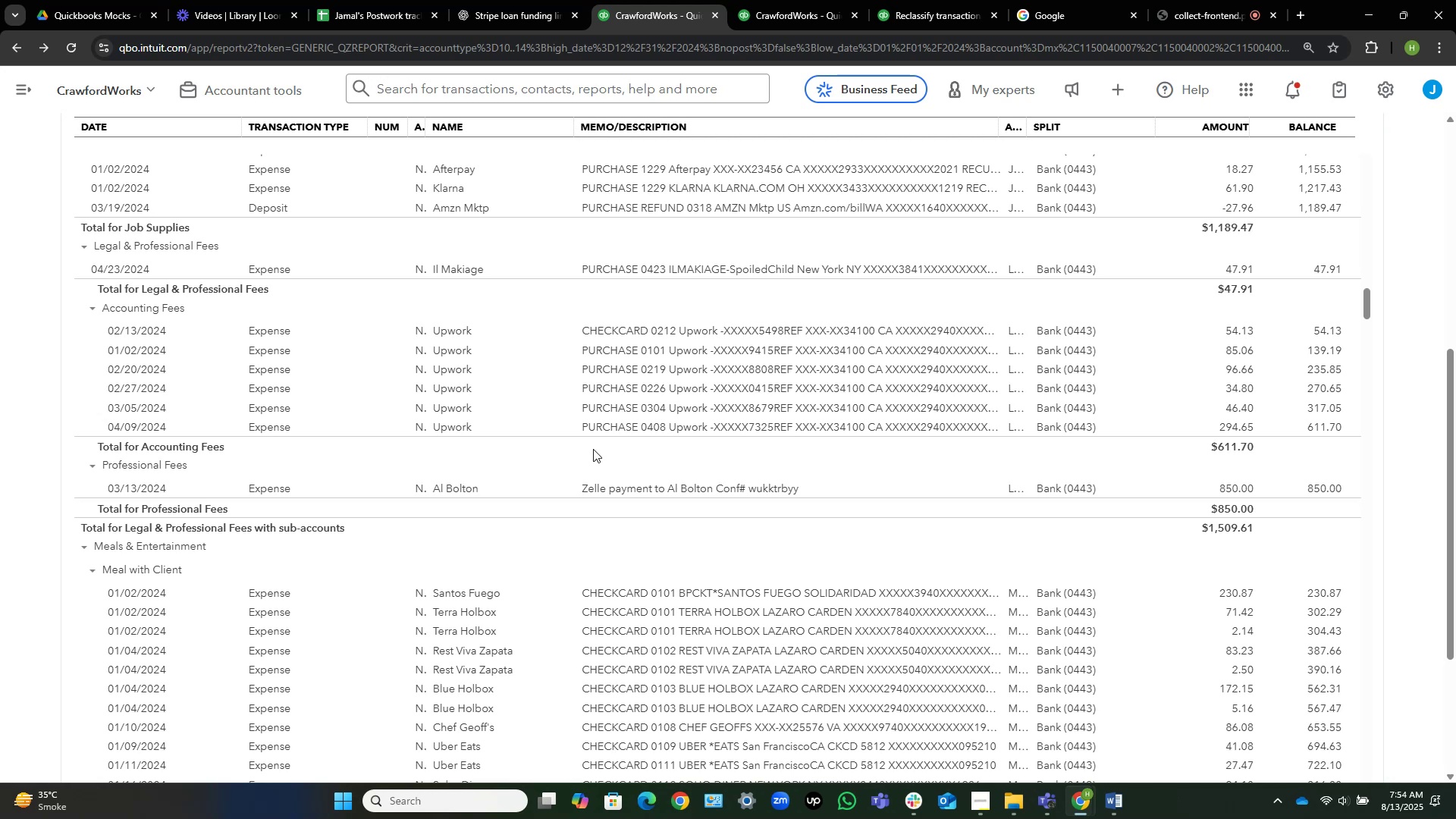 
wait(59.28)
 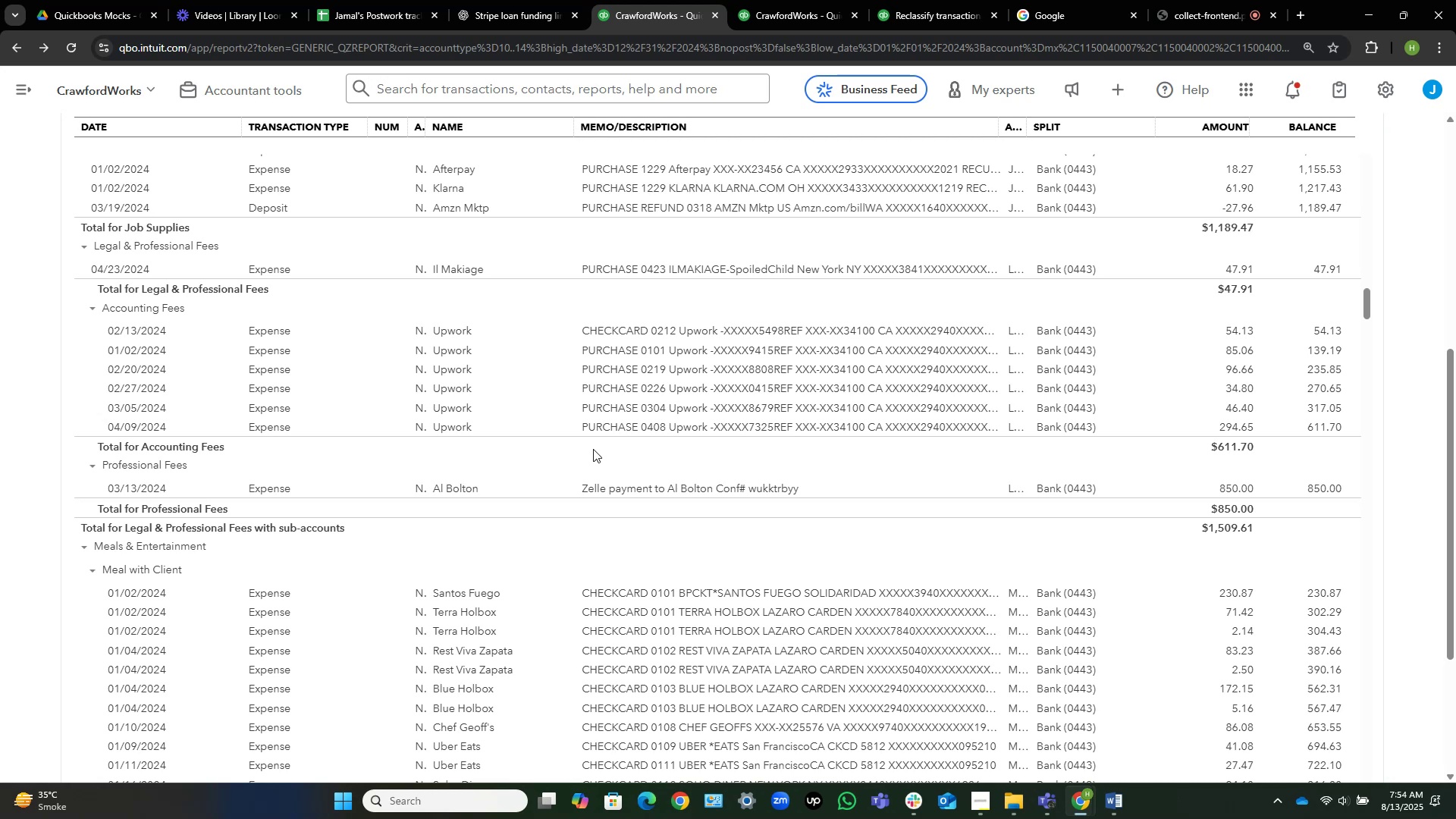 
scroll: coordinate [733, 456], scroll_direction: up, amount: 2.0
 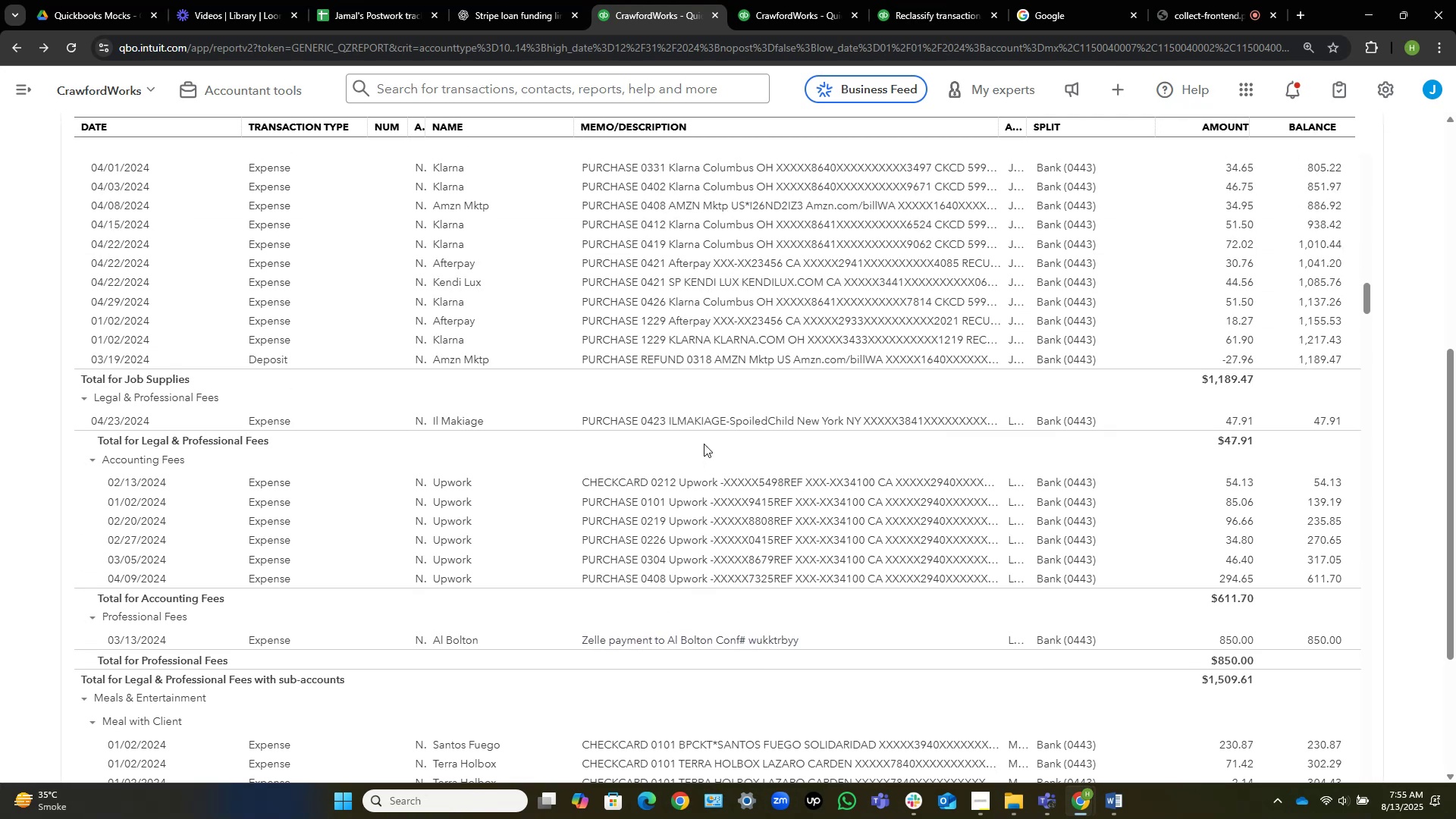 
wait(8.82)
 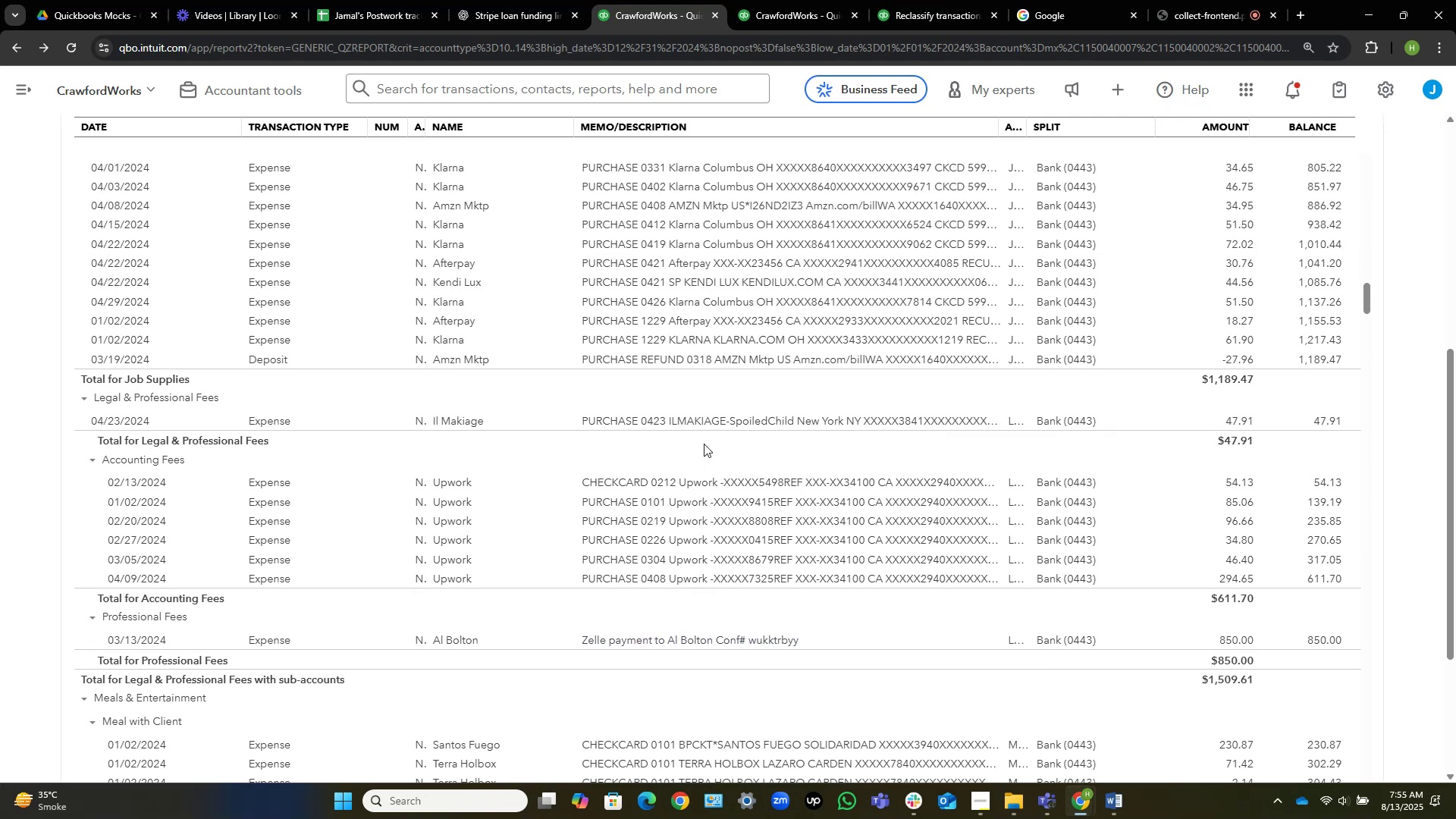 
left_click([704, 417])
 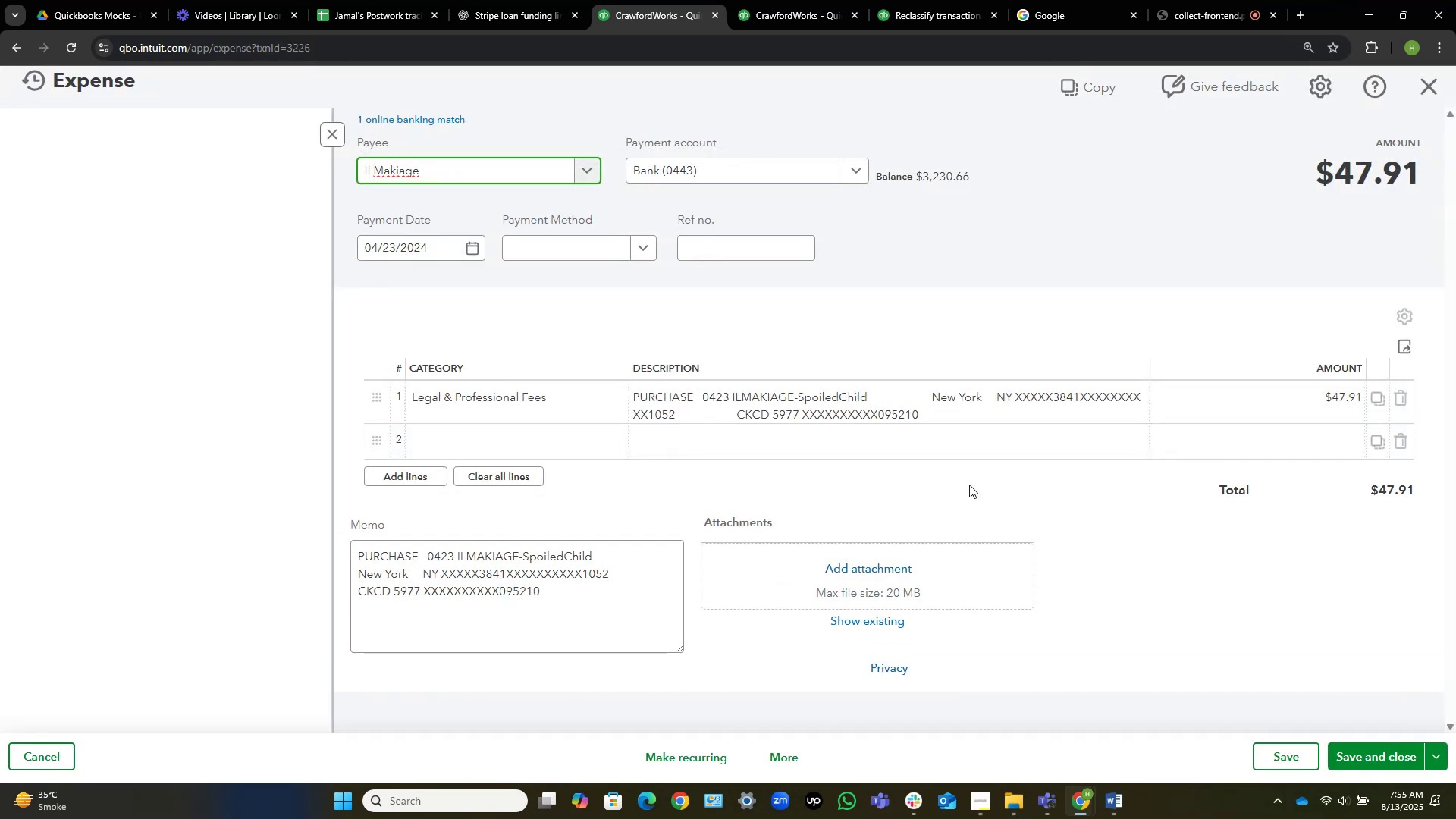 
left_click([553, 406])
 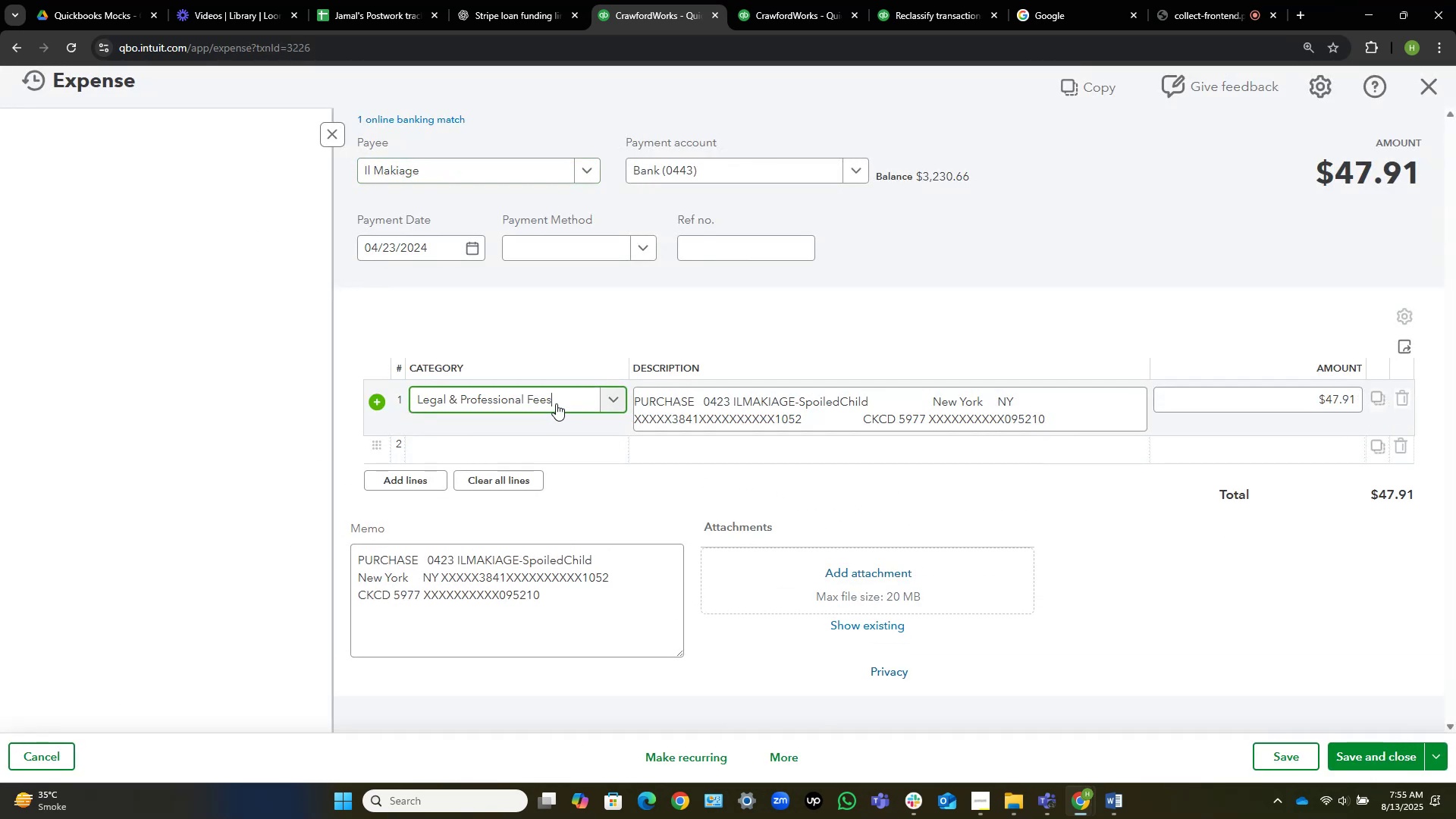 
left_click([556, 403])
 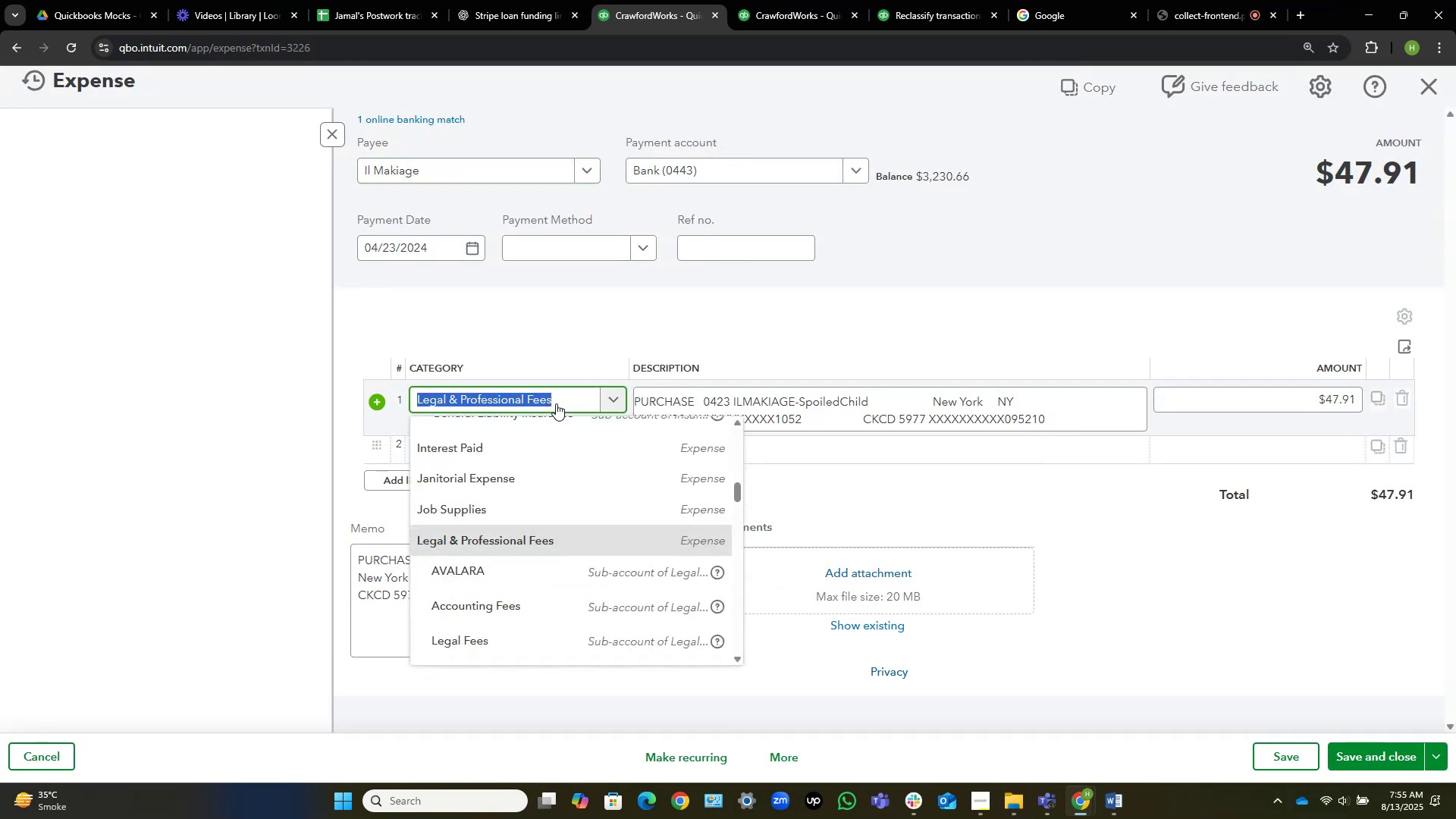 
type(profess)
 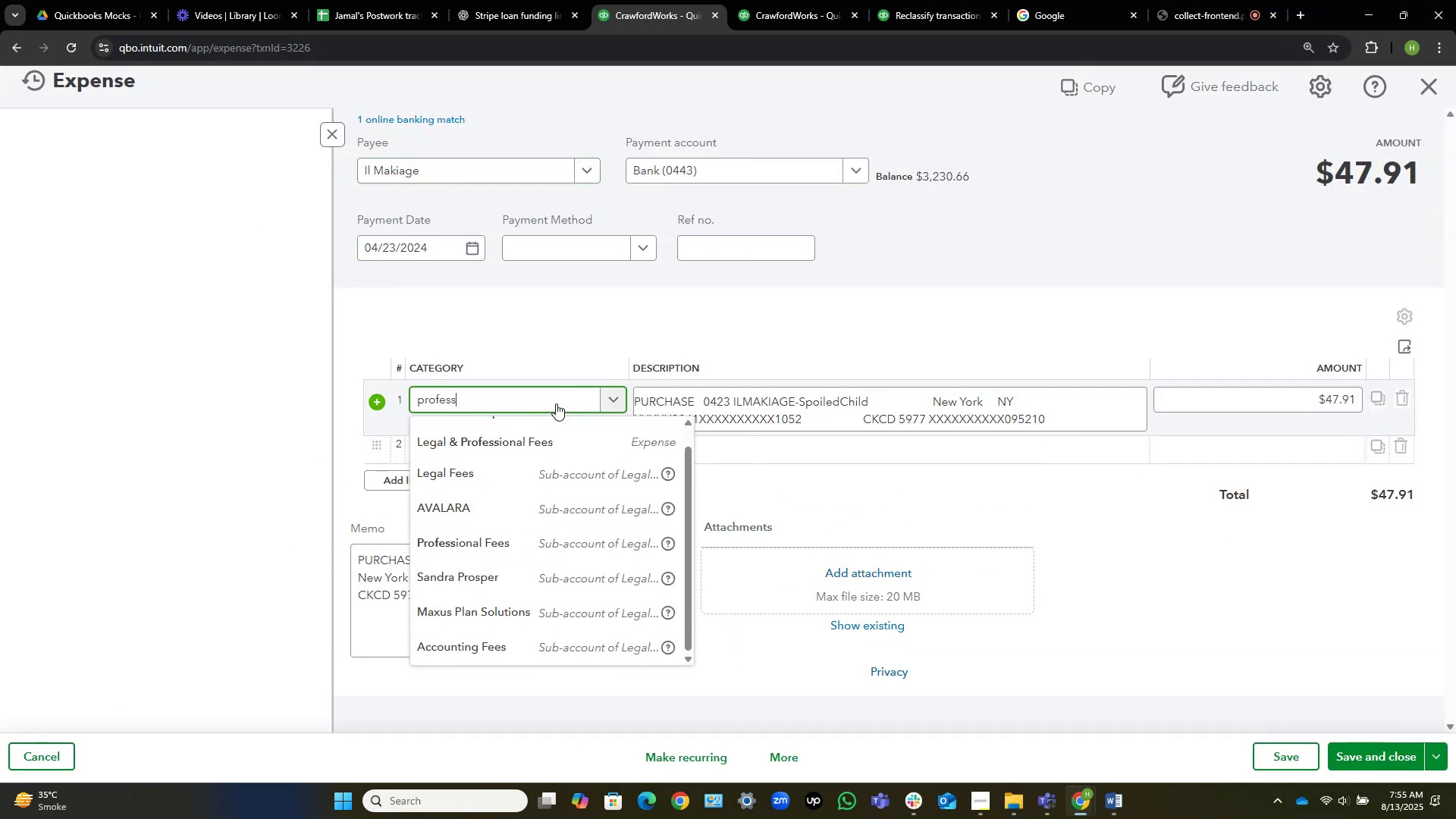 
key(ArrowDown)
 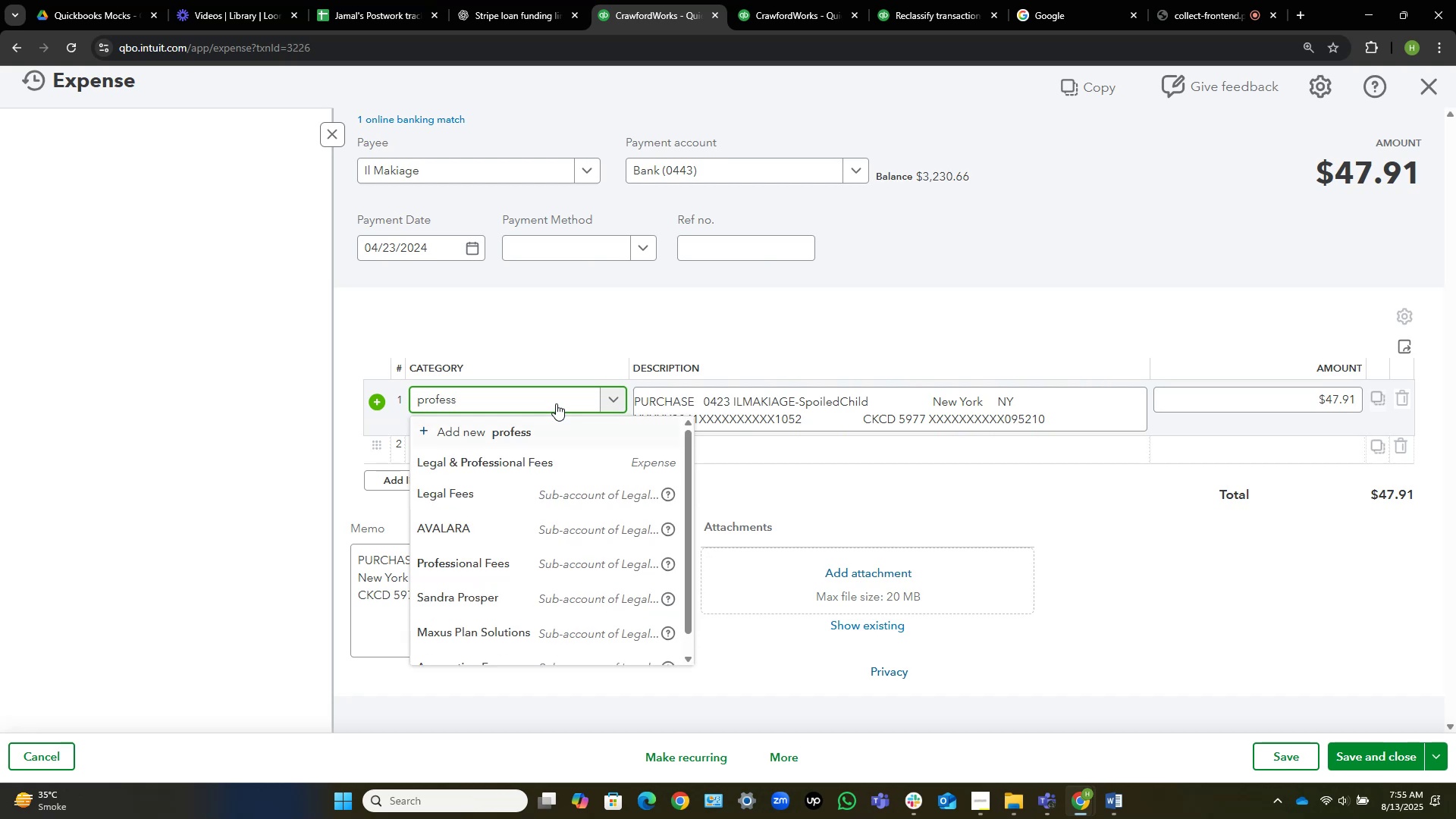 
key(ArrowDown)
 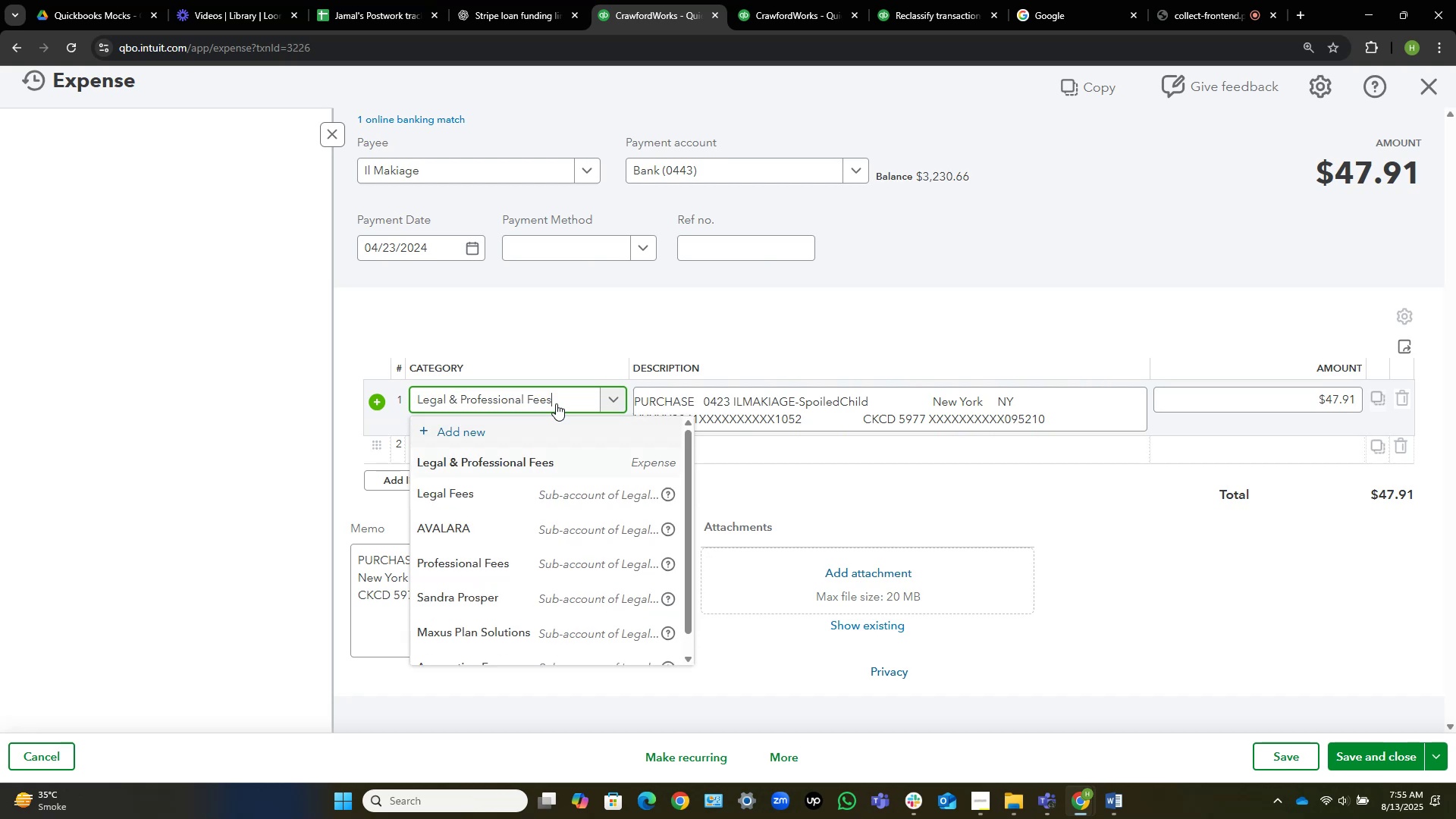 
key(ArrowDown)
 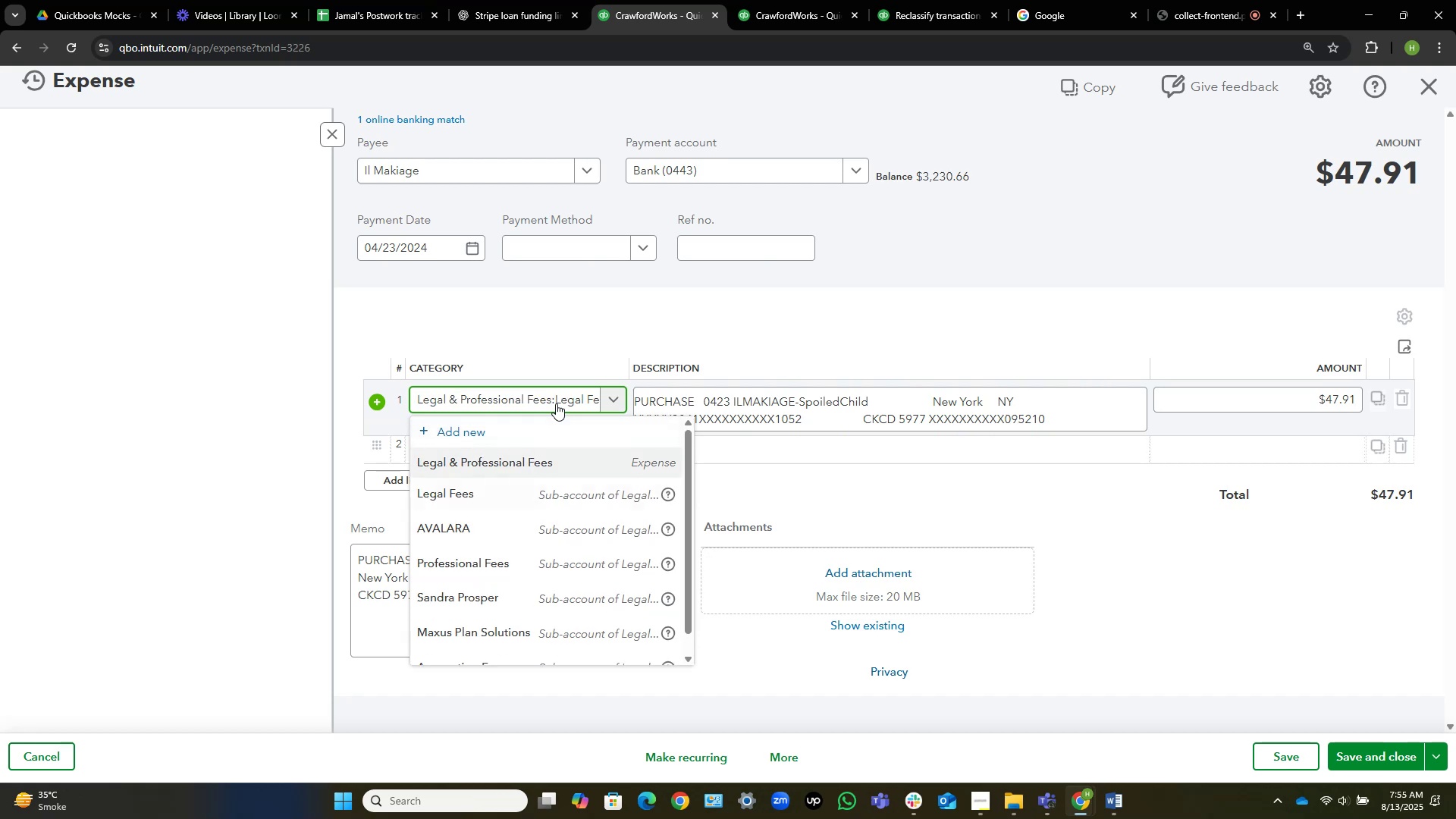 
key(ArrowDown)
 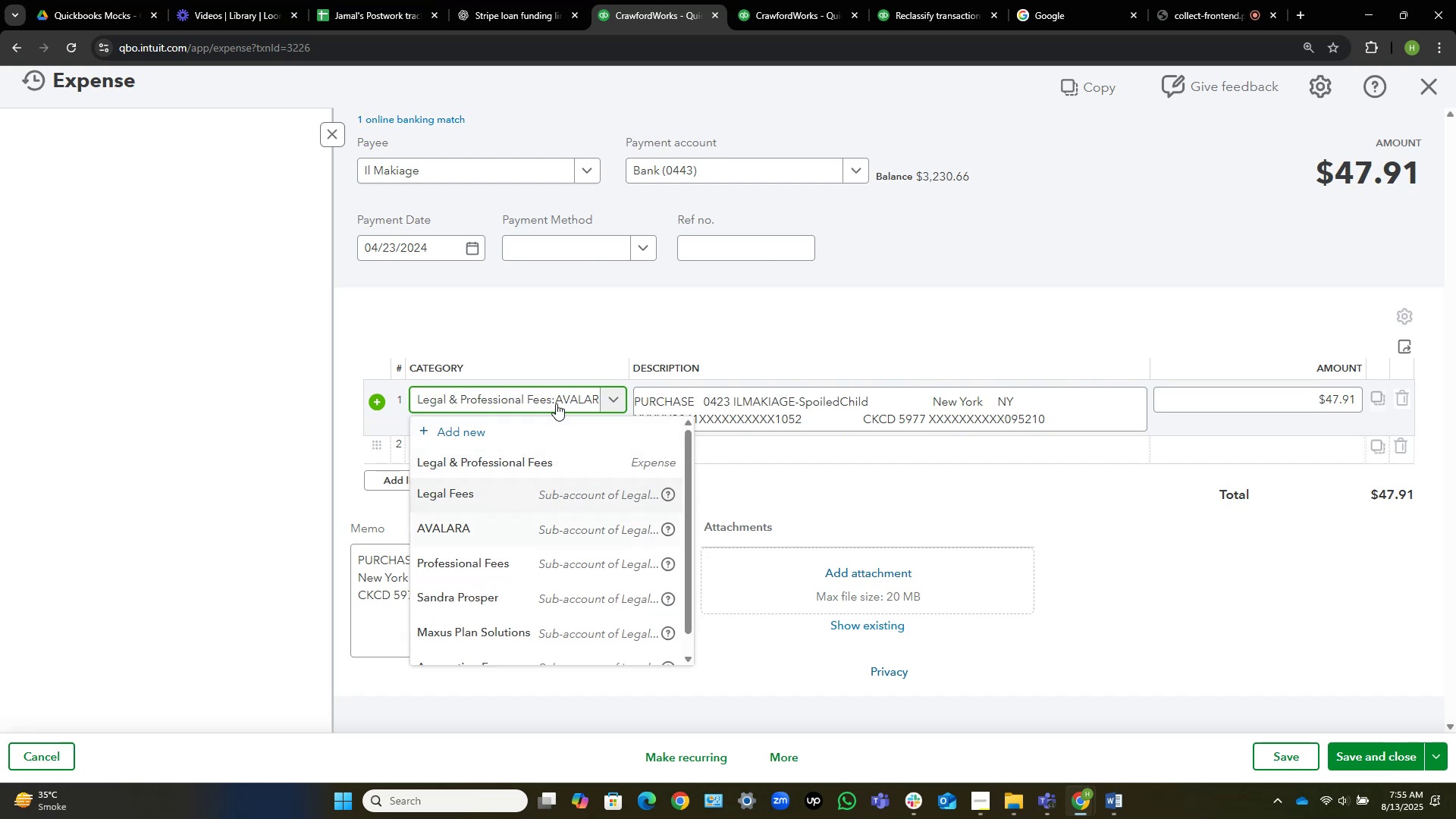 
key(ArrowDown)
 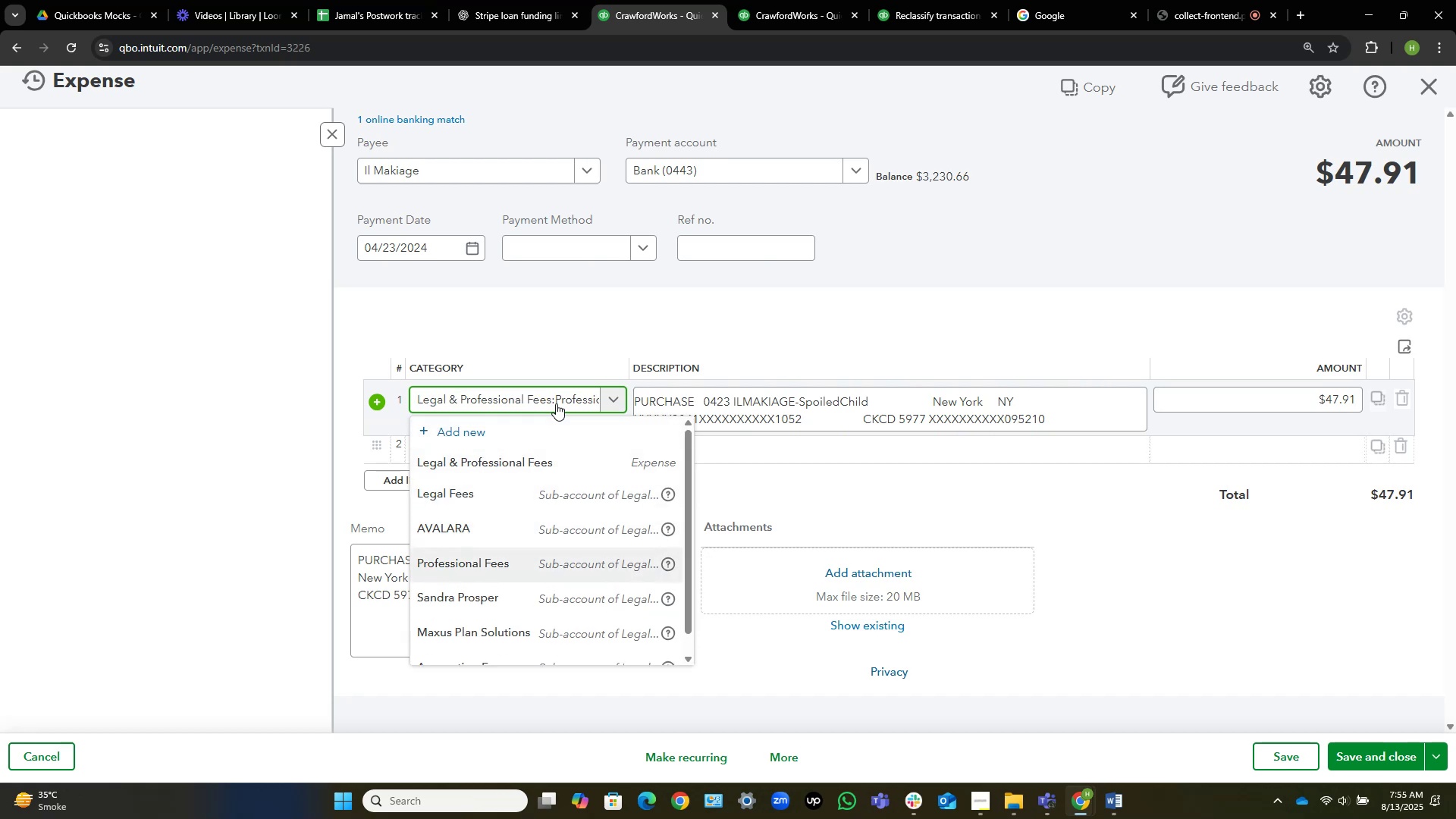 
key(NumpadEnter)
 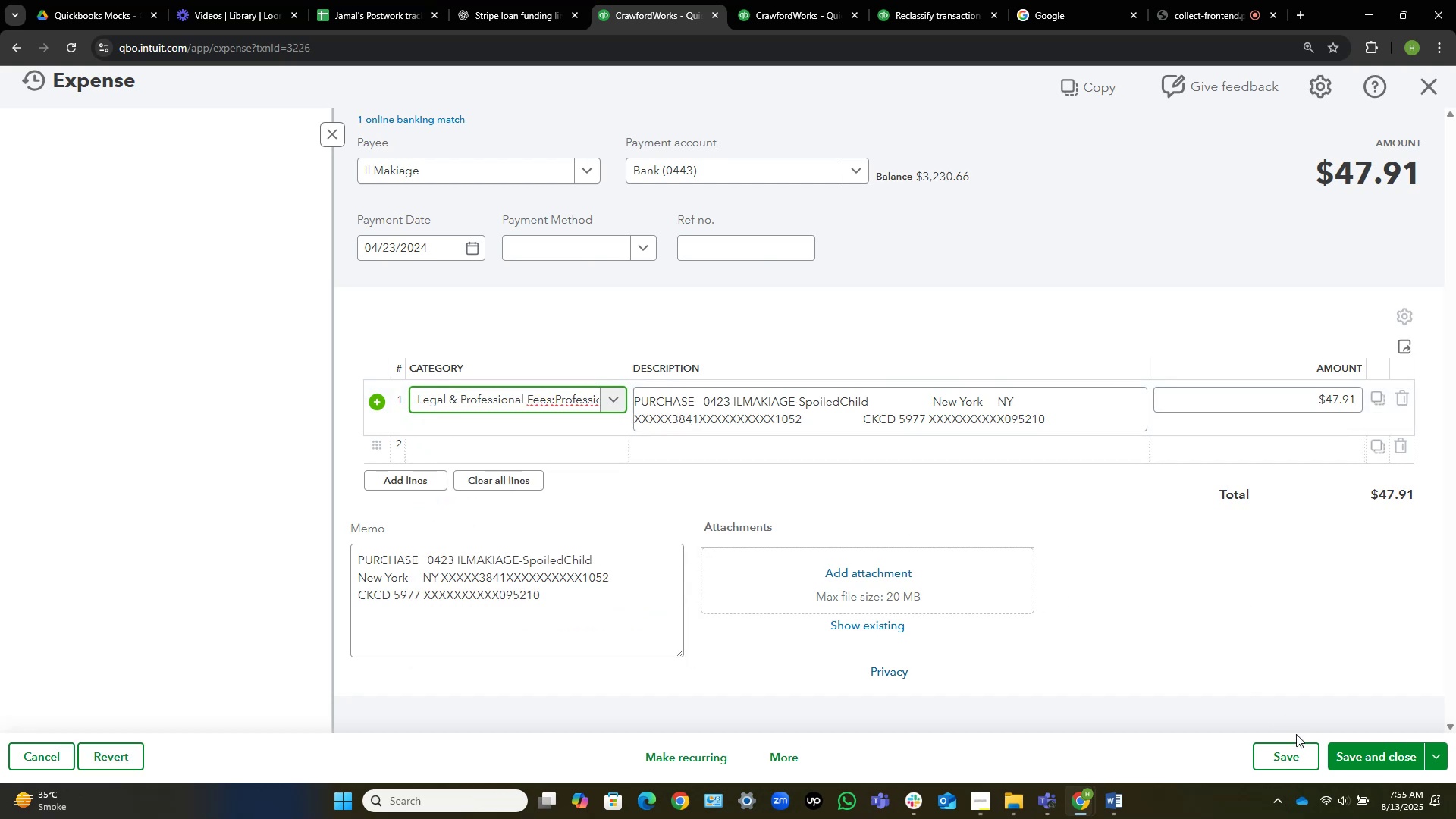 
left_click([1360, 756])
 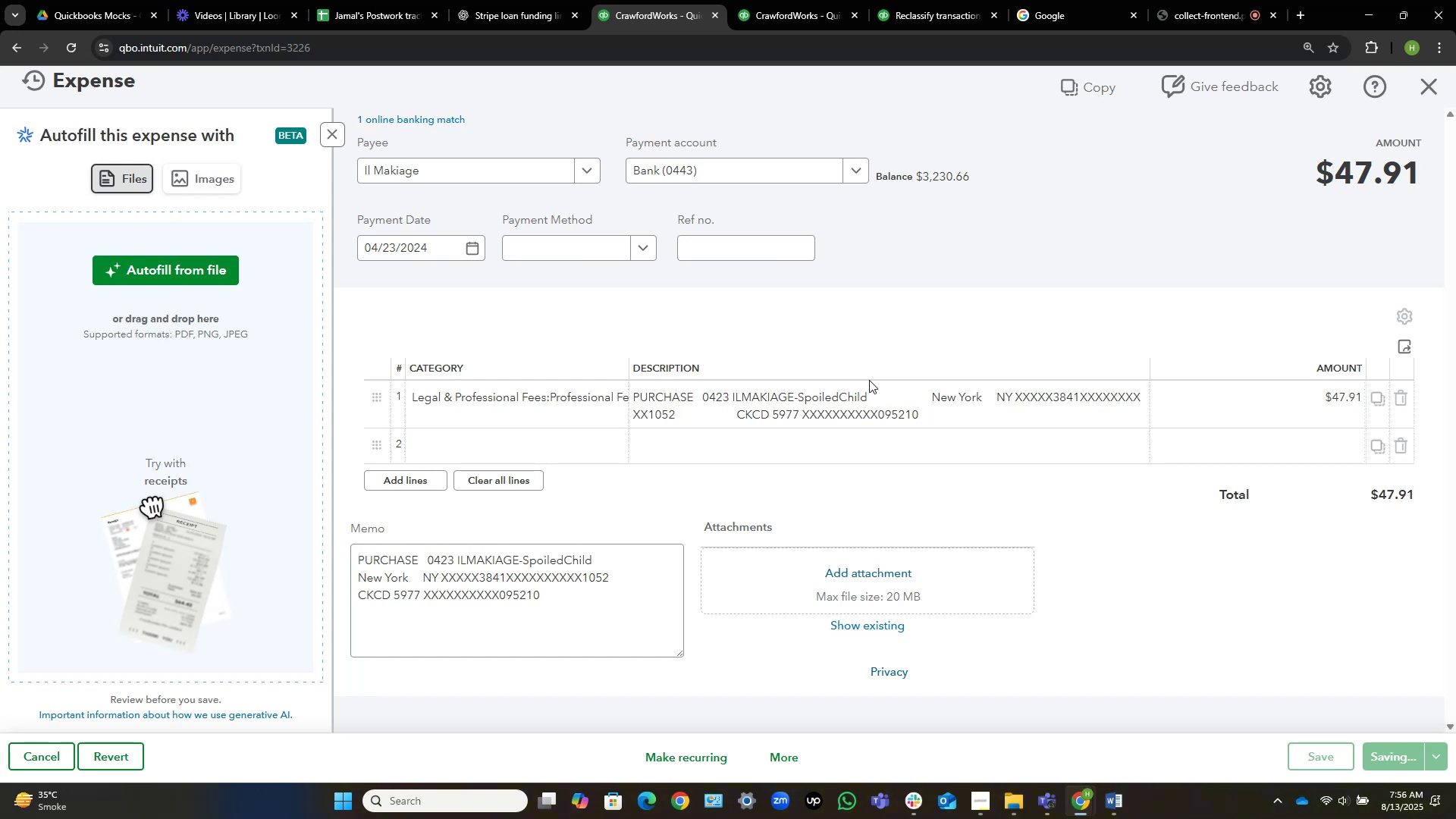 
wait(40.26)
 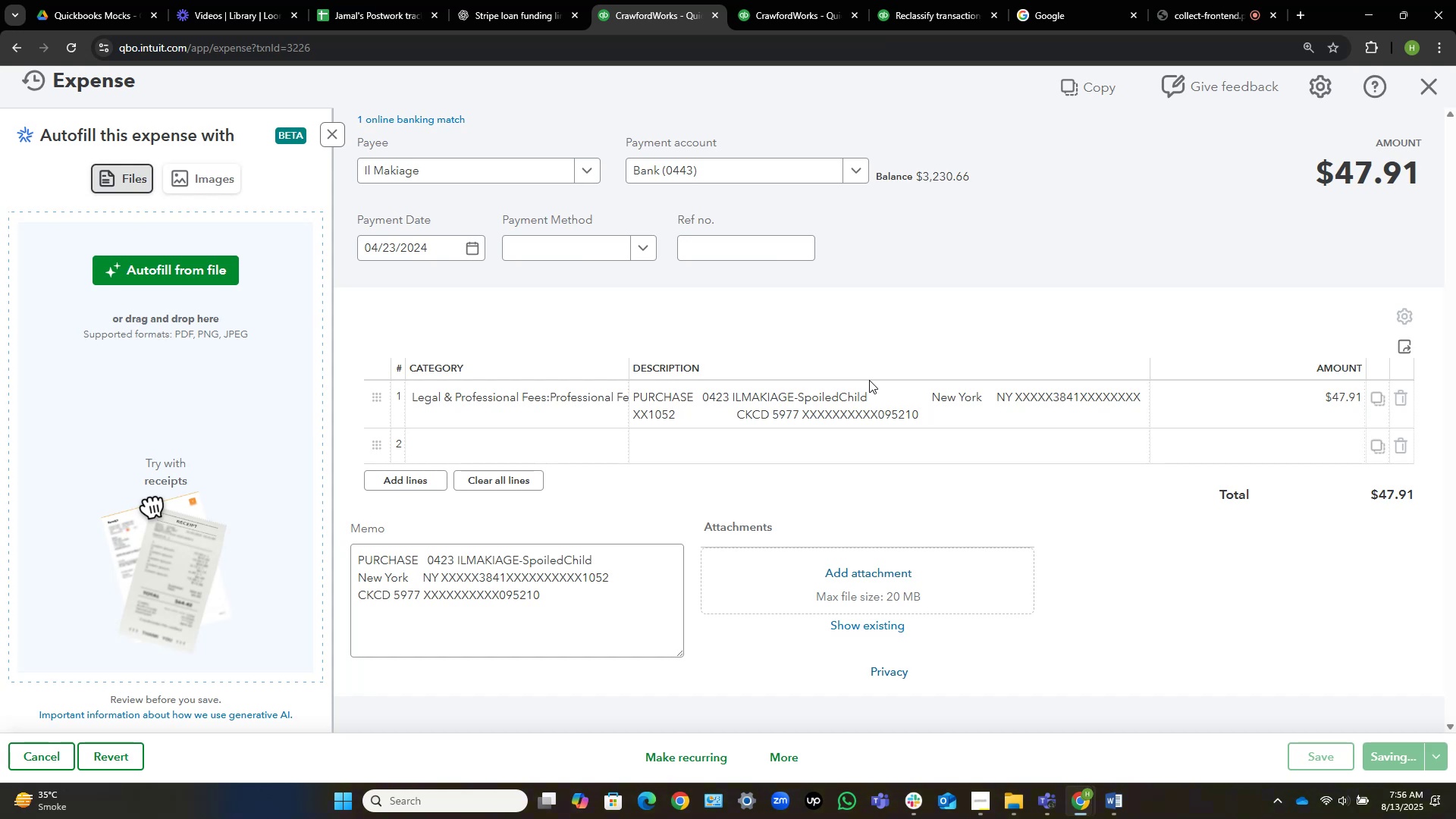 
left_click([1162, 519])
 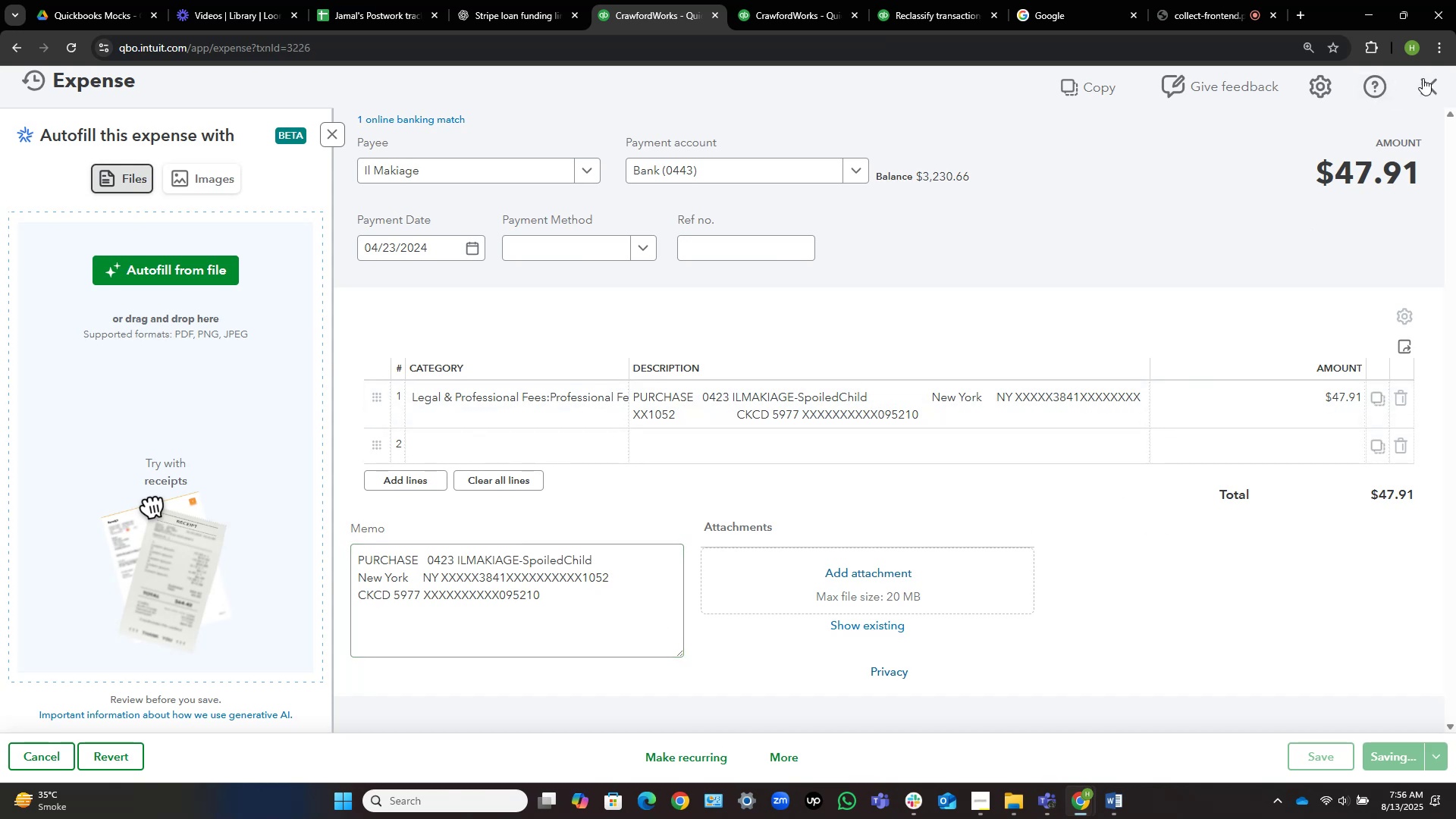 
left_click([1435, 80])
 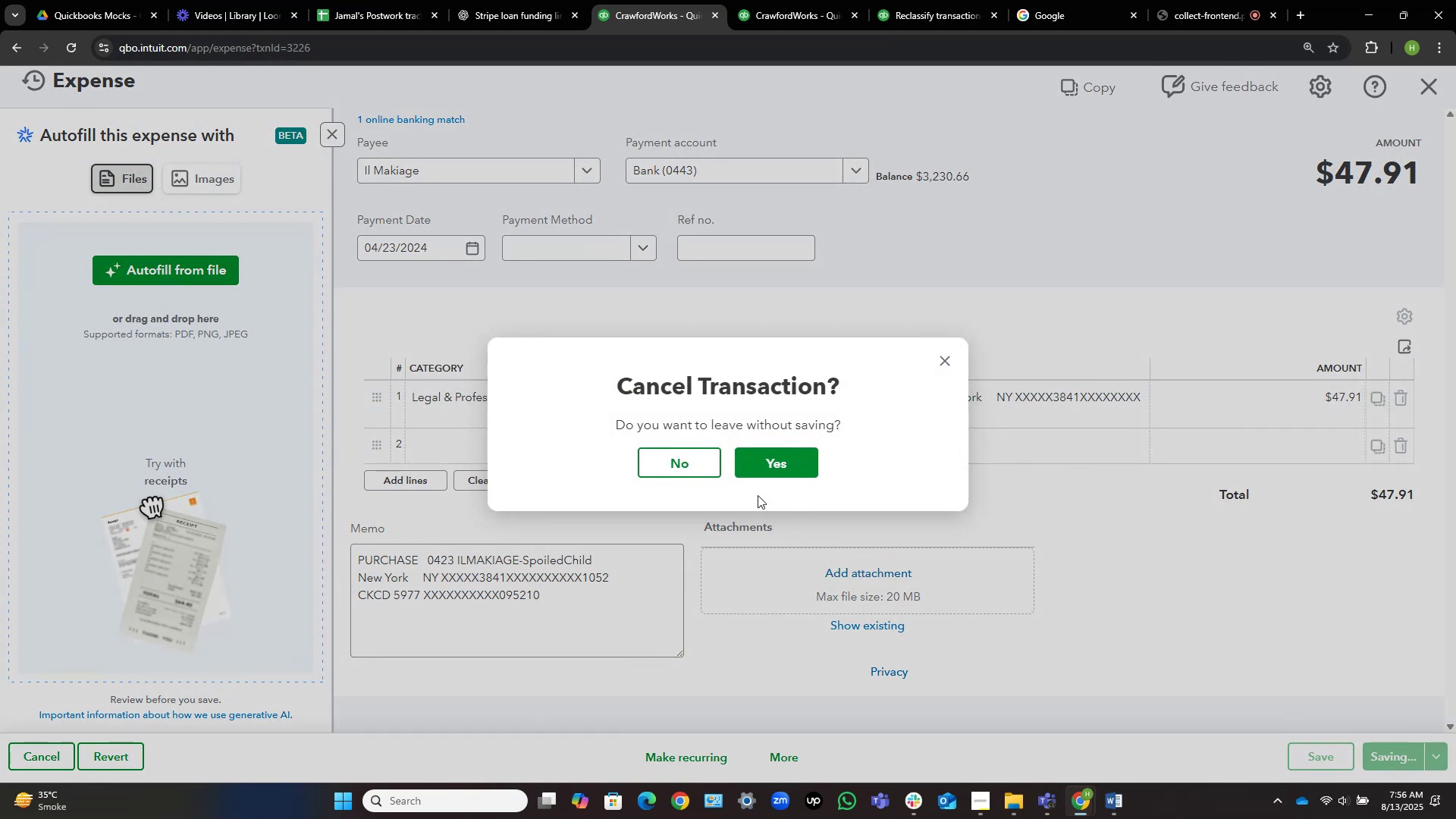 
left_click([767, 459])
 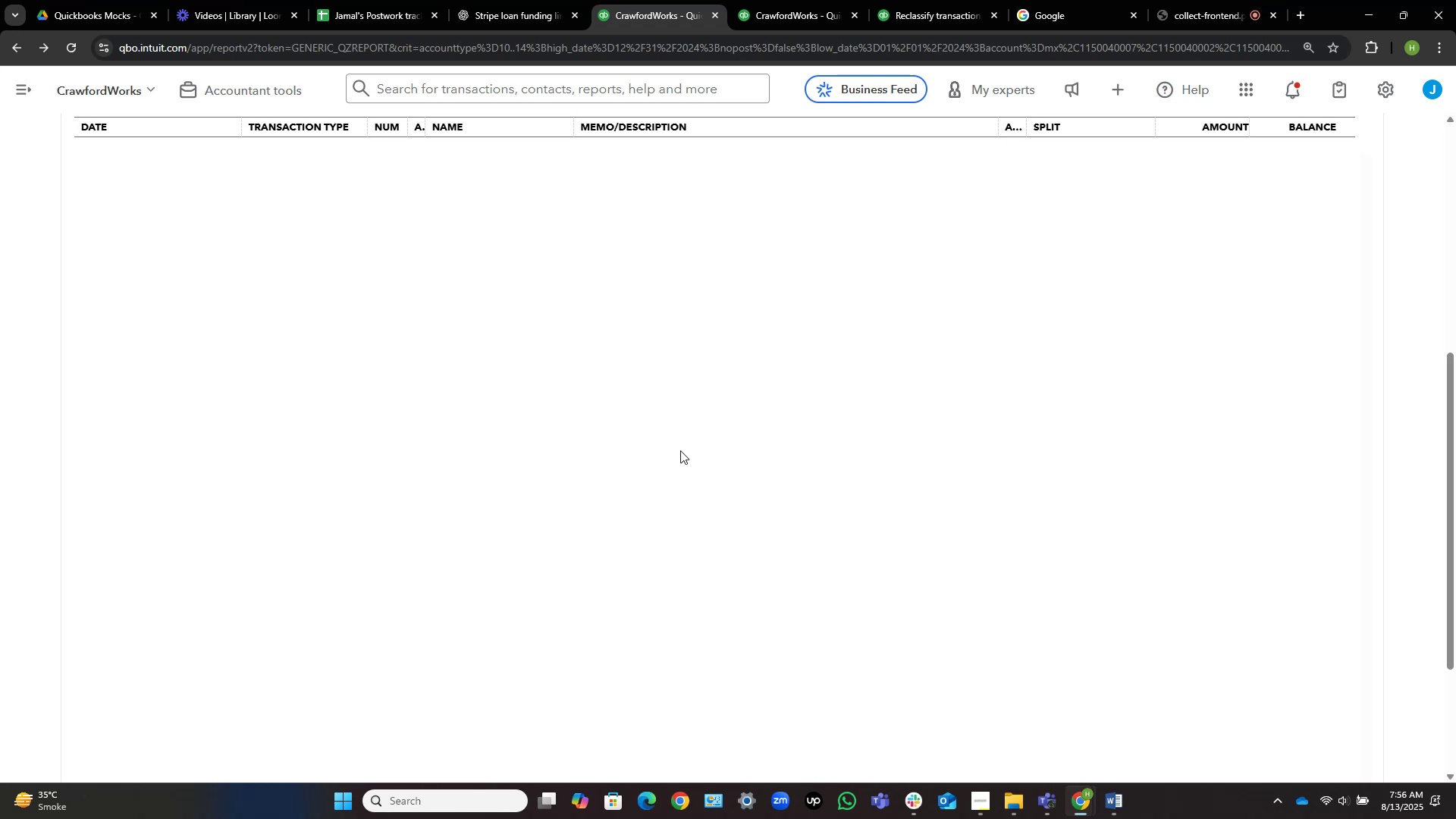 
wait(5.7)
 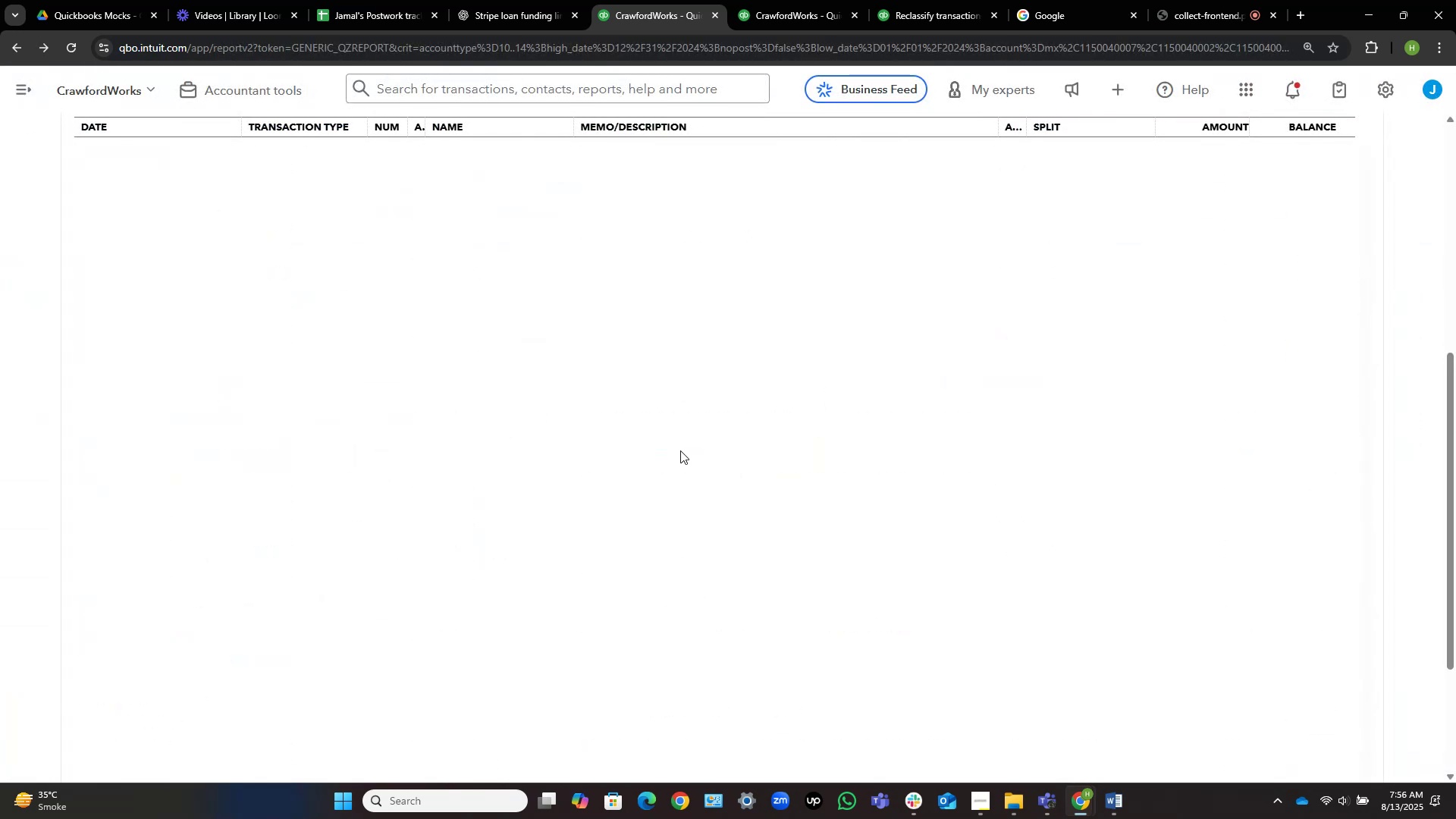 
left_click([686, 447])
 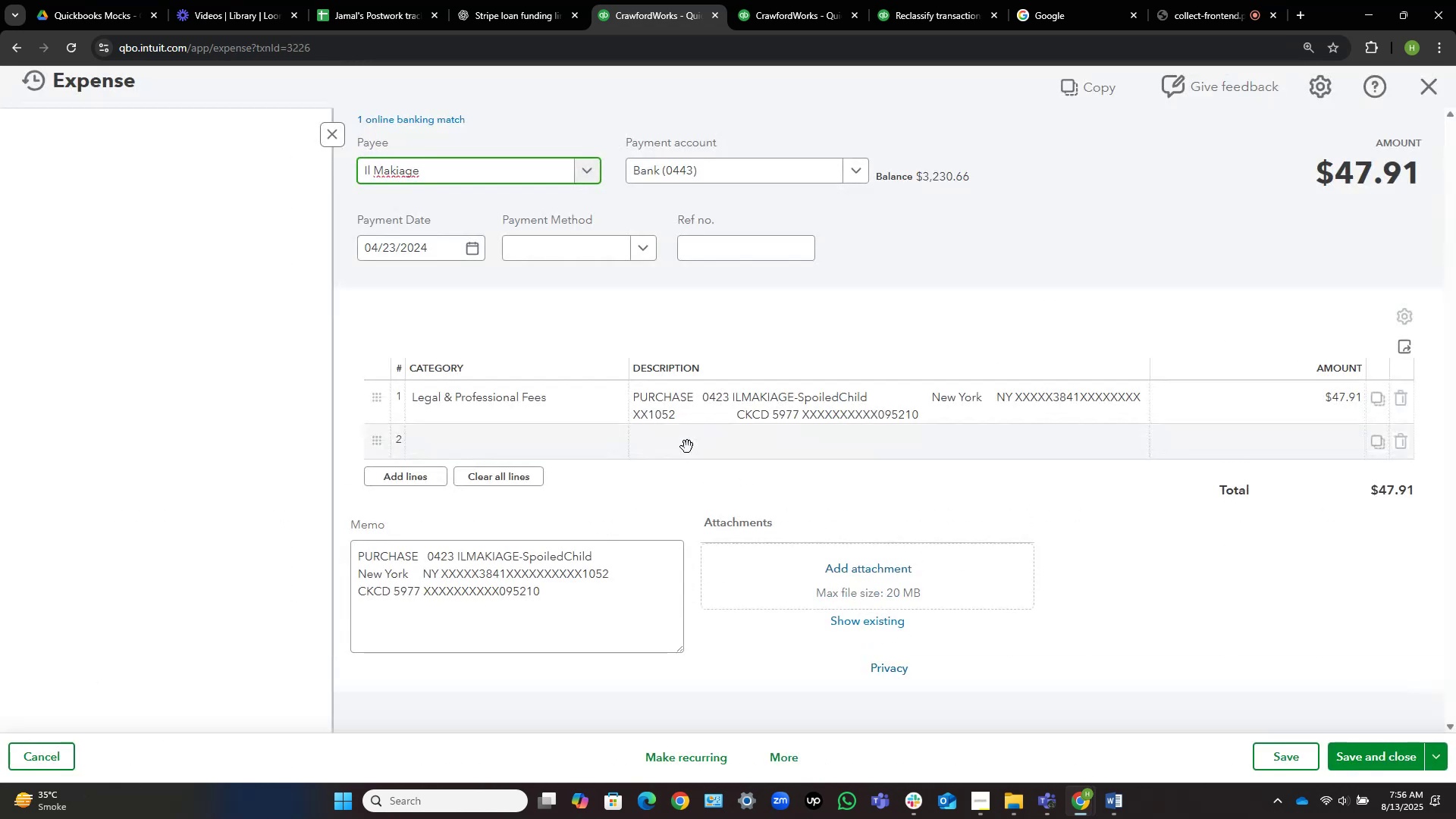 
left_click([551, 395])
 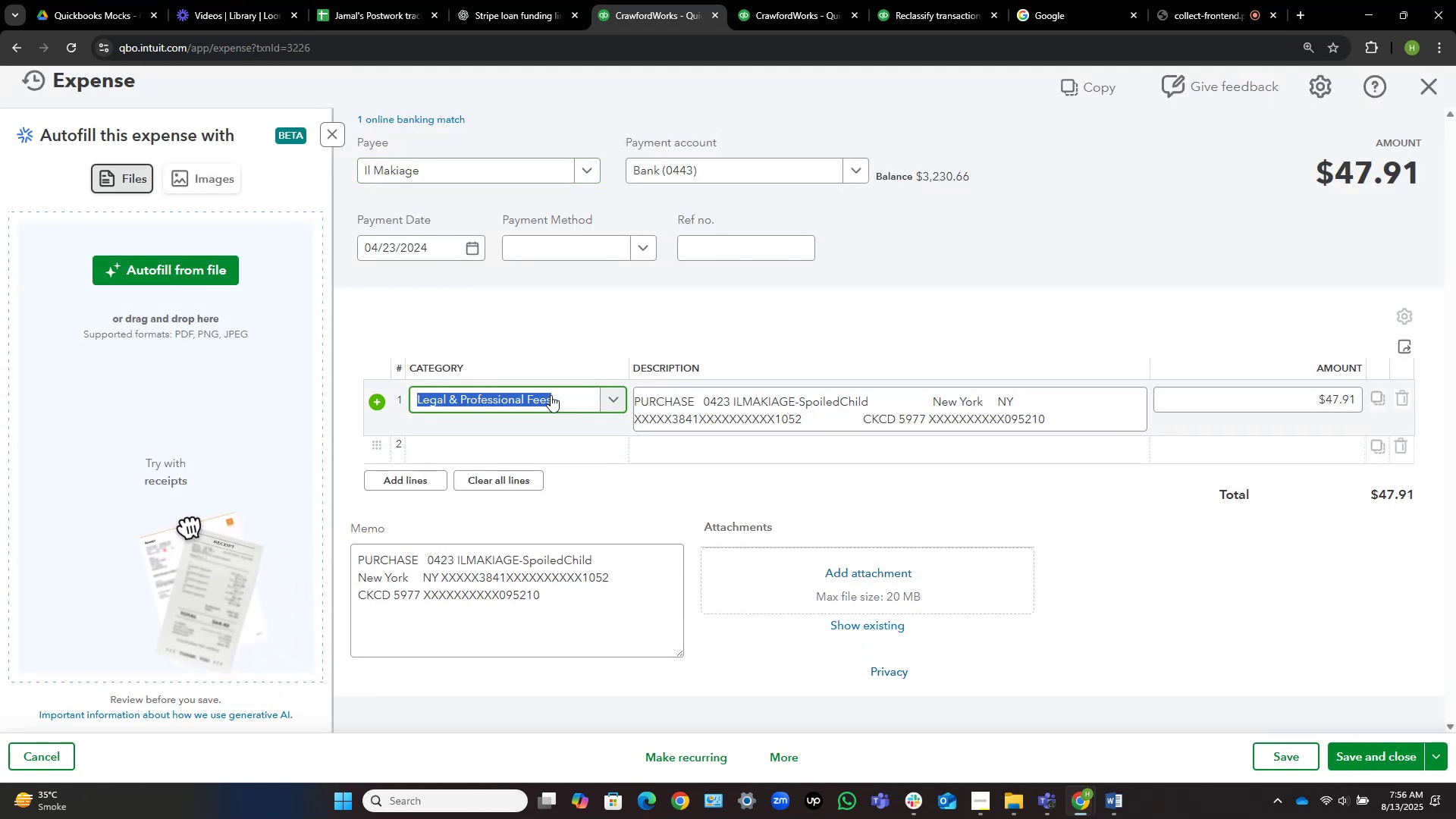 
type(professional)
 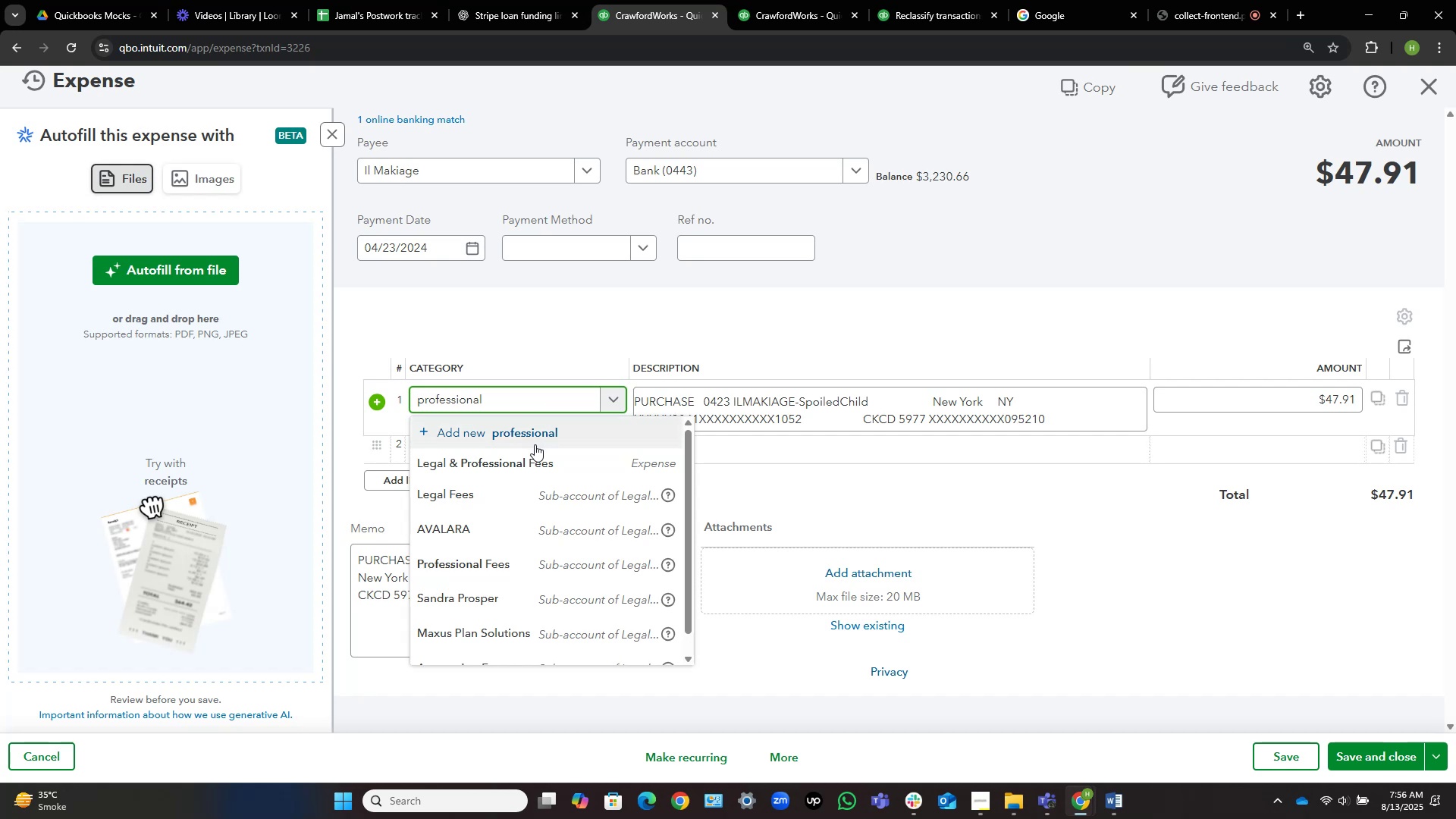 
scroll: coordinate [531, 529], scroll_direction: down, amount: 2.0
 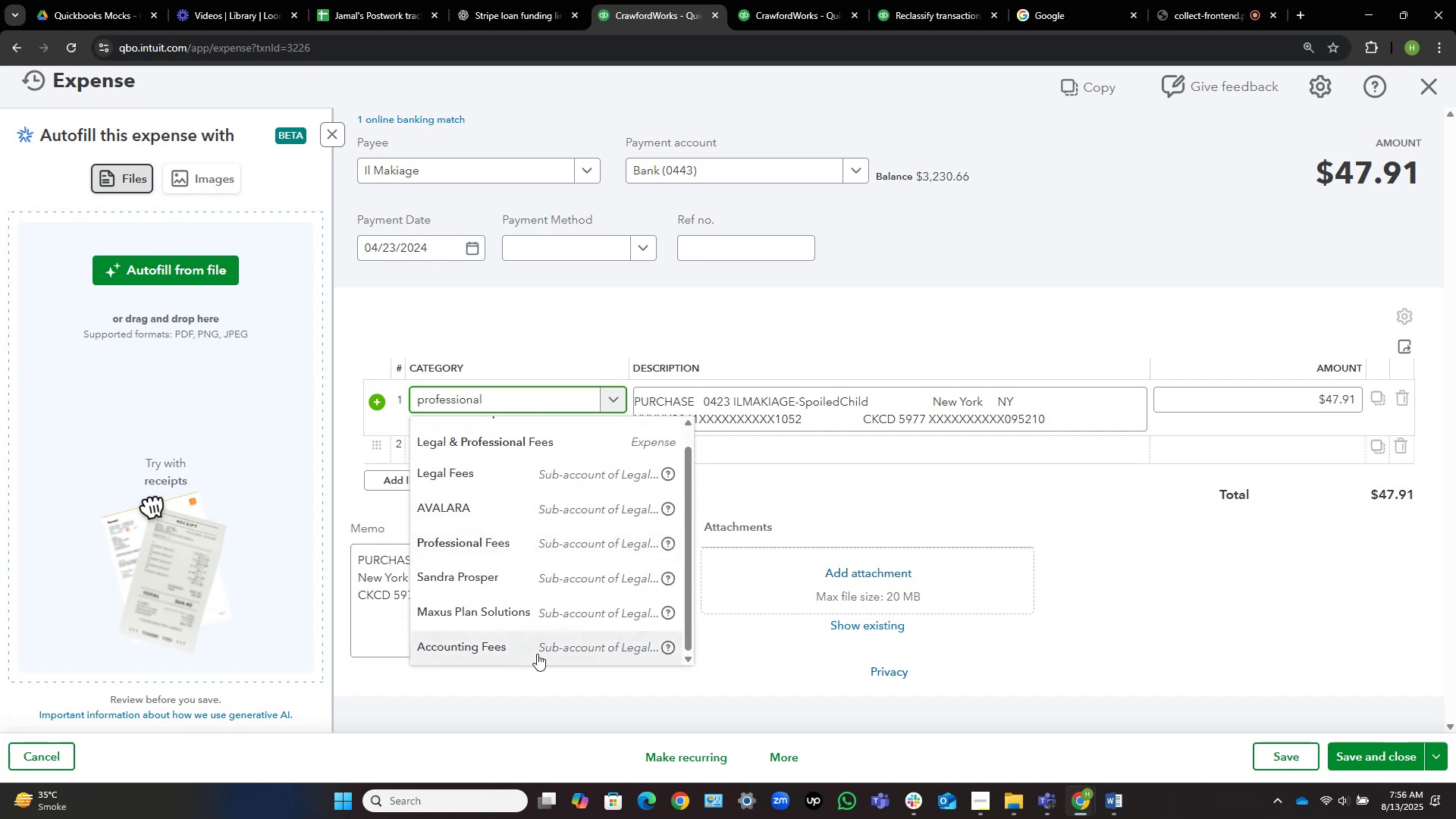 
scroll: coordinate [538, 633], scroll_direction: up, amount: 2.0
 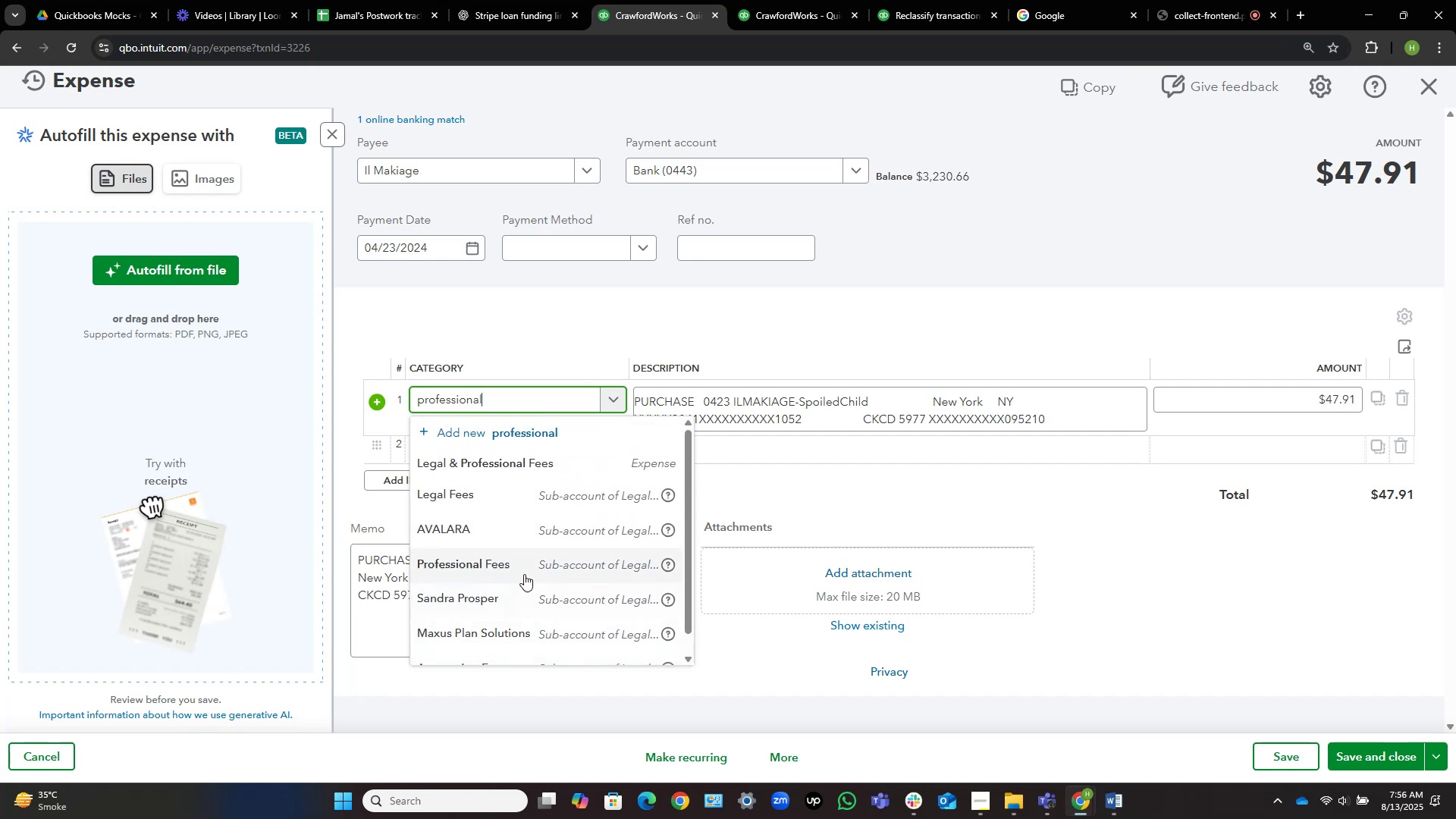 
left_click([523, 571])
 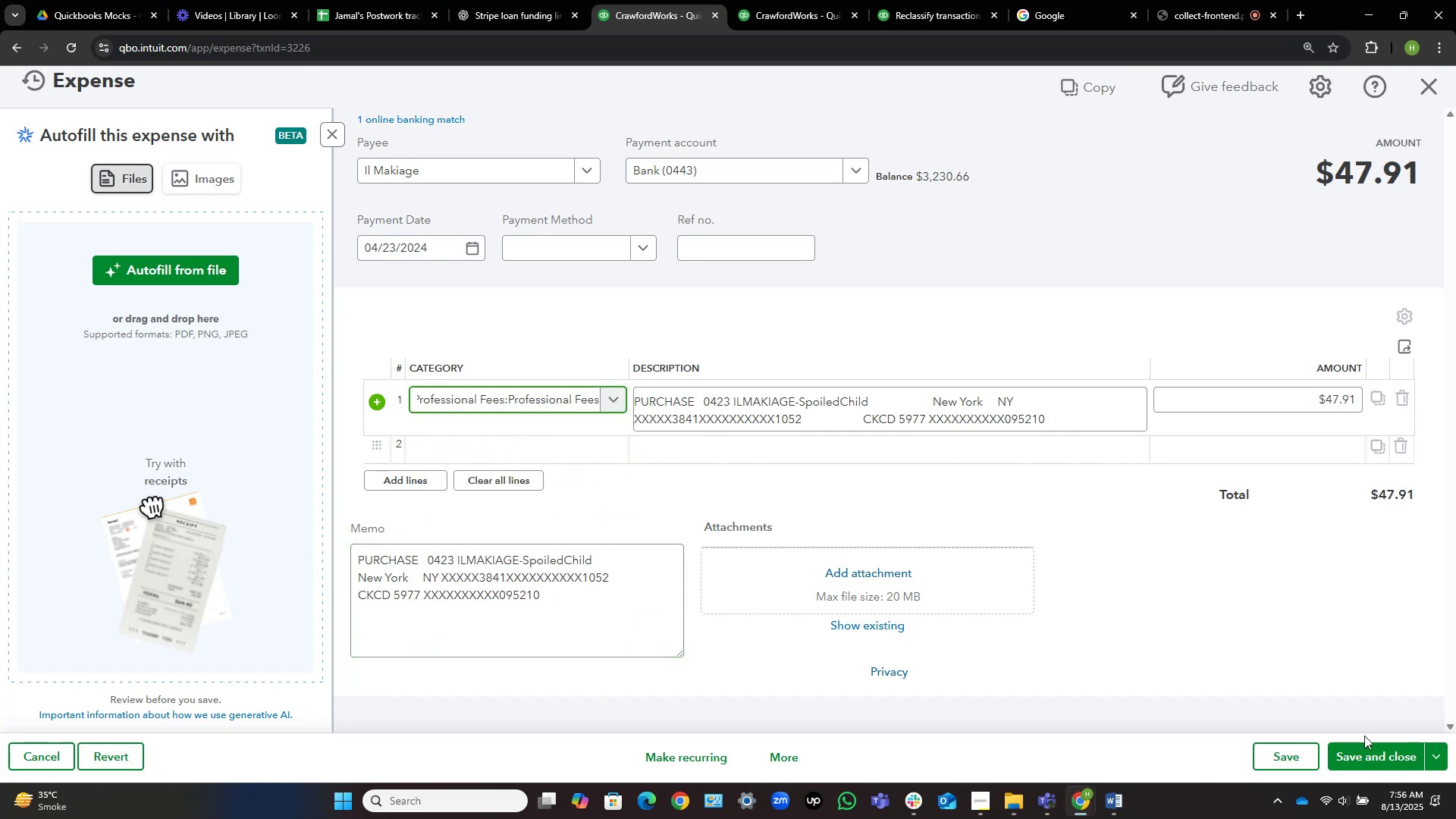 
left_click([1362, 752])
 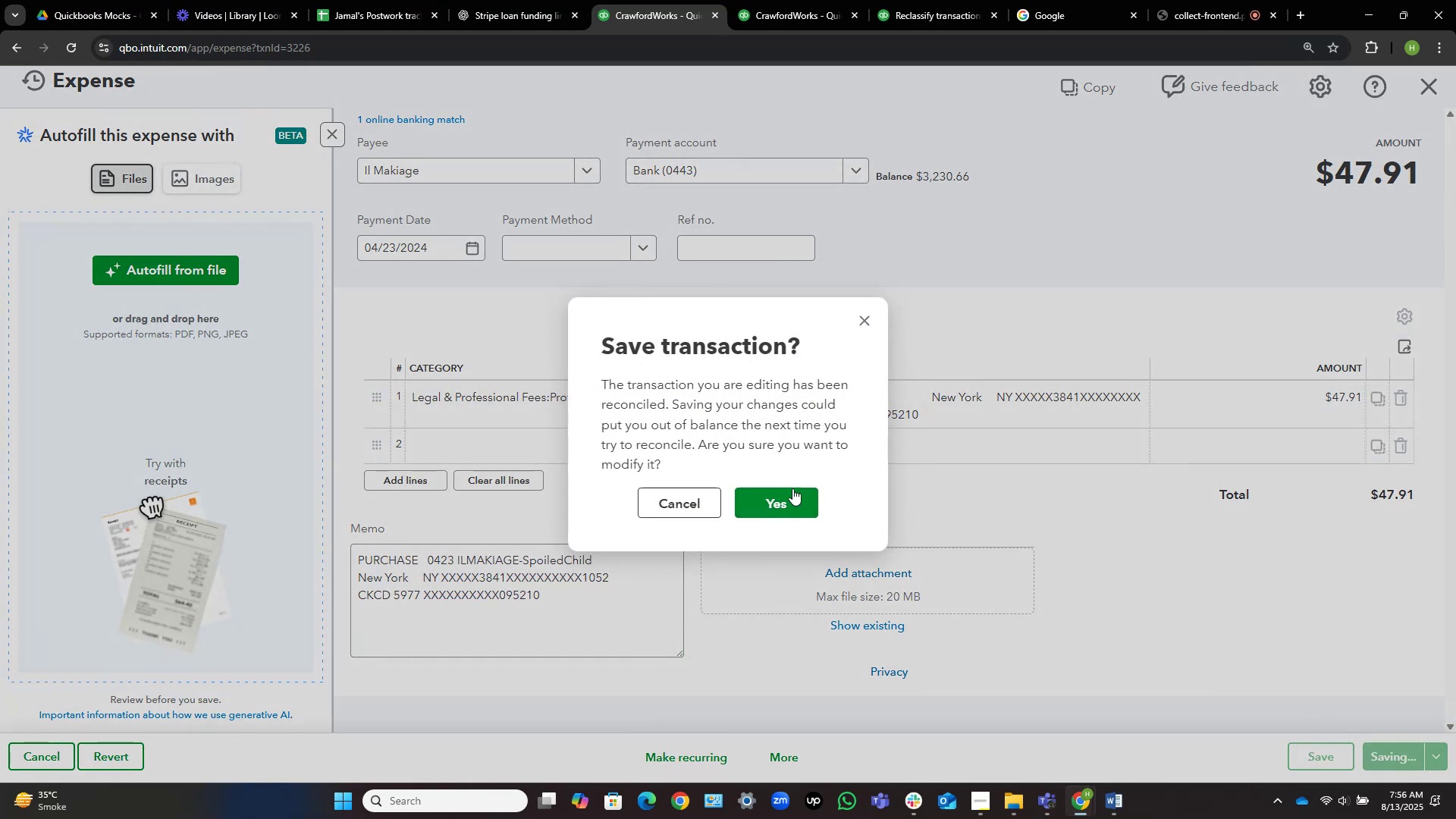 
left_click([785, 497])
 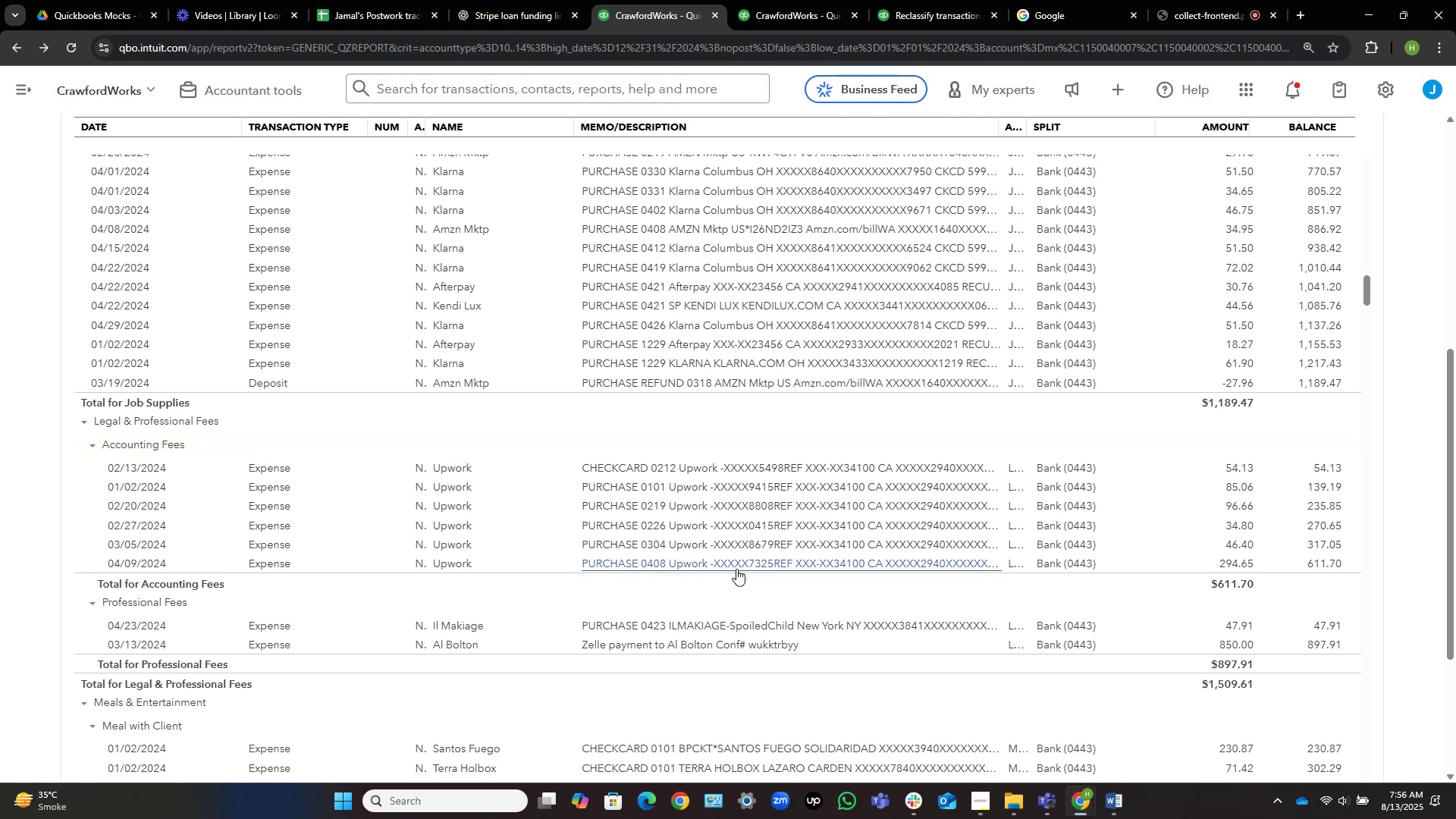 
wait(14.55)
 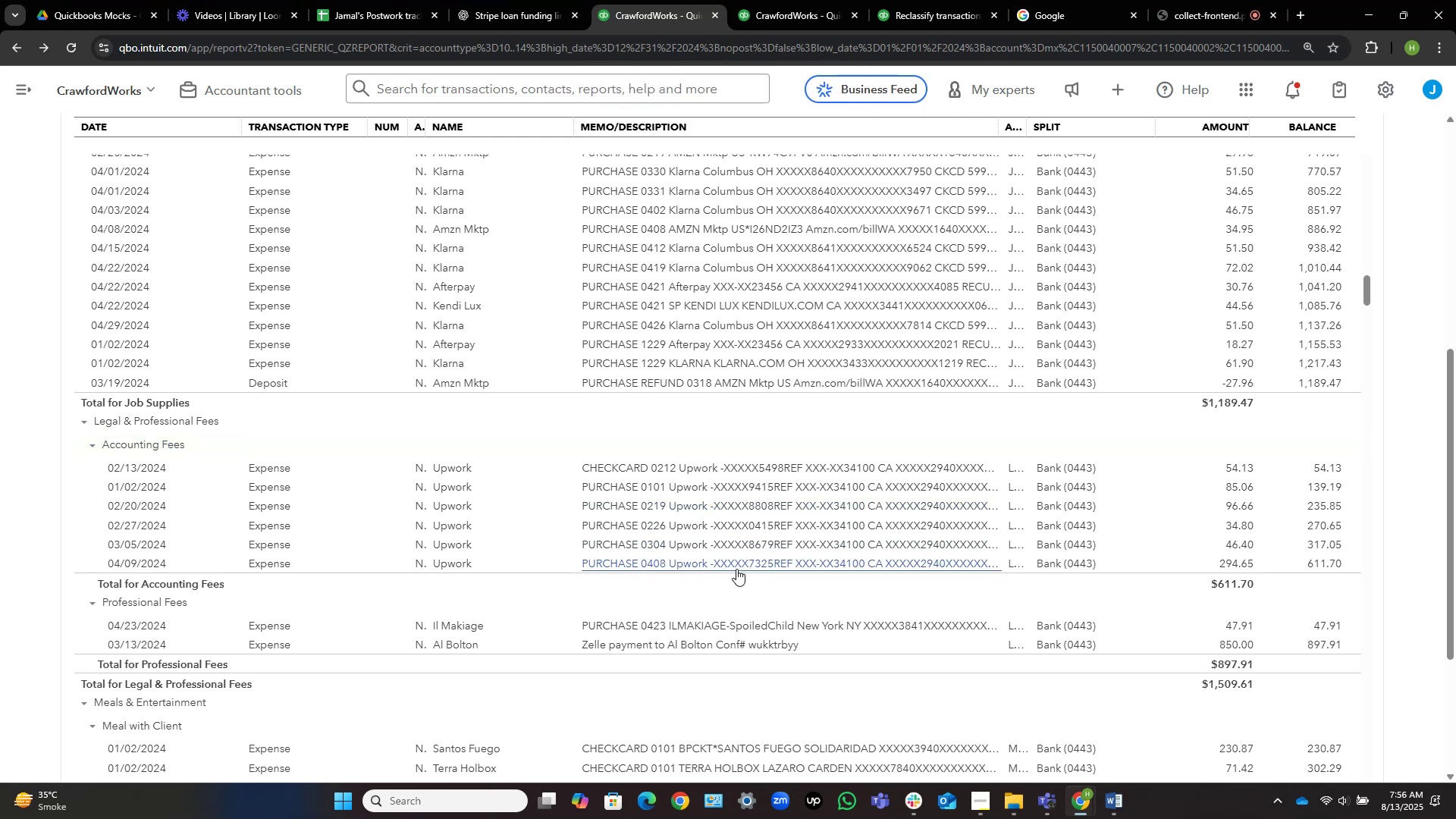 
scroll: coordinate [724, 554], scroll_direction: up, amount: 2.0
 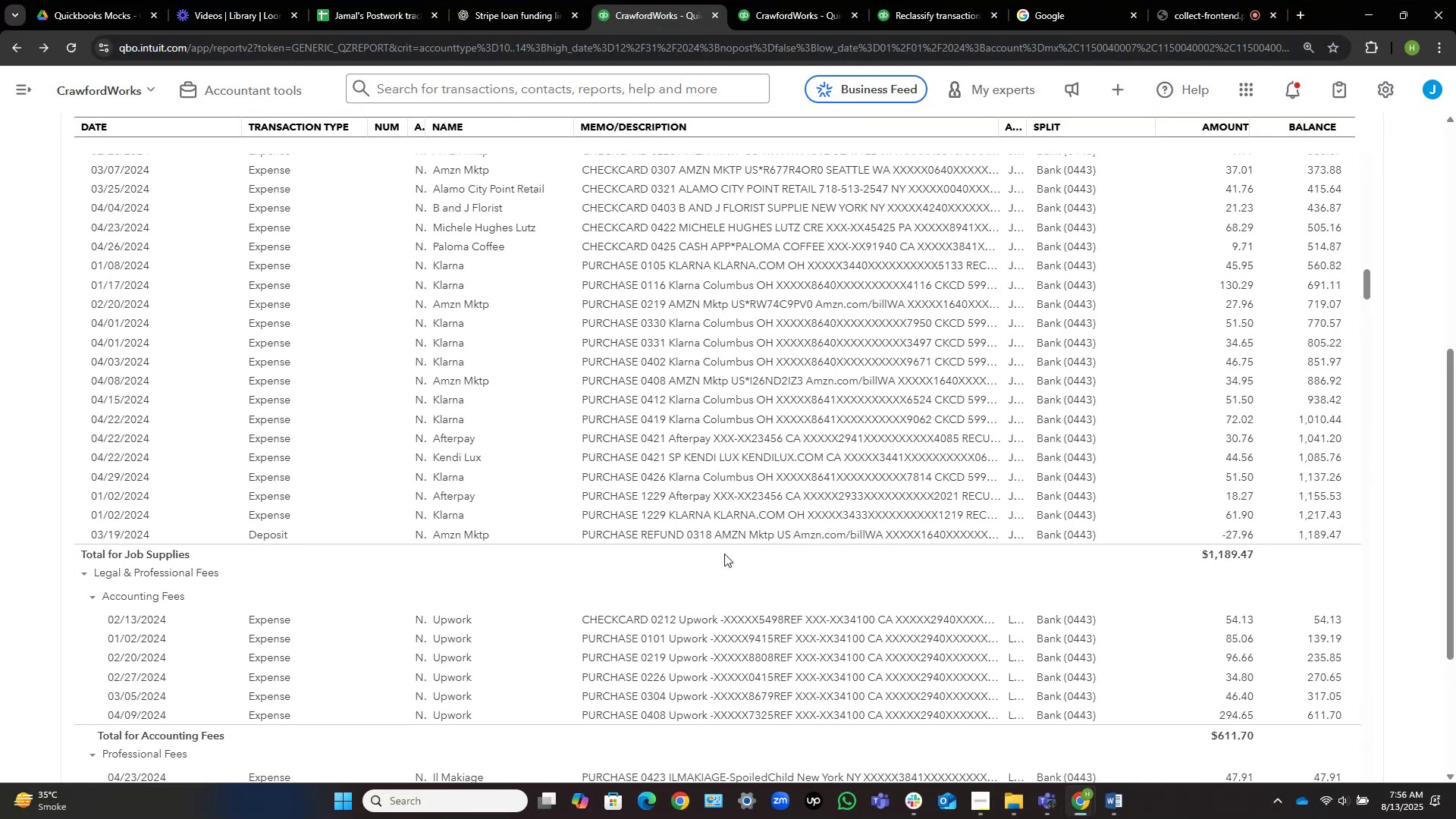 
scroll: coordinate [724, 554], scroll_direction: down, amount: 4.0
 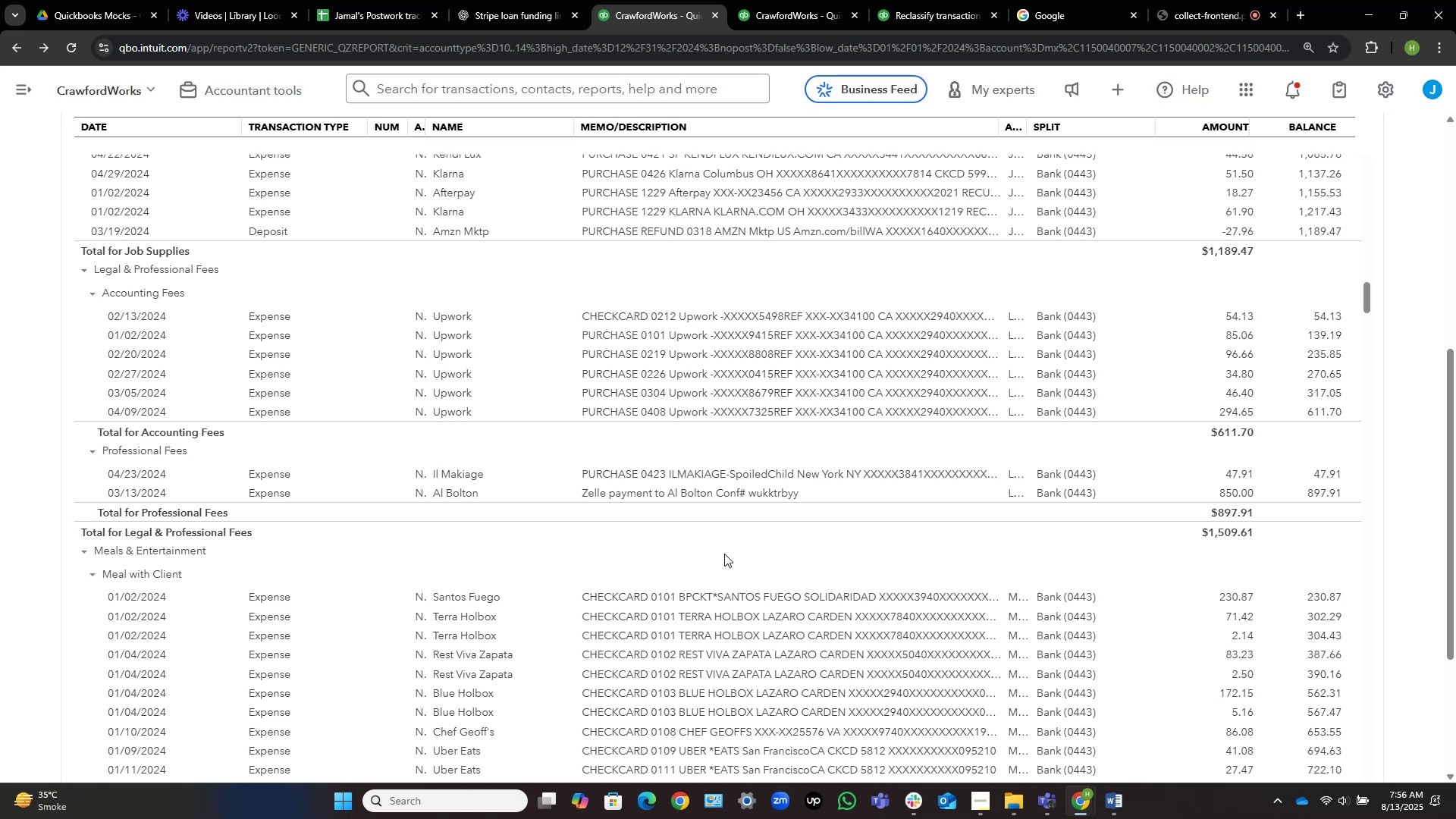 
wait(16.65)
 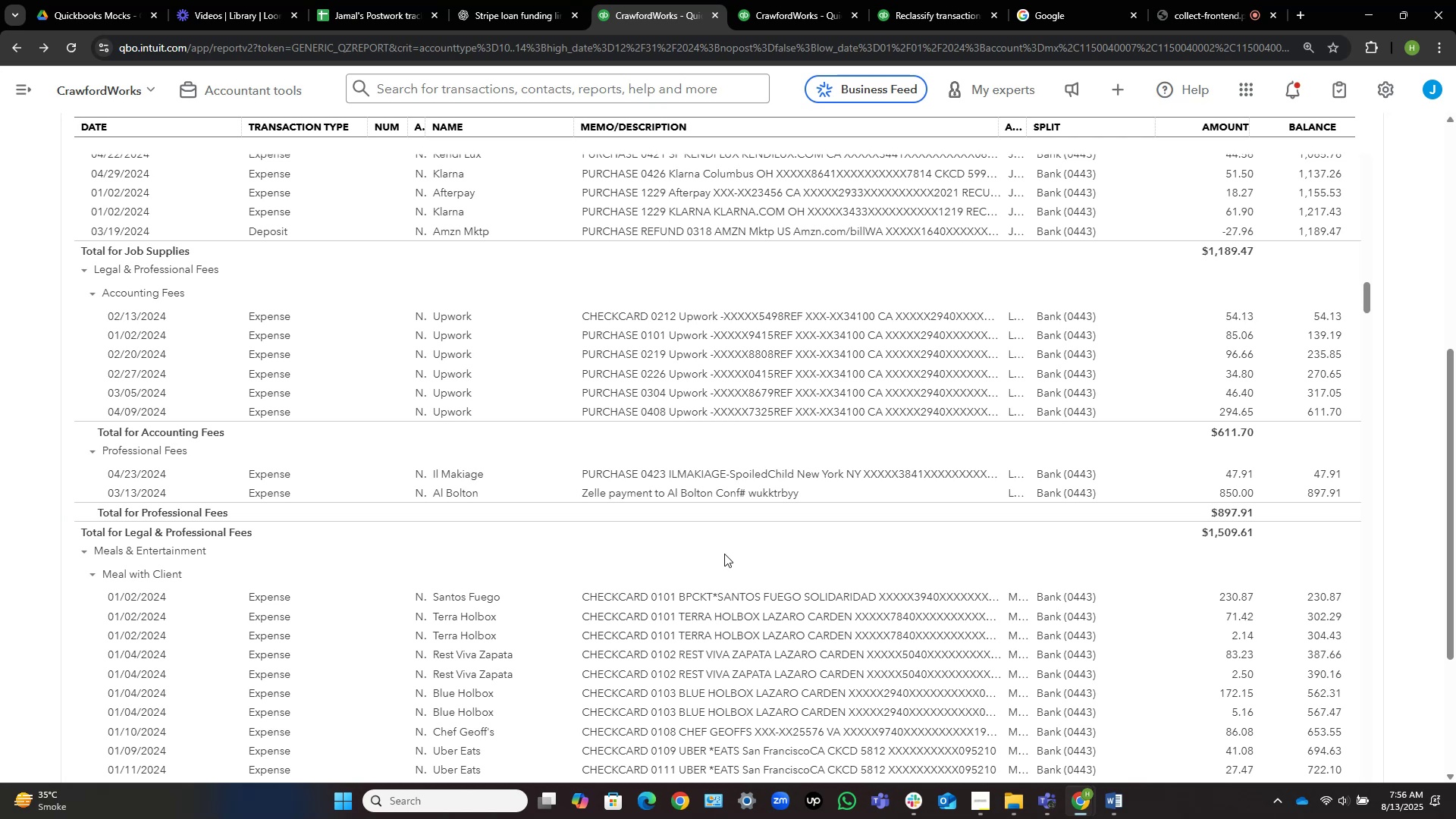 
scroll: coordinate [724, 554], scroll_direction: up, amount: 1.0
 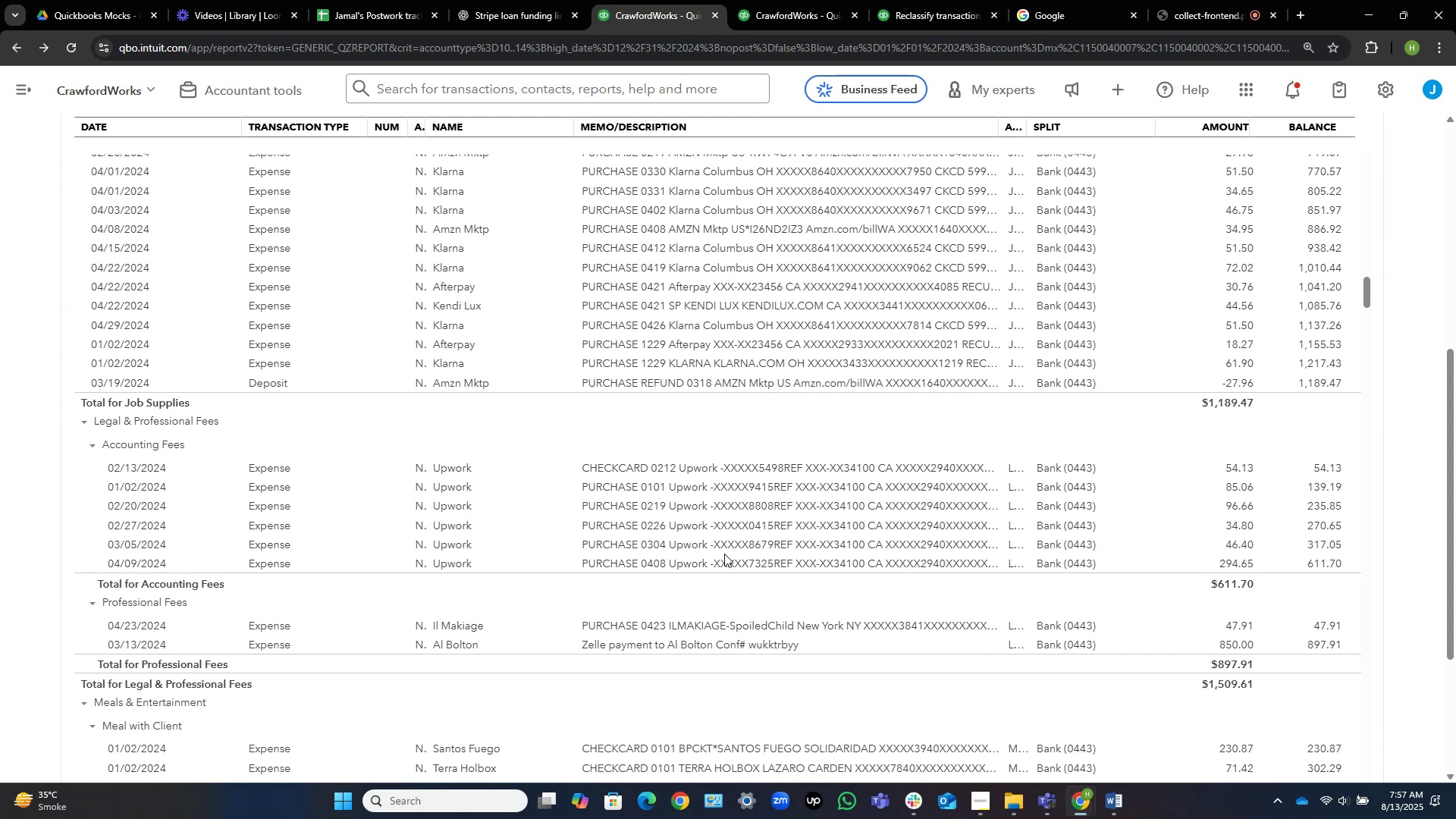 
wait(15.95)
 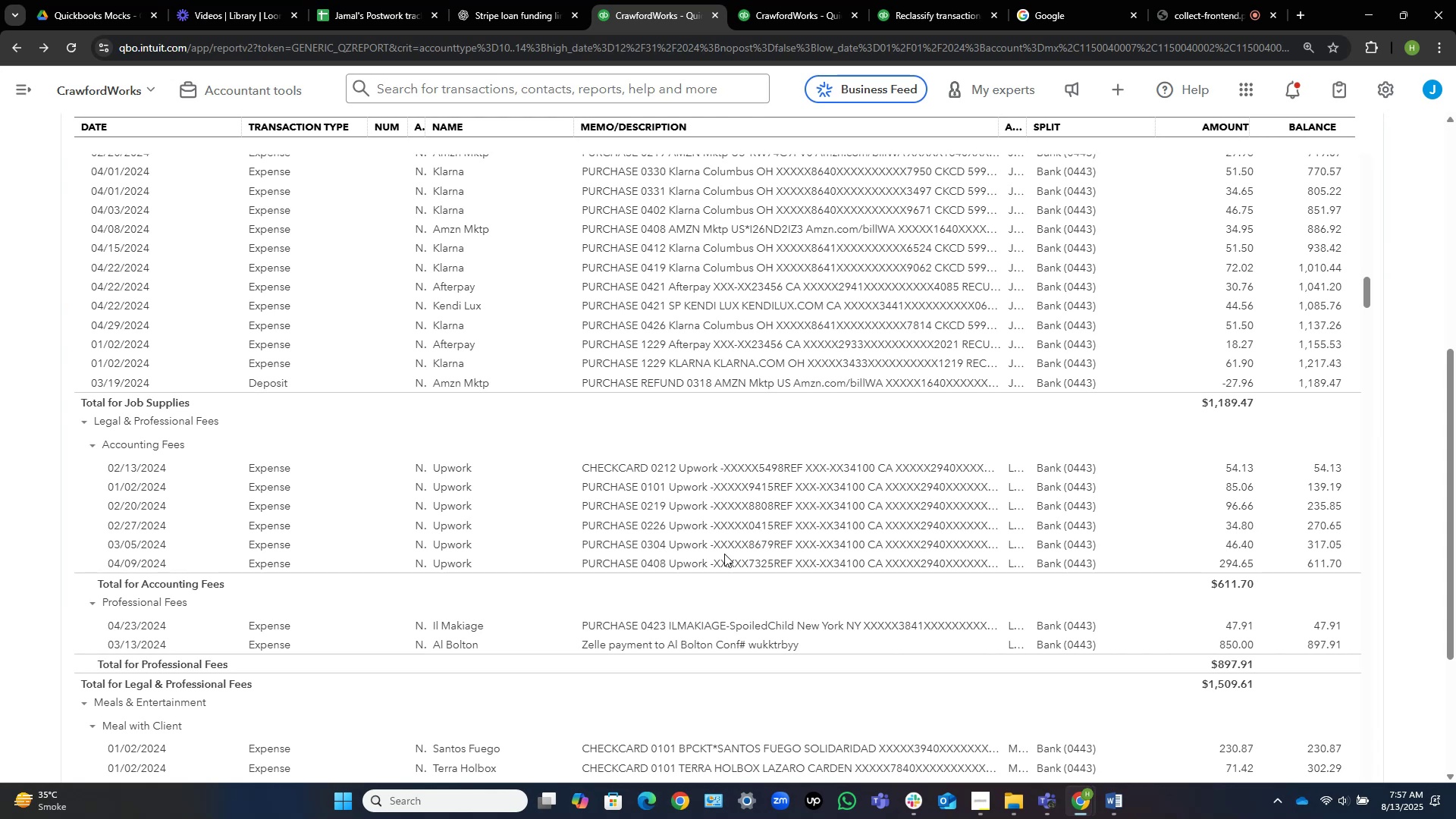 
scroll: coordinate [549, 583], scroll_direction: up, amount: 1.0
 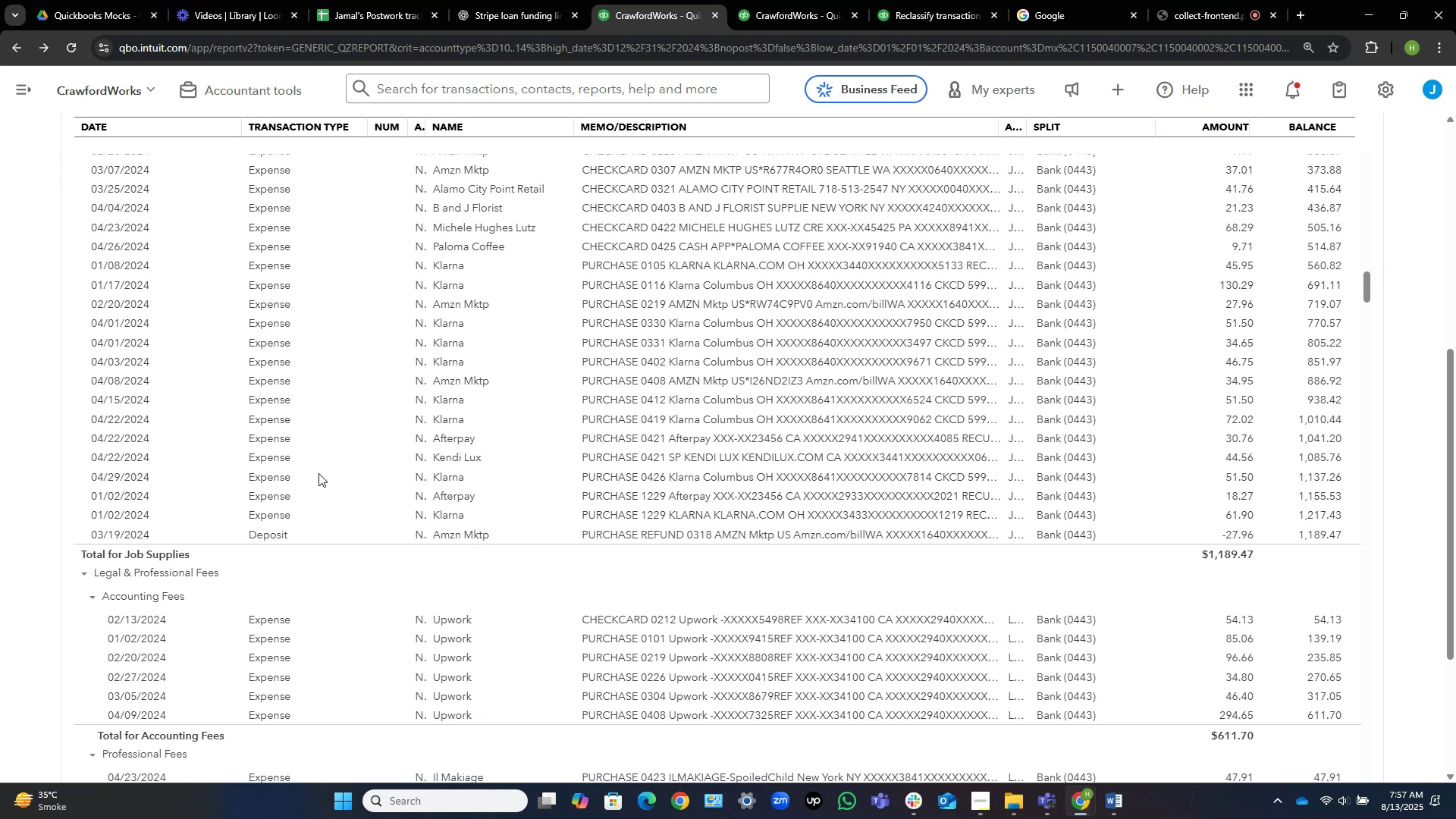 
wait(6.06)
 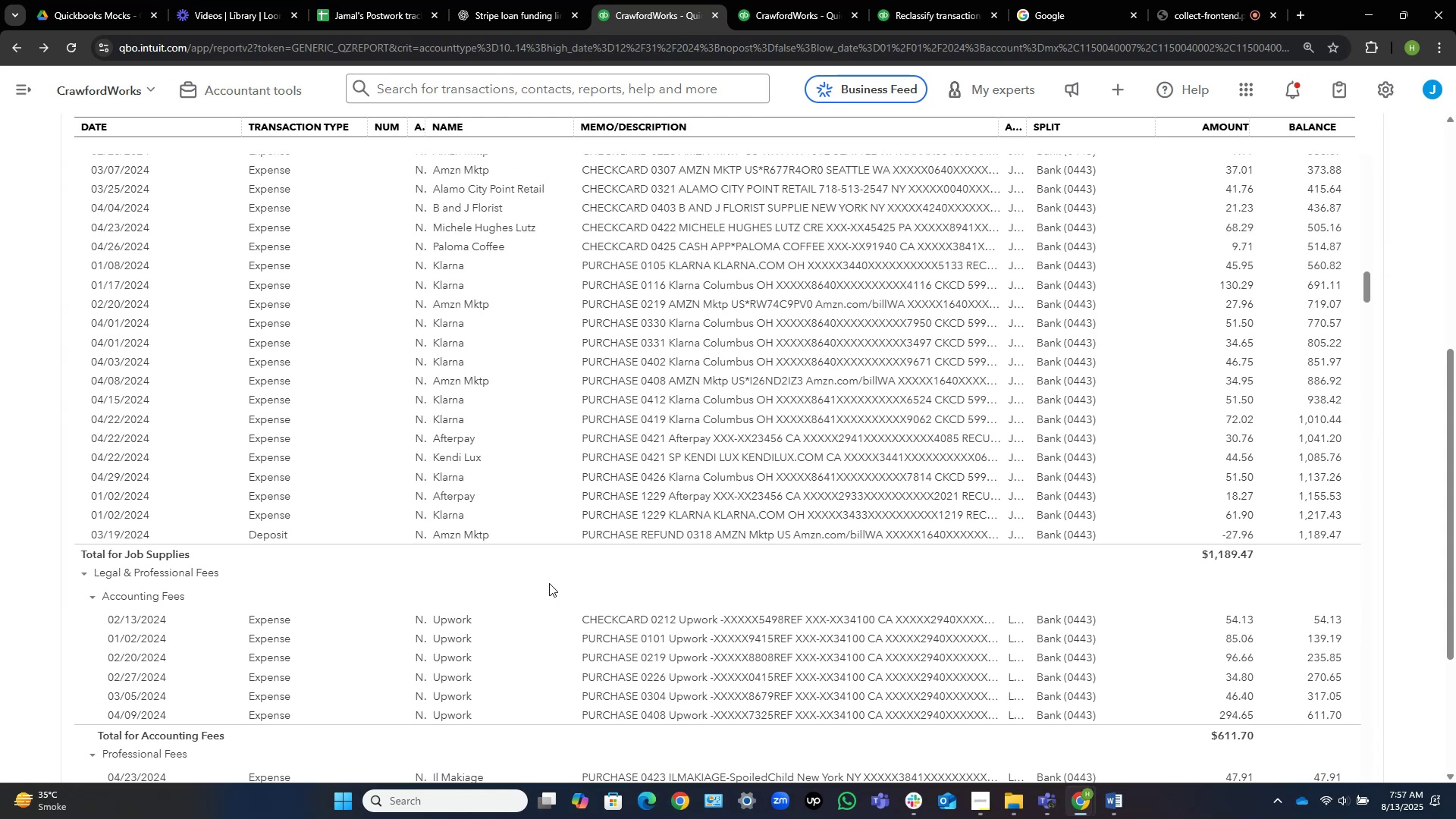 
scroll: coordinate [118, 444], scroll_direction: up, amount: 7.0
 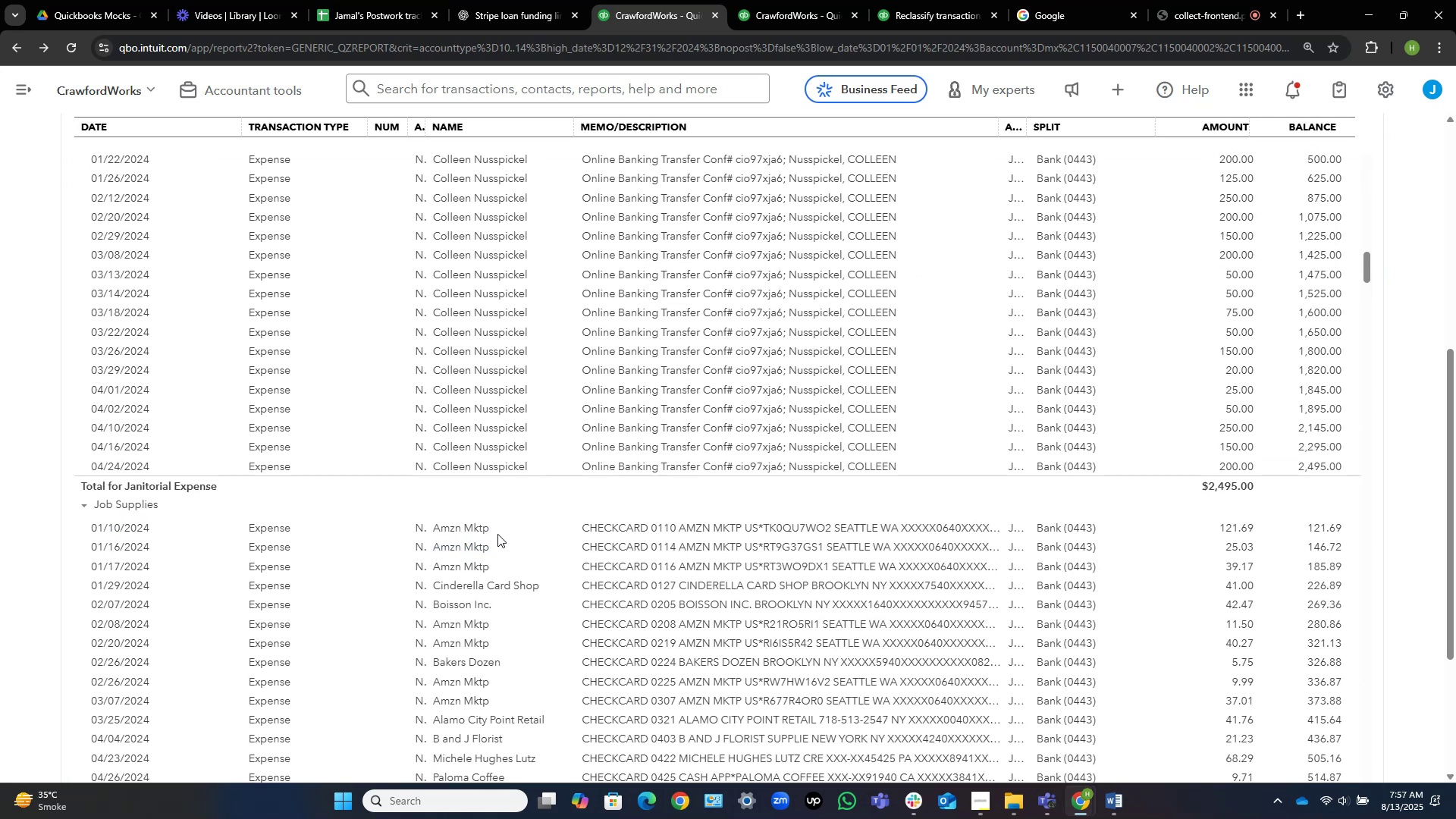 
left_click_drag(start_coordinate=[497, 534], to_coordinate=[434, 522])
 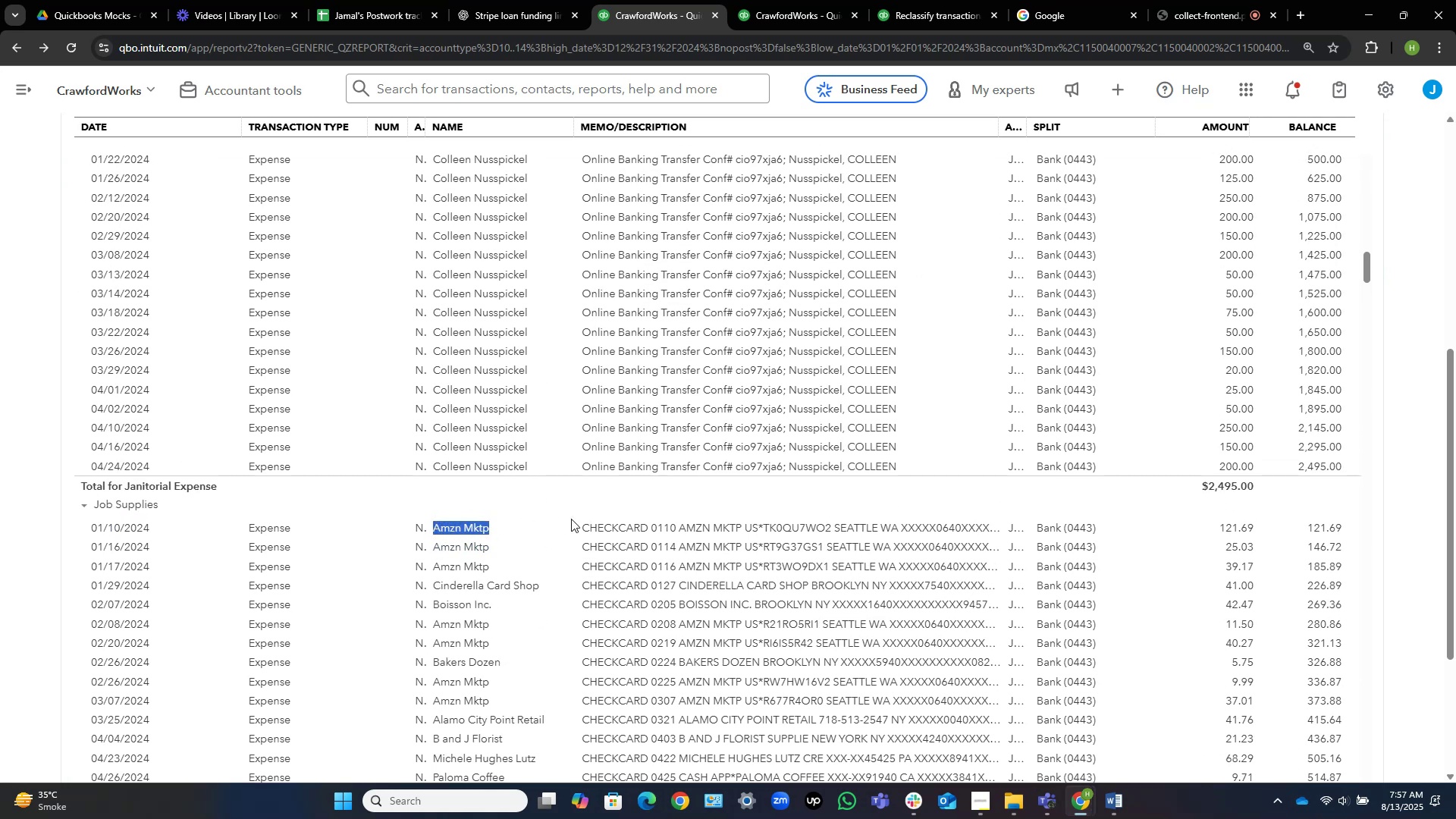 
key(Control+C)
 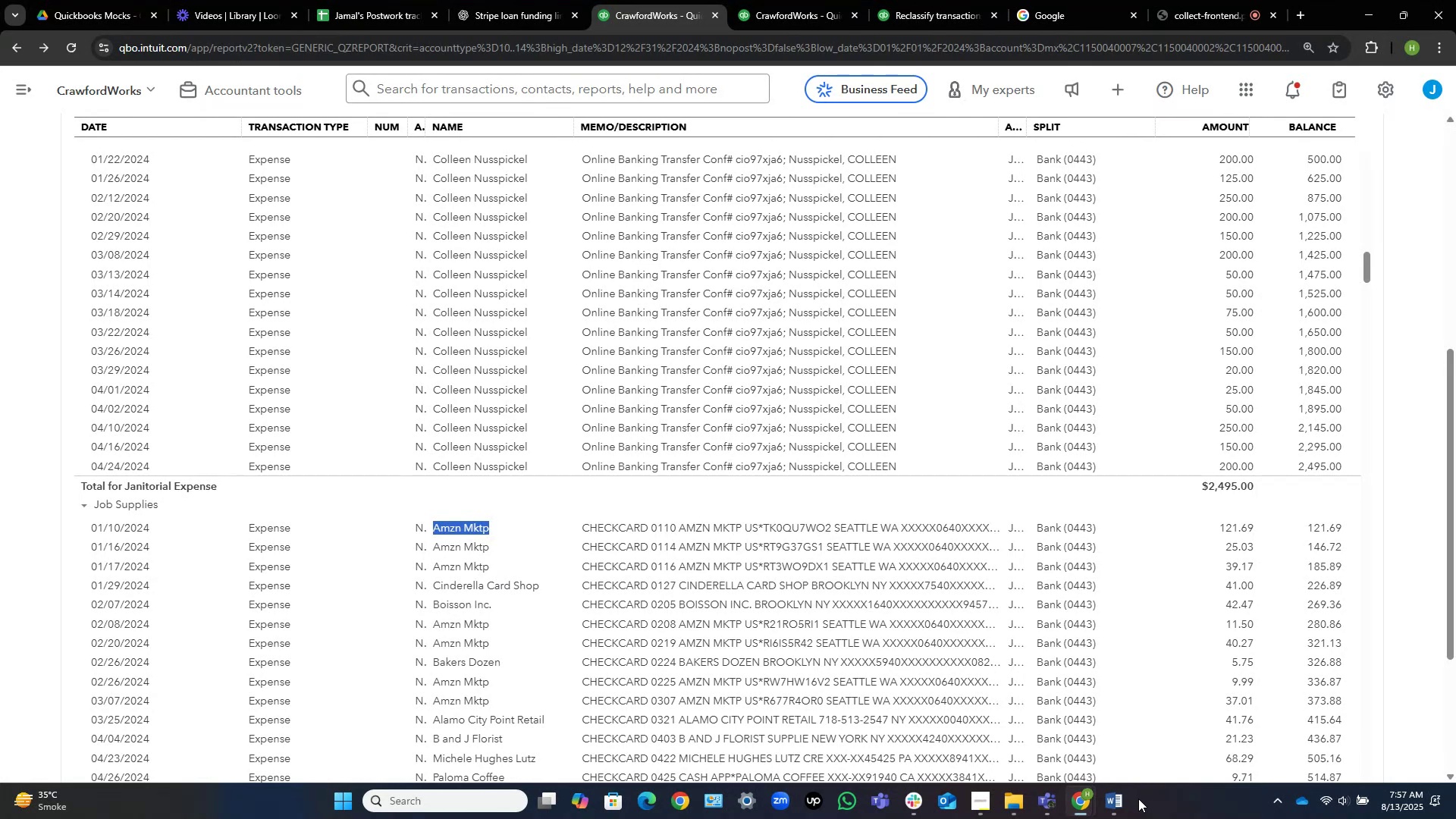 
left_click([1116, 797])
 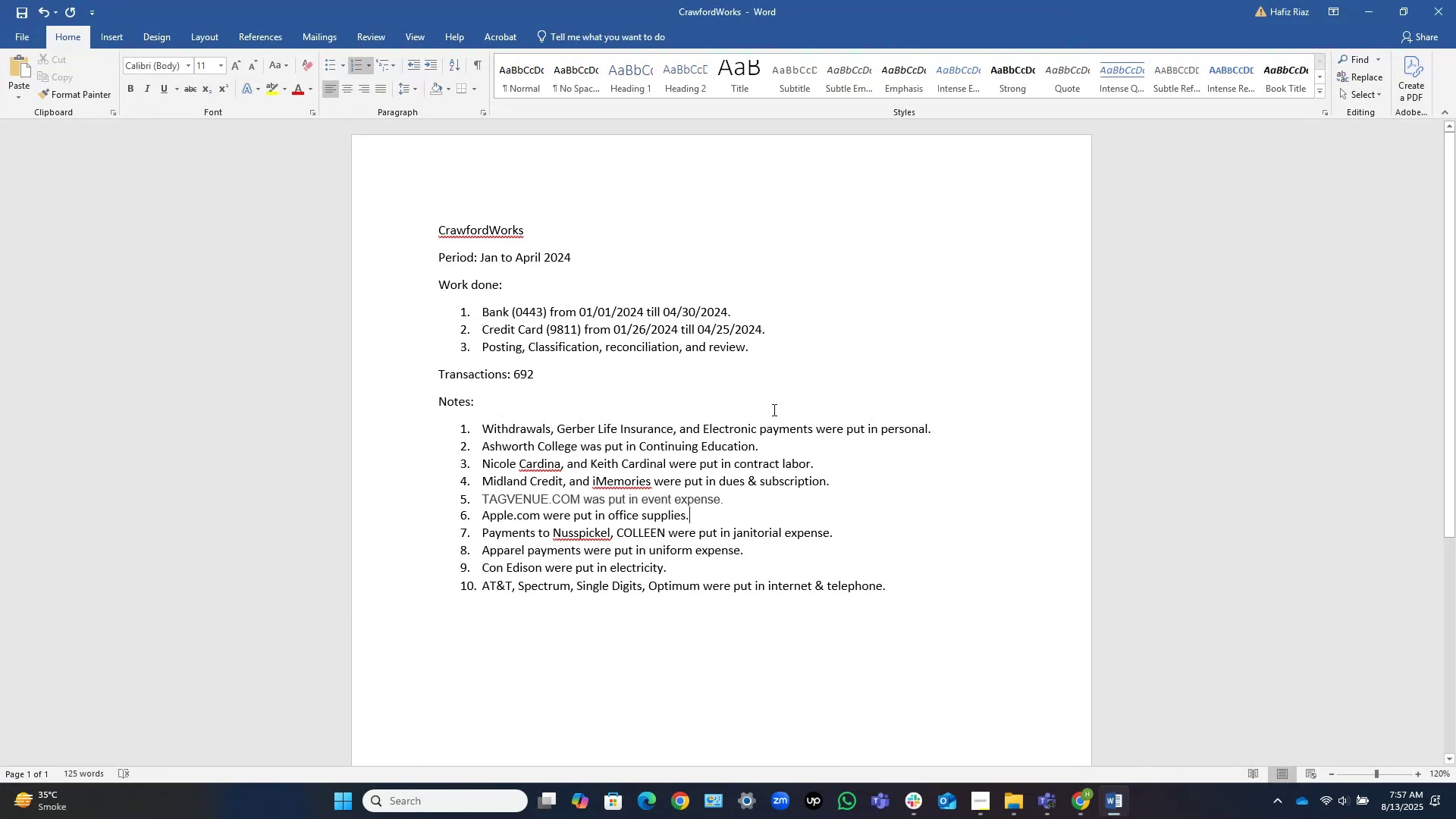 
key(ArrowUp)
 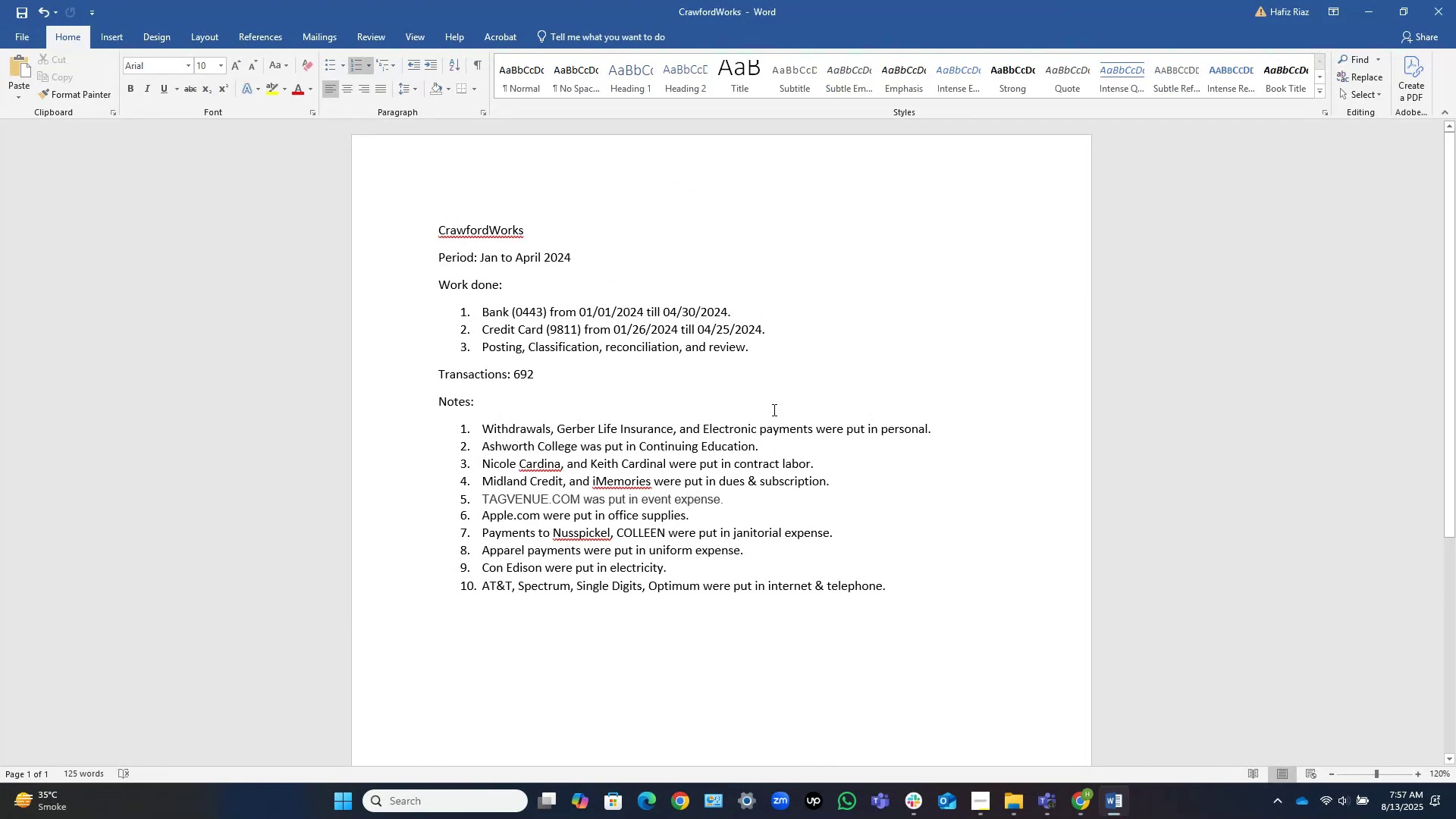 
key(End)
 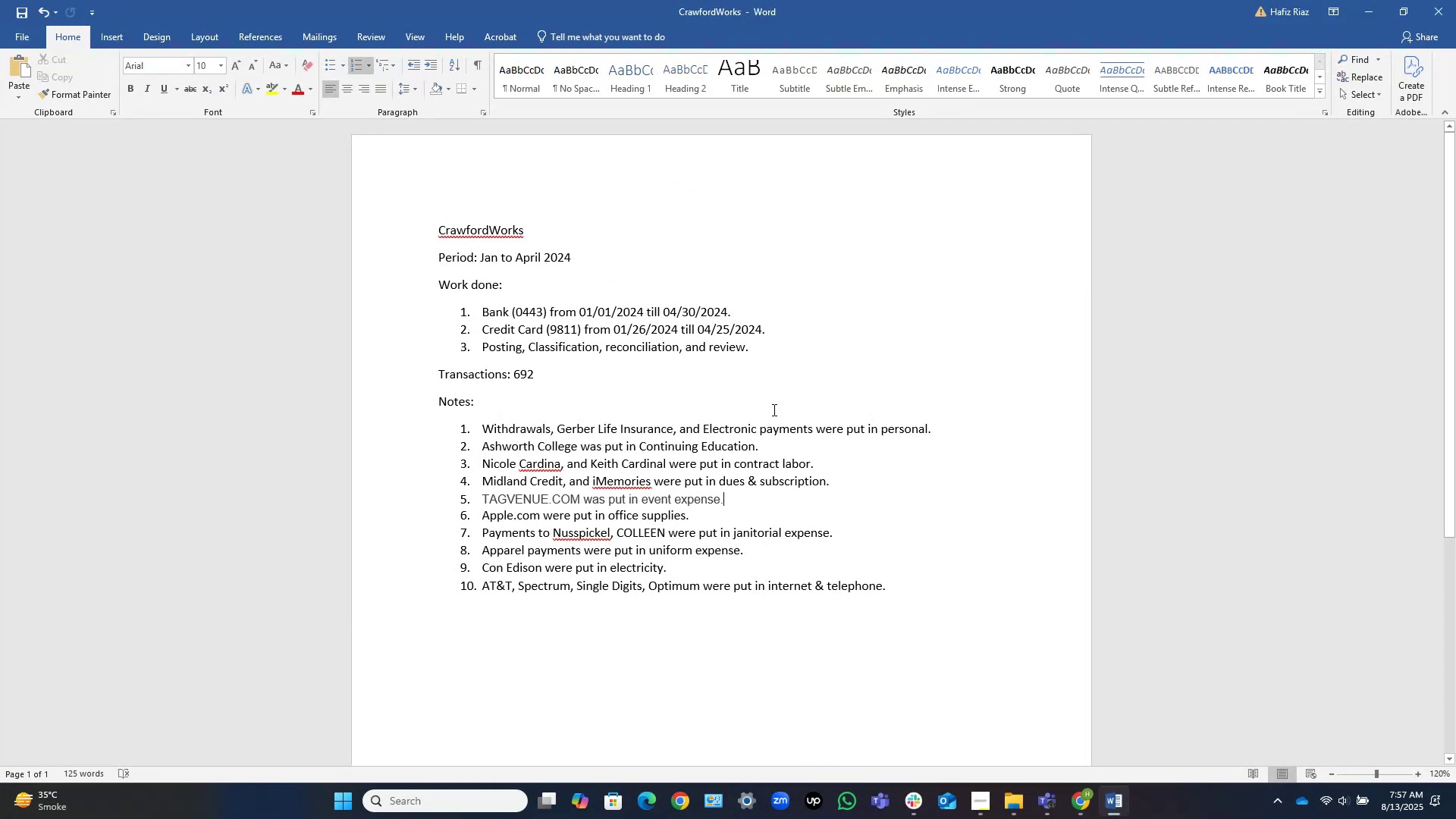 
key(NumpadEnter)
 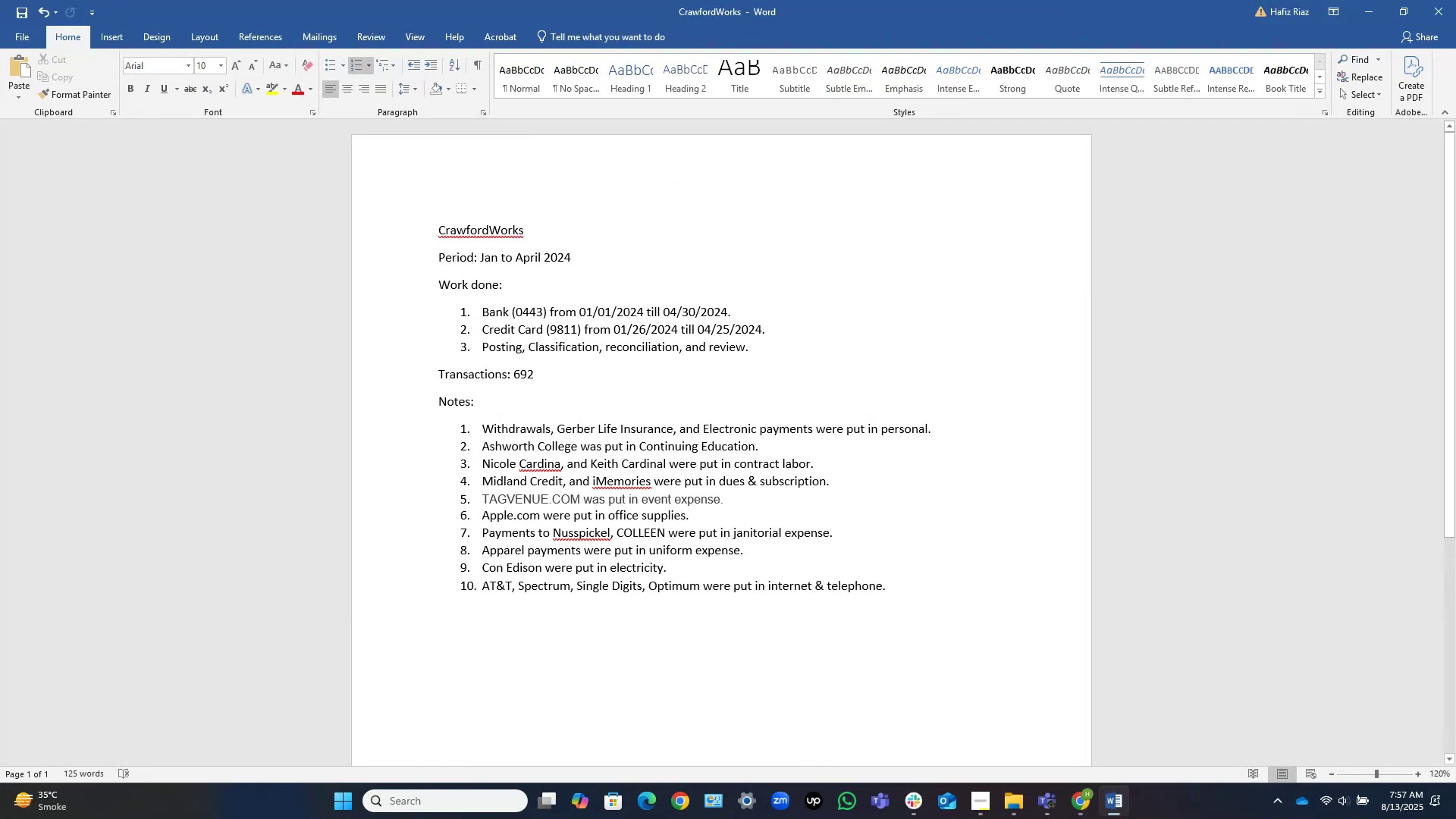 
key(Control+V)
 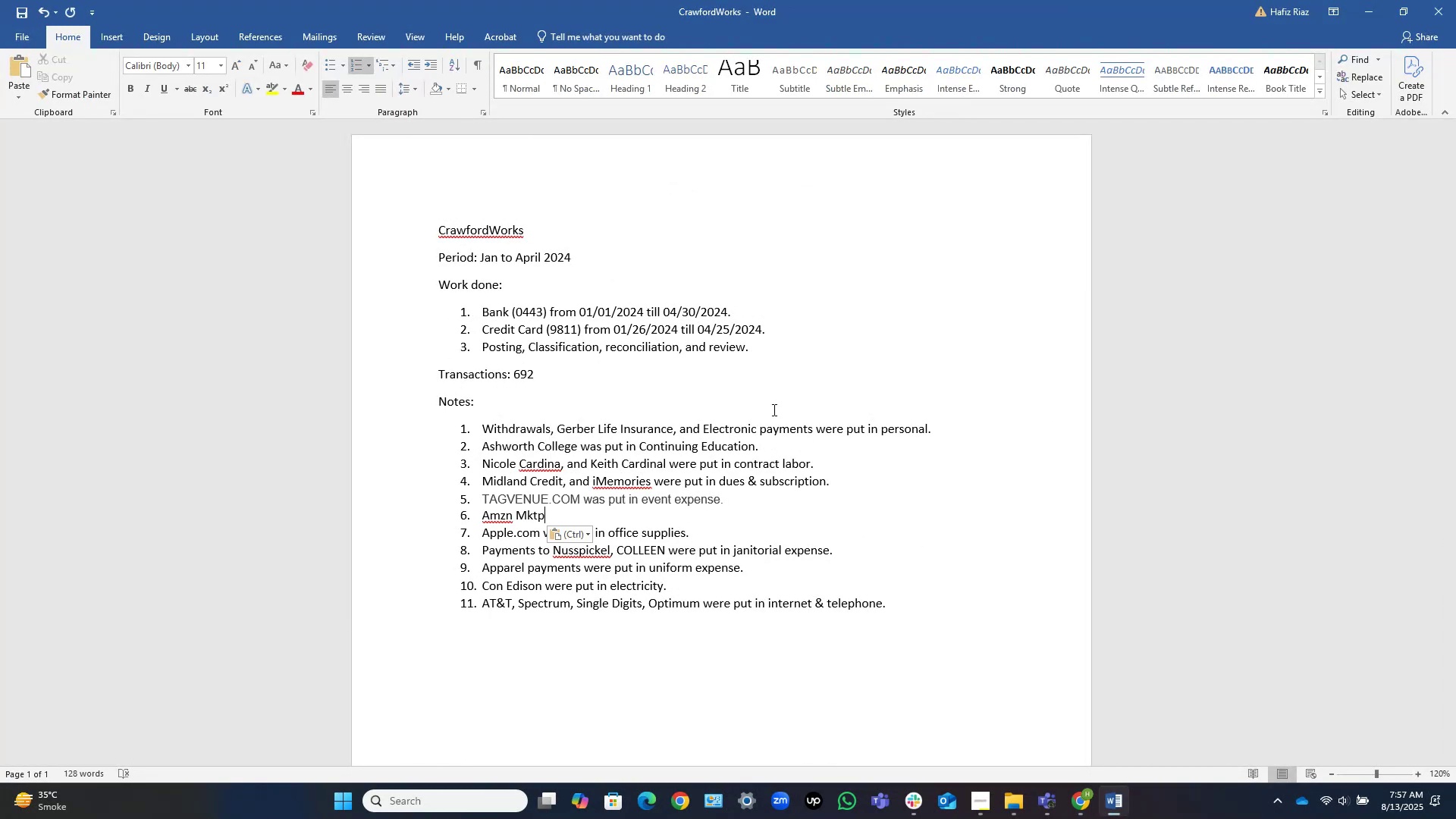 
type(, Klrna)
 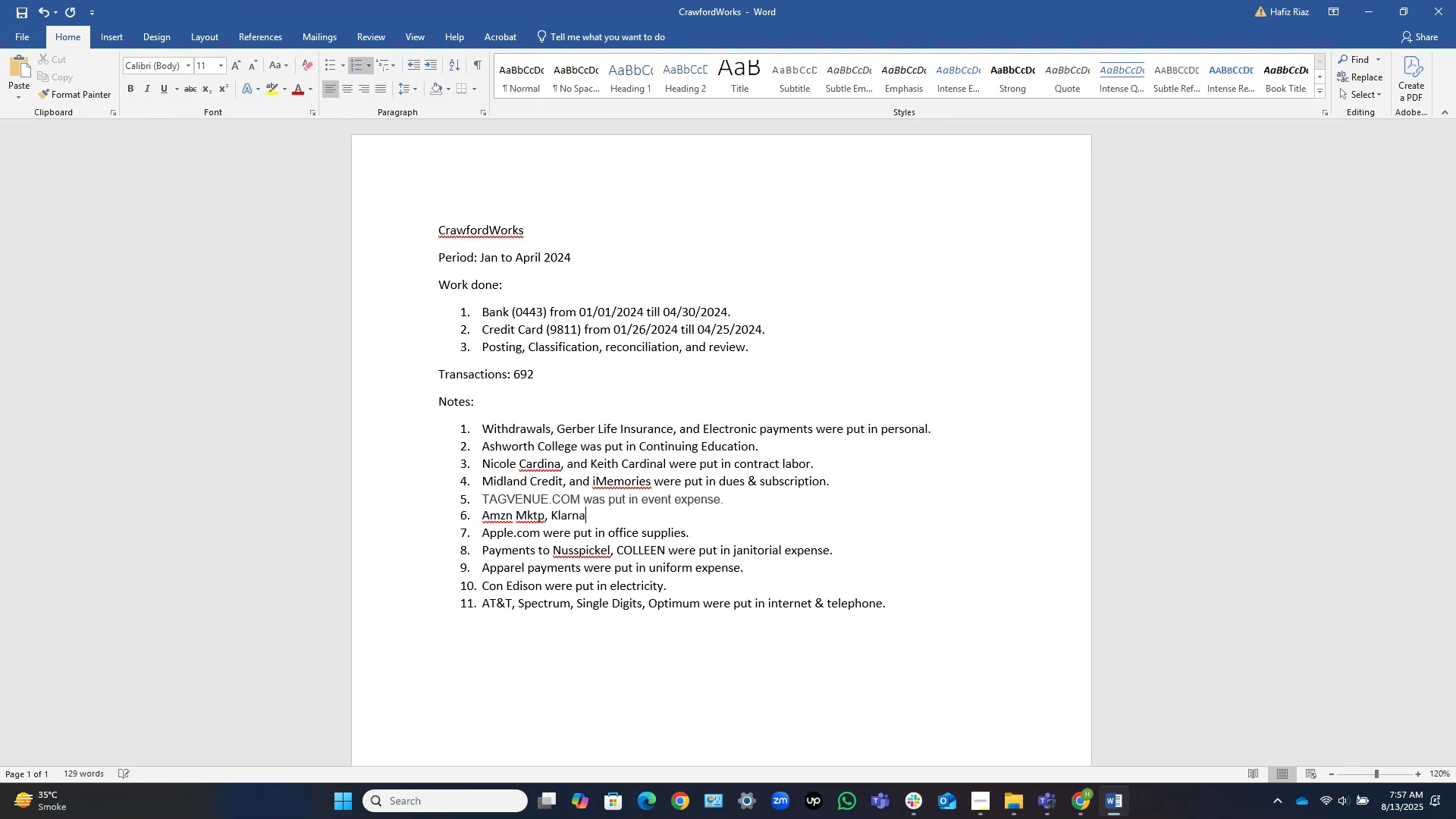 
left_click([1116, 804])
 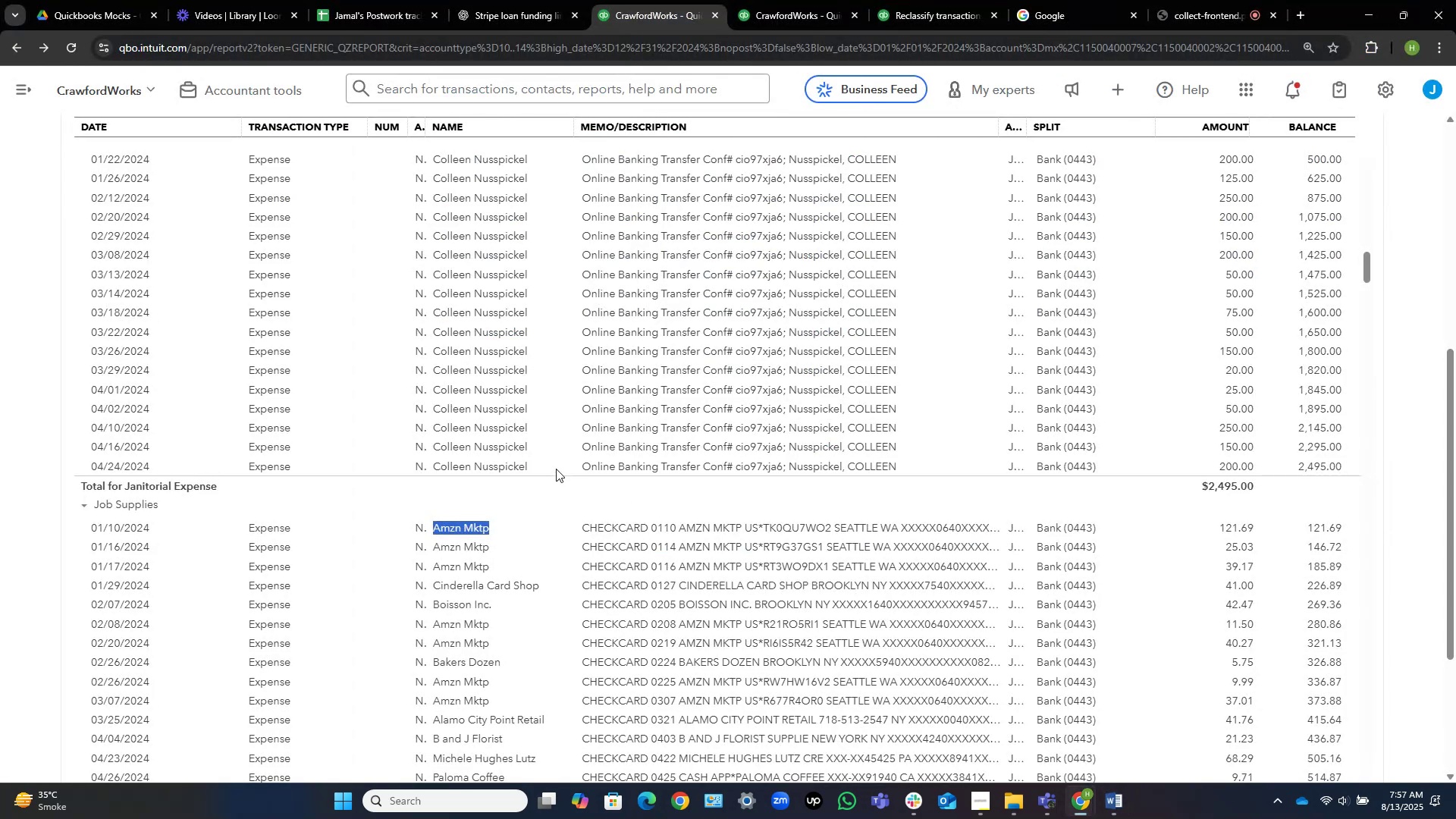 
scroll: coordinate [516, 525], scroll_direction: down, amount: 2.0
 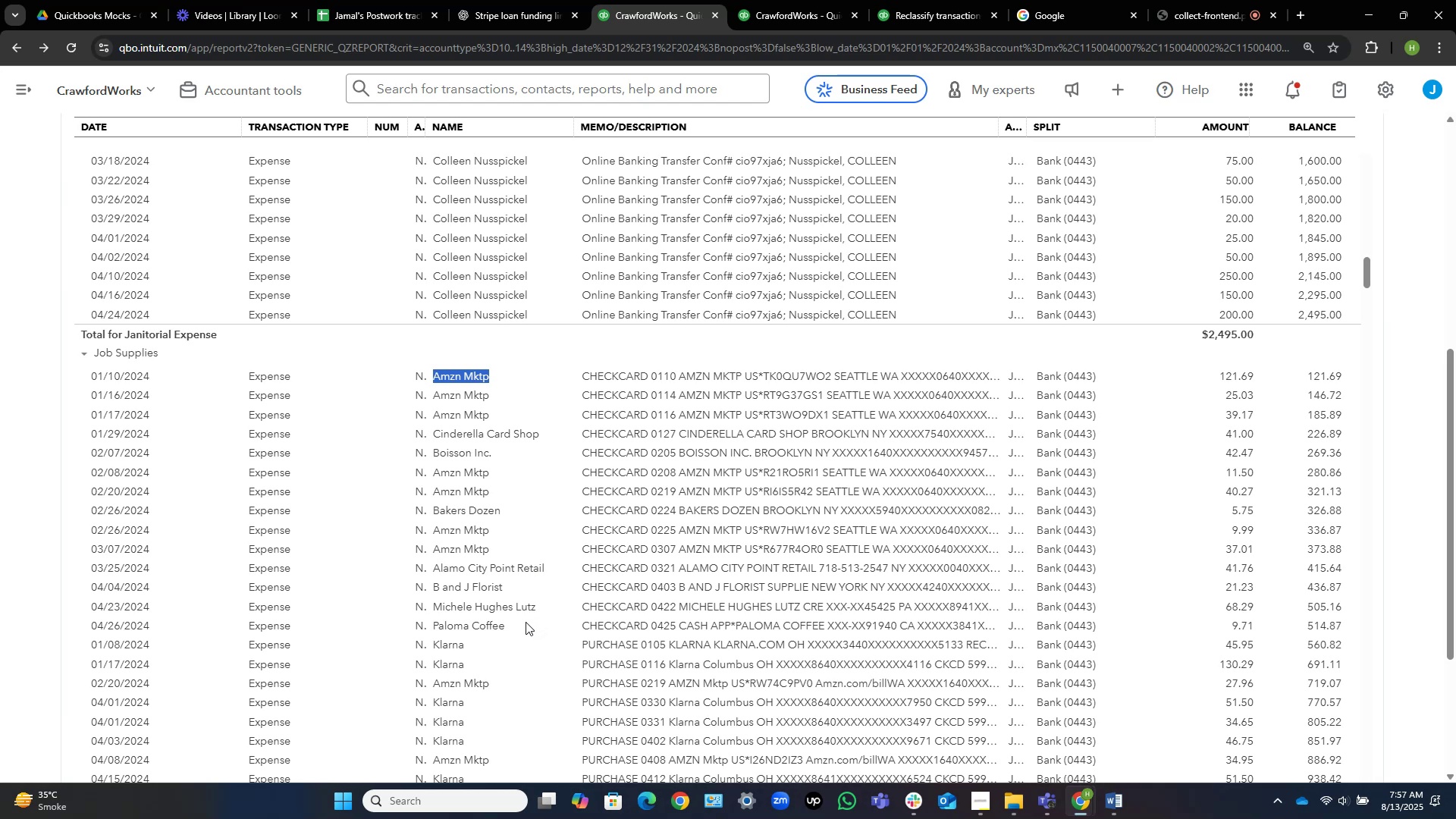 
wait(8.69)
 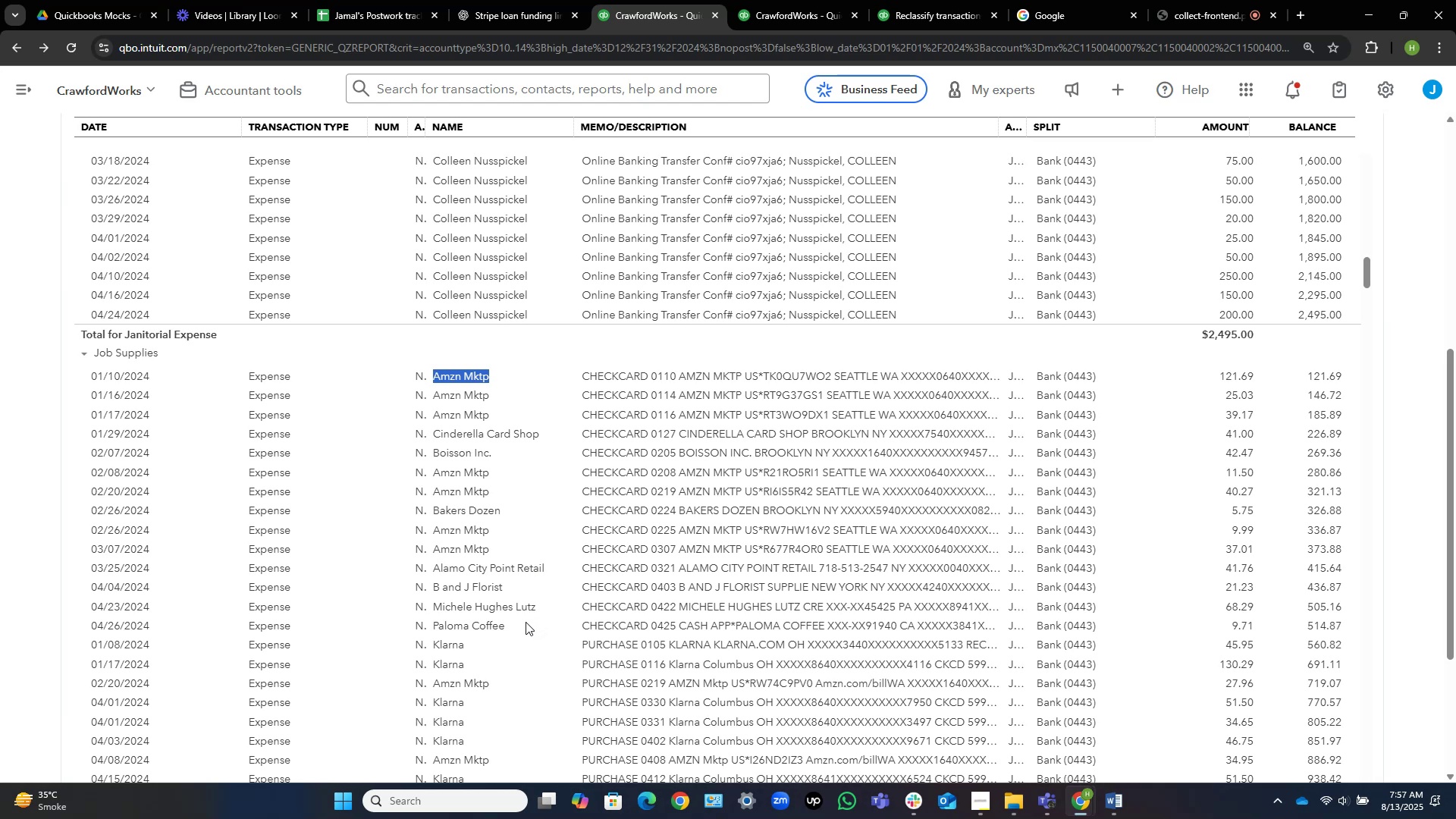 
left_click([497, 627])
 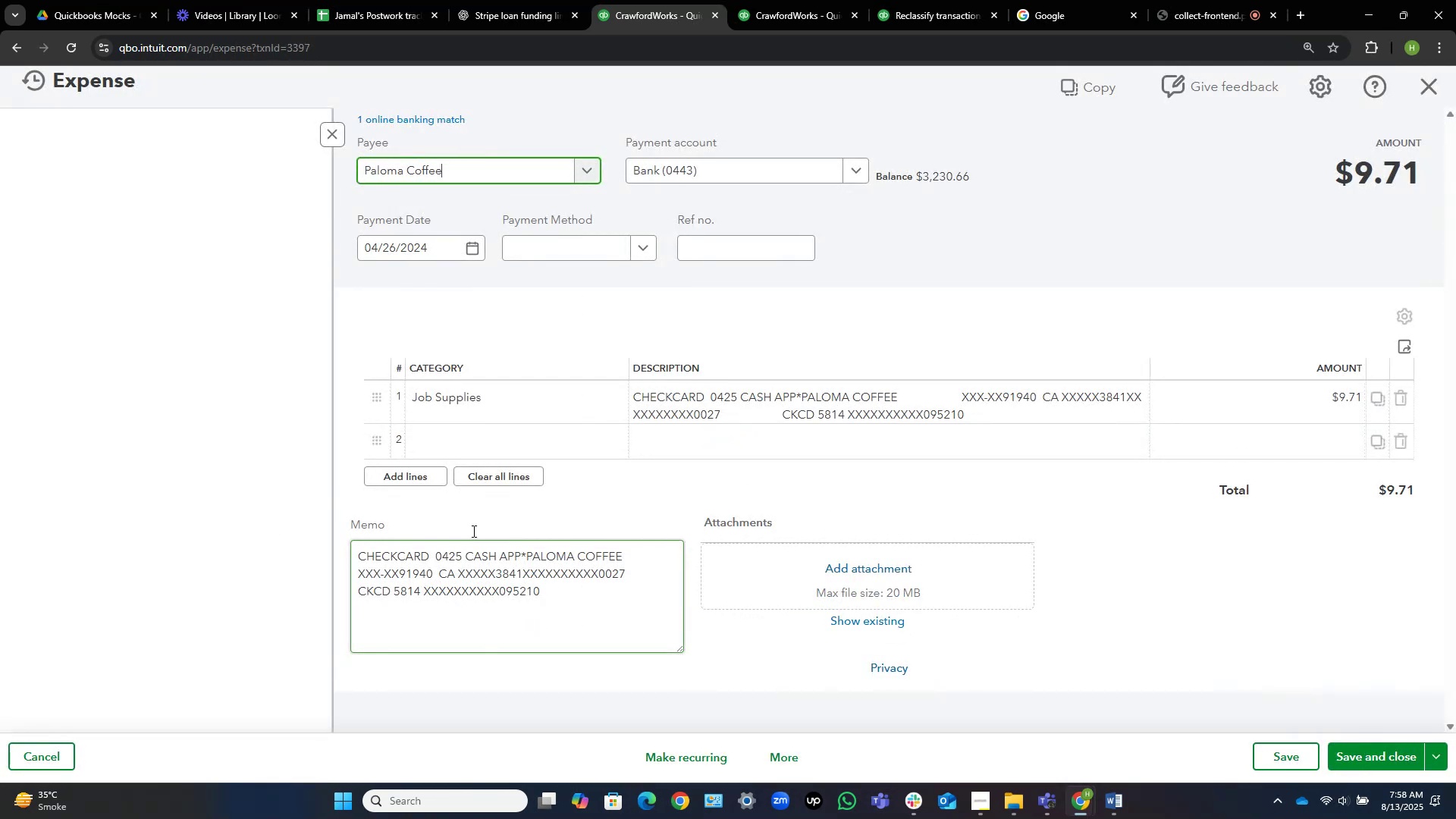 
left_click([522, 402])
 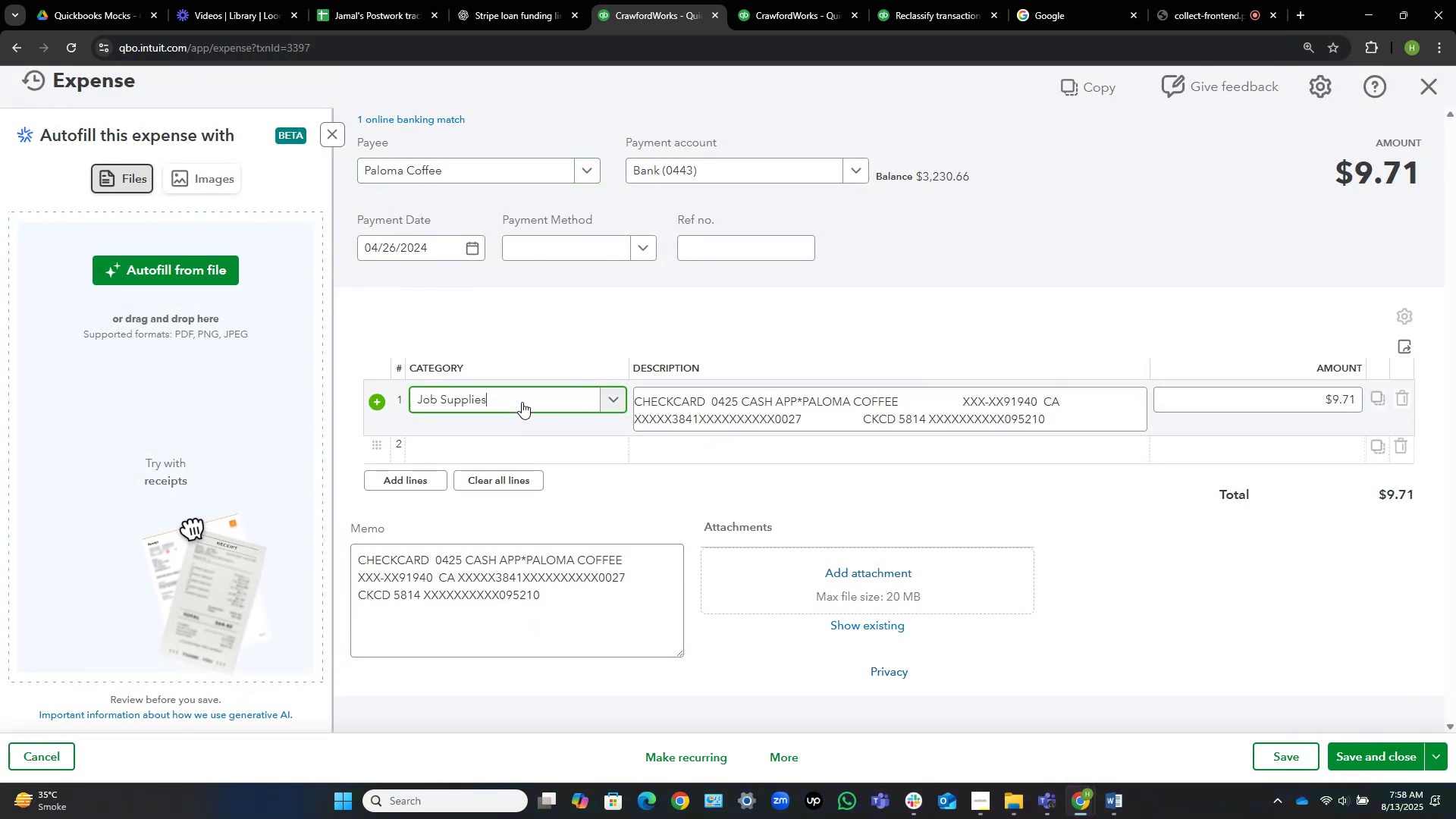 
left_click([522, 402])
 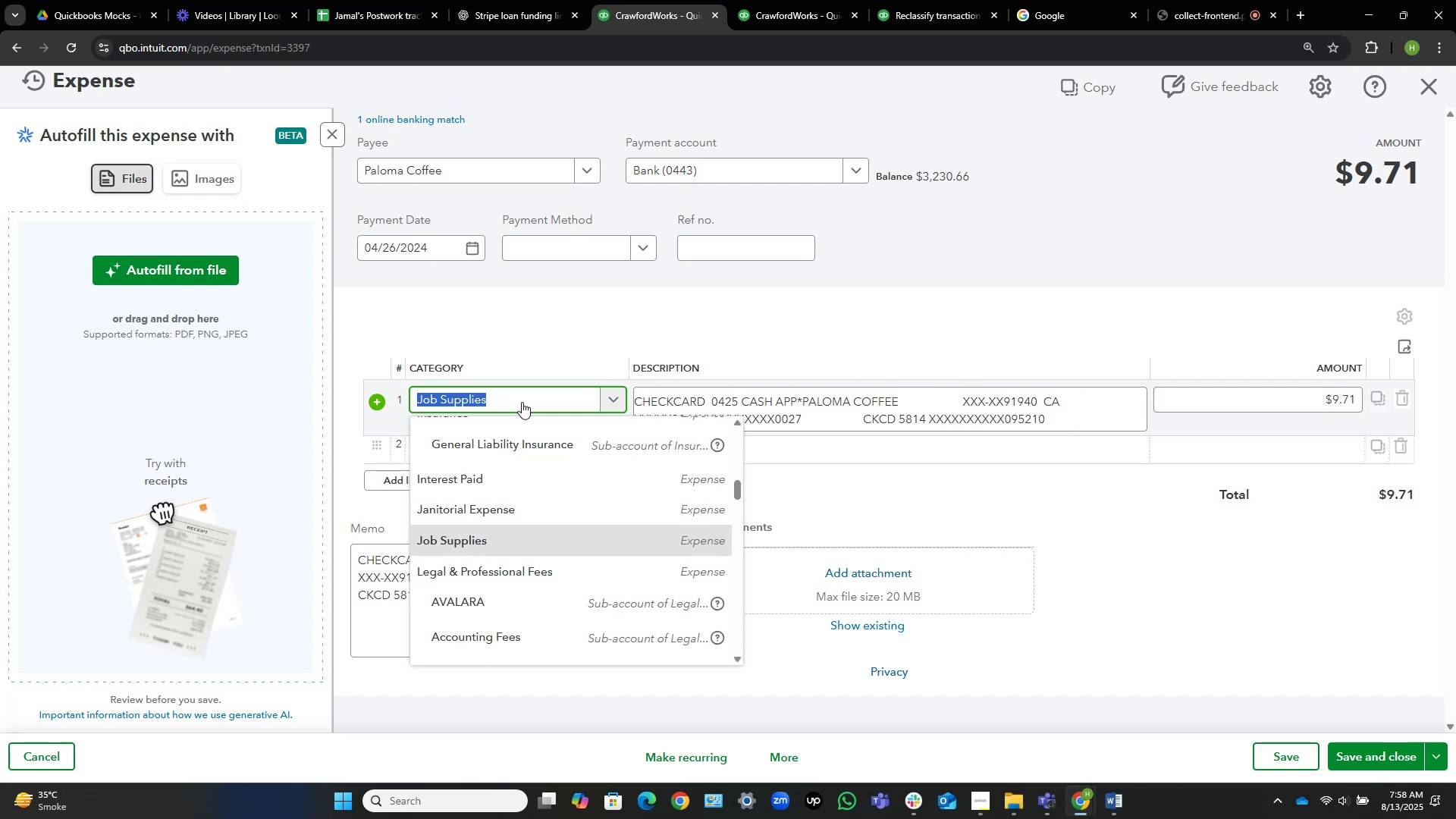 
type(food suppl)
 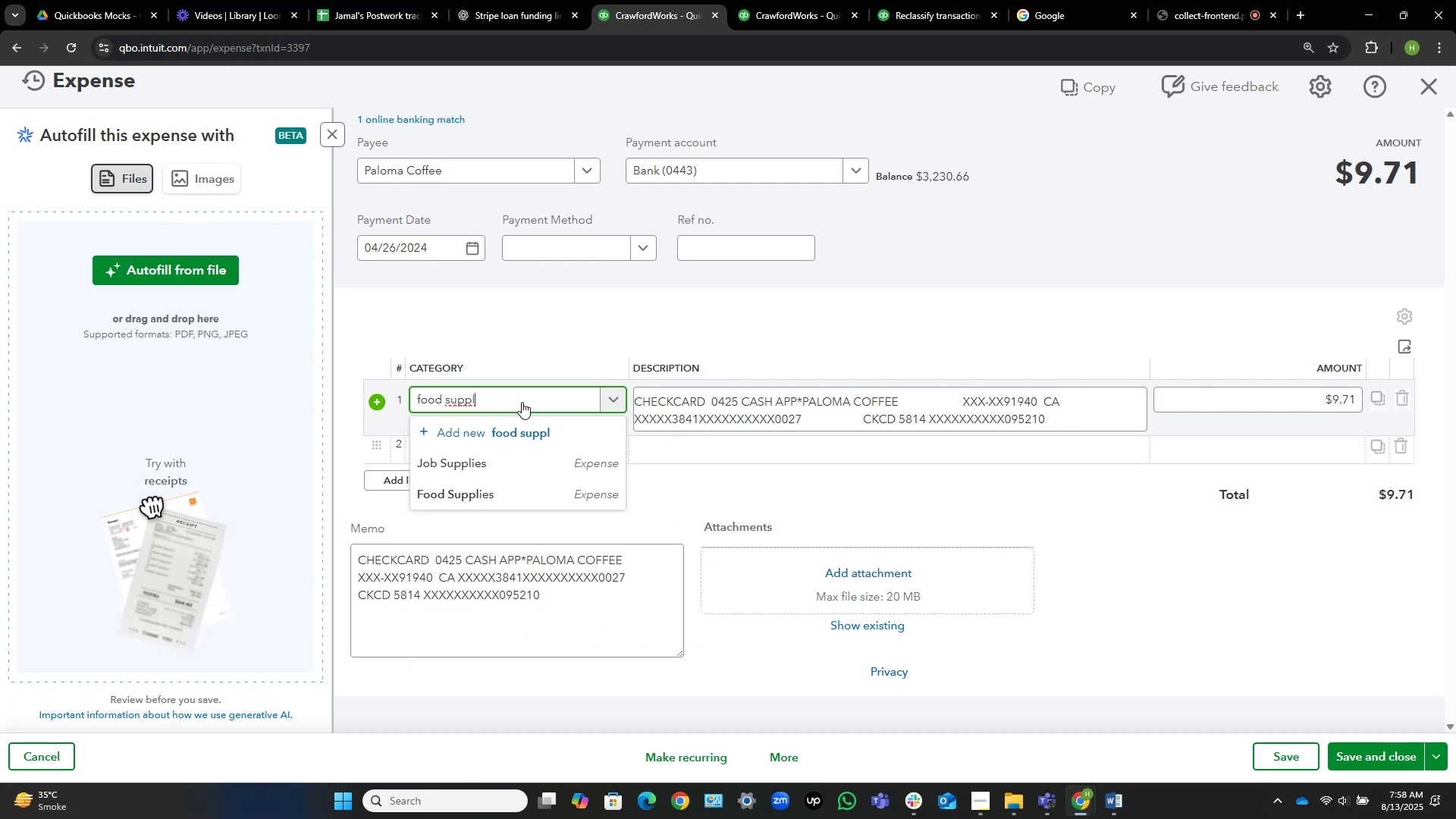 
key(ArrowDown)
 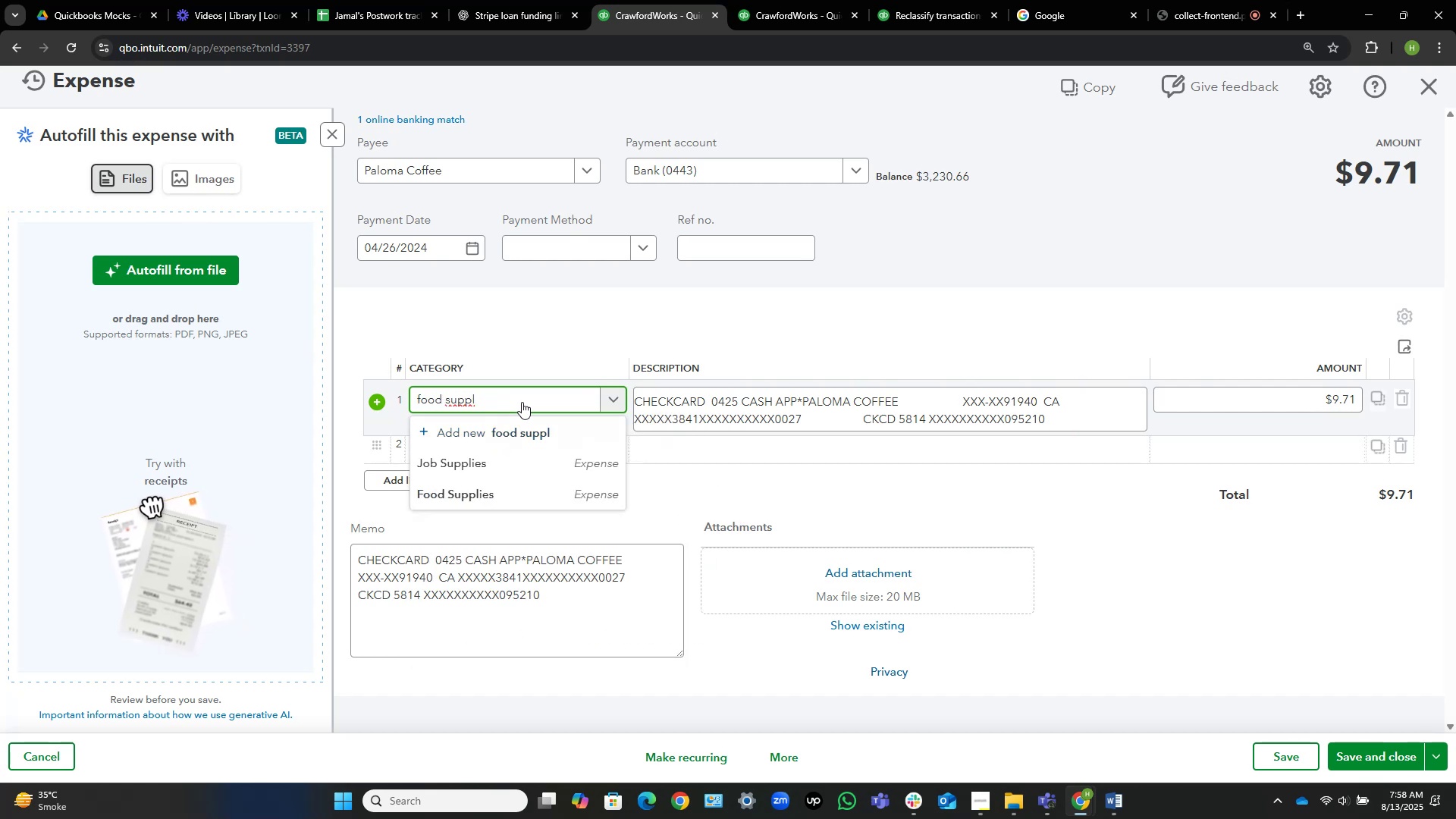 
key(ArrowDown)
 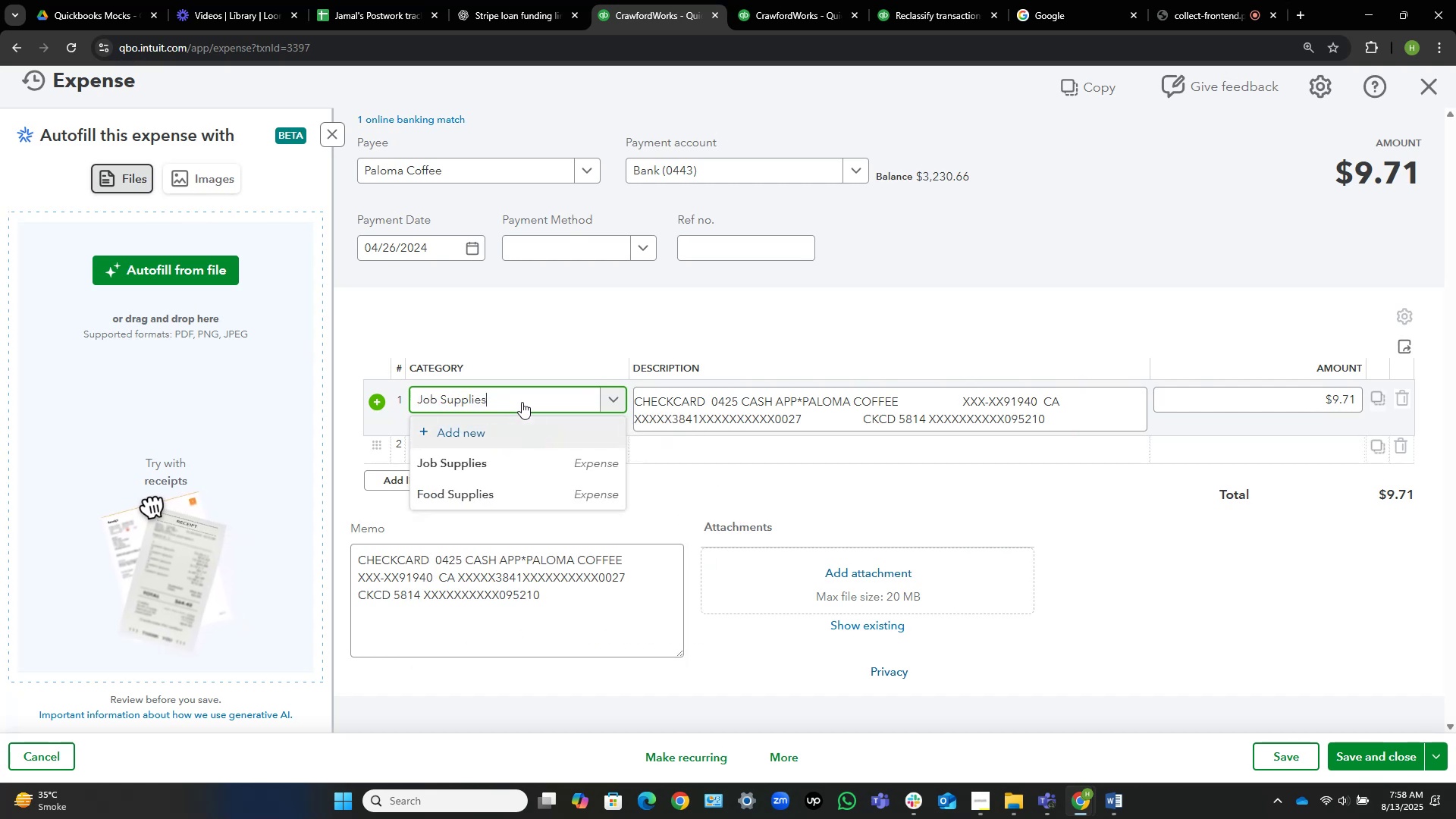 
key(ArrowDown)
 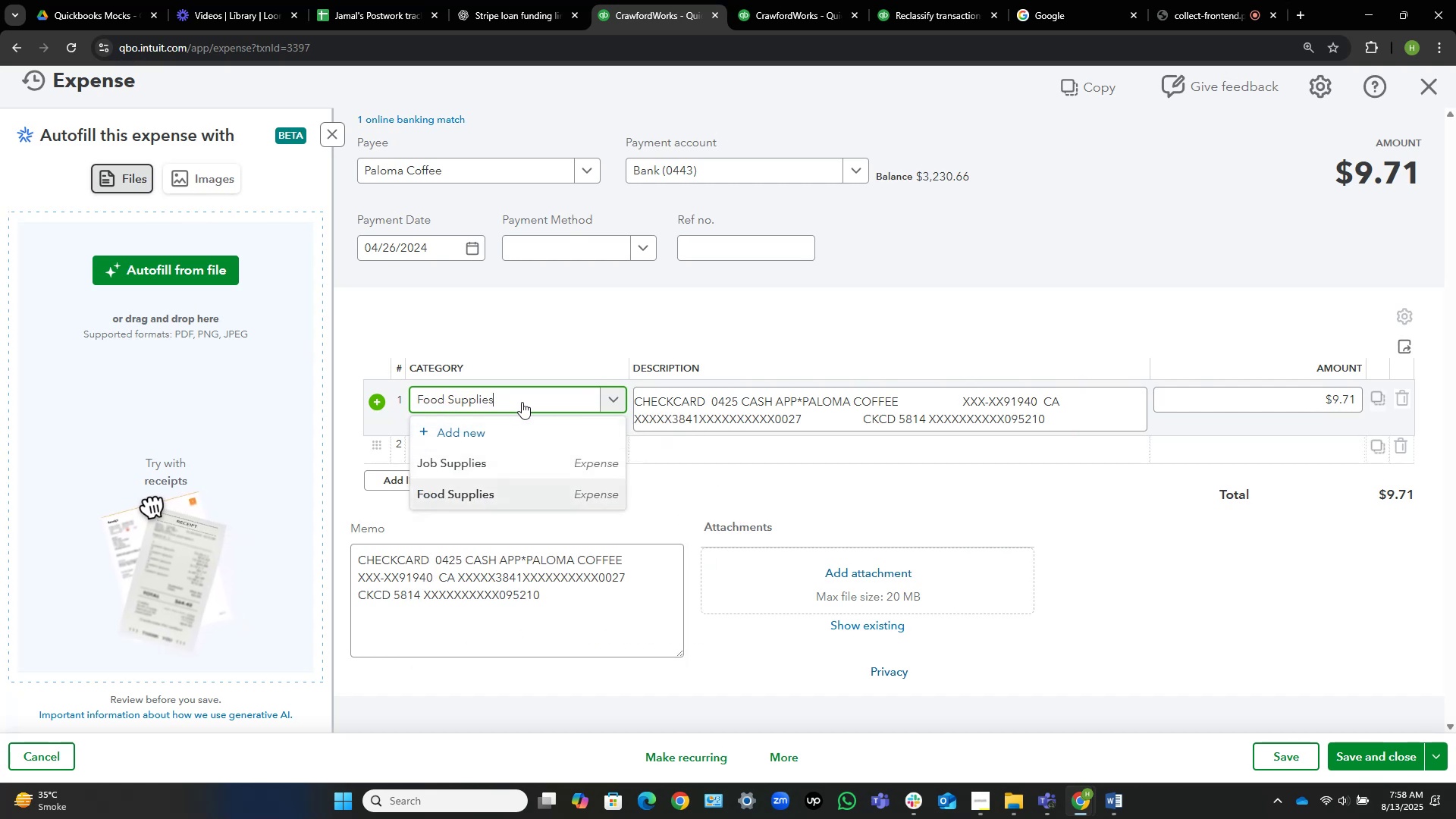 
key(NumpadEnter)
 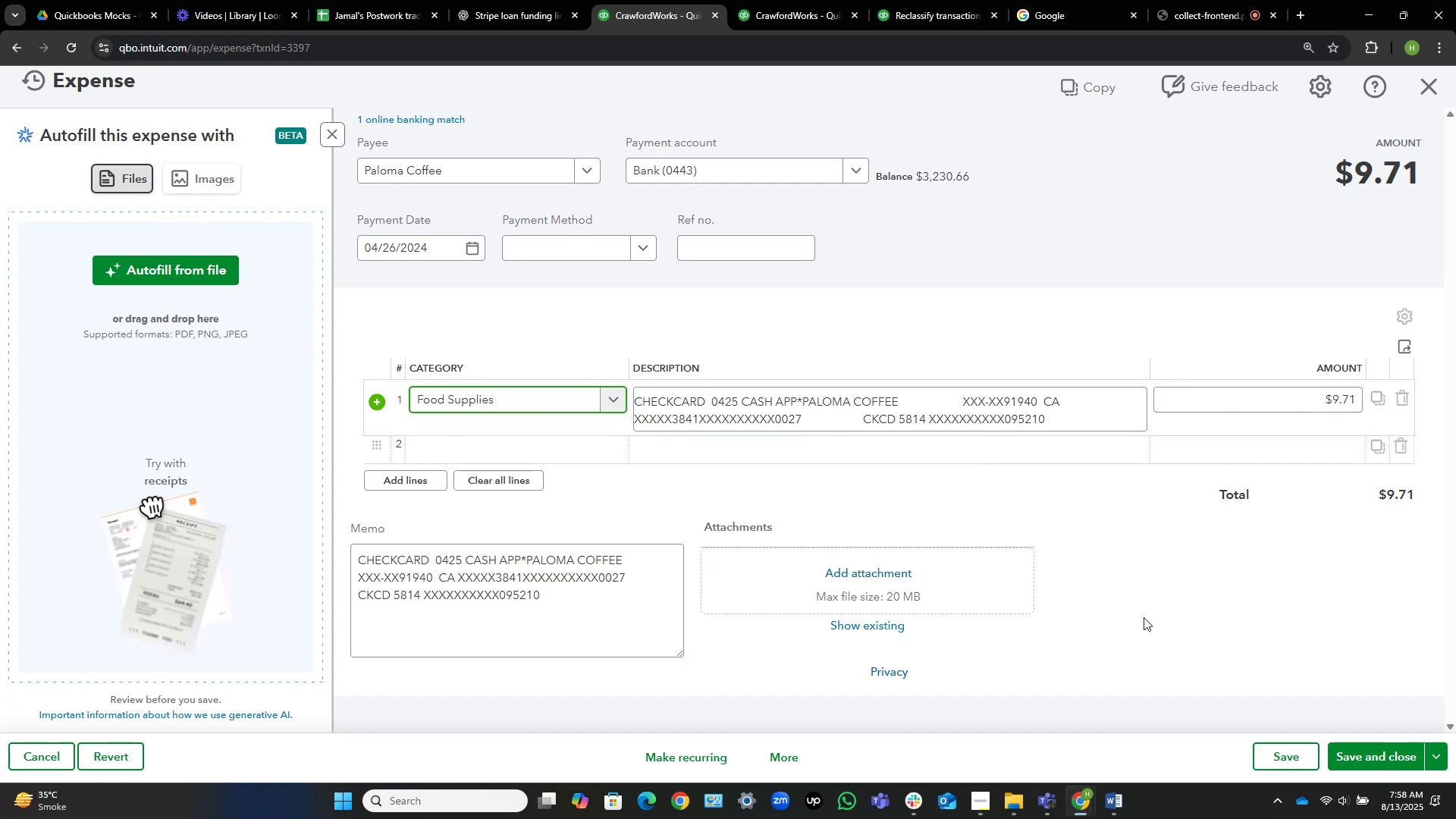 
left_click([1362, 750])
 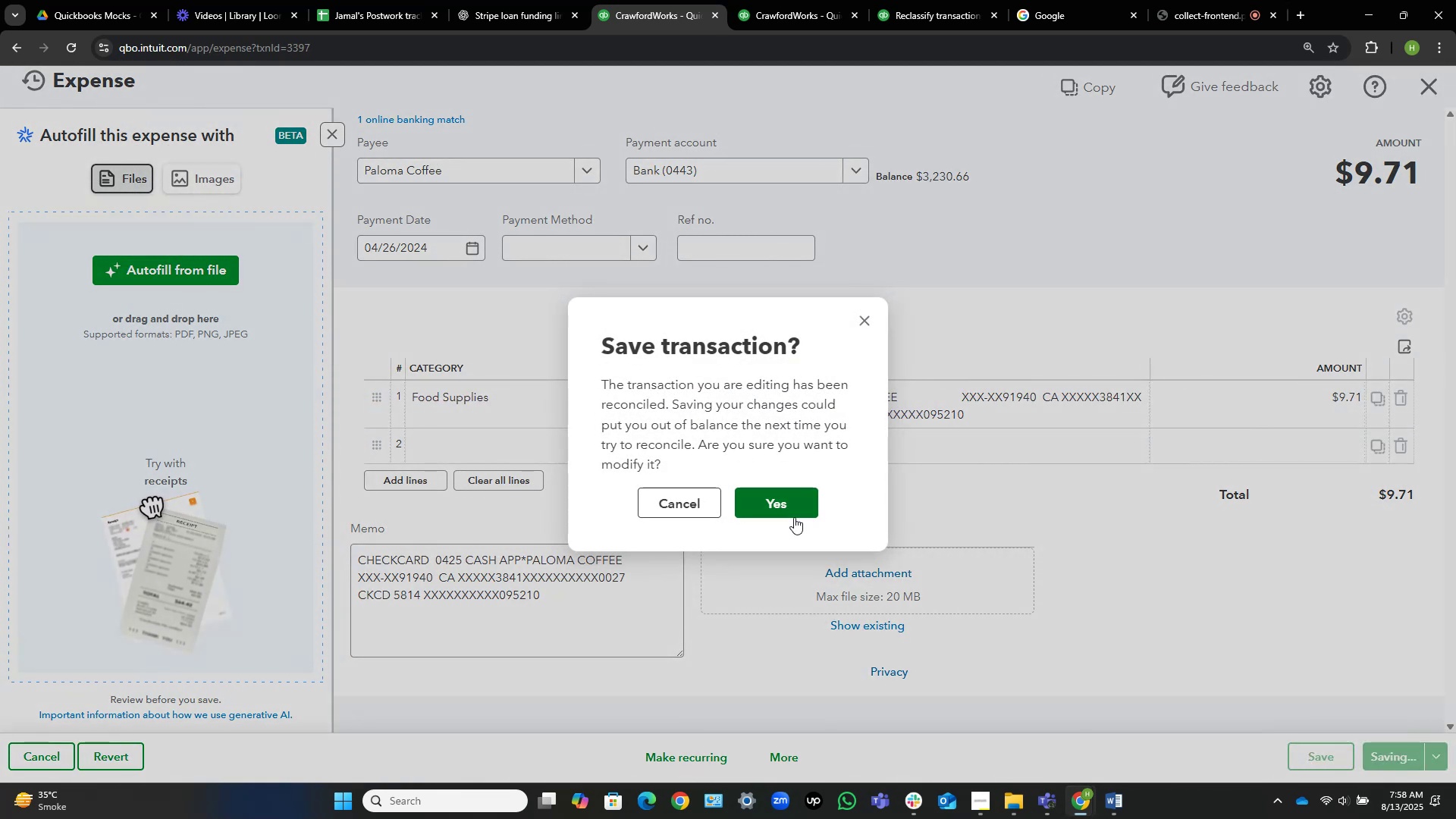 
left_click([794, 505])
 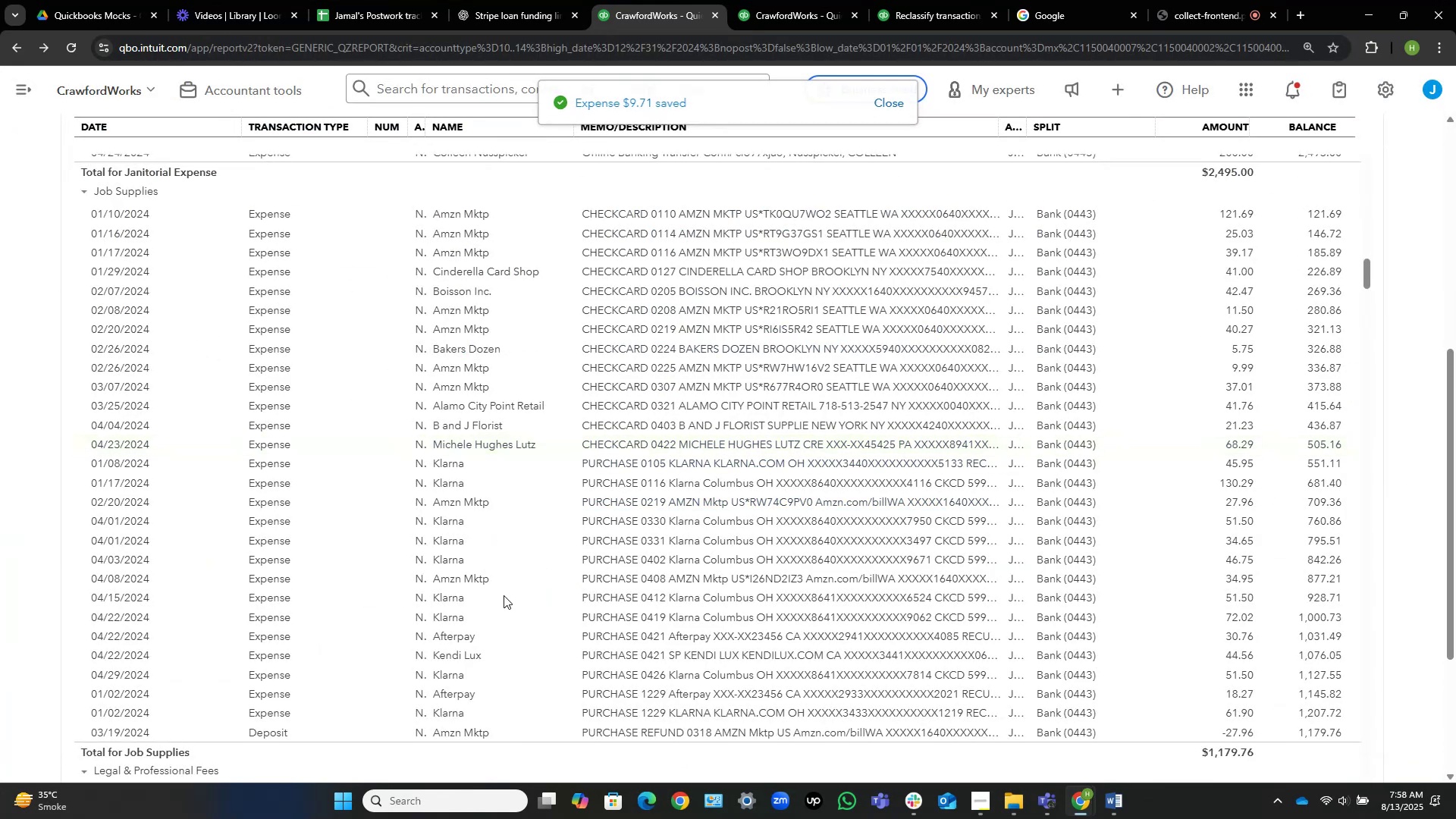 
wait(10.95)
 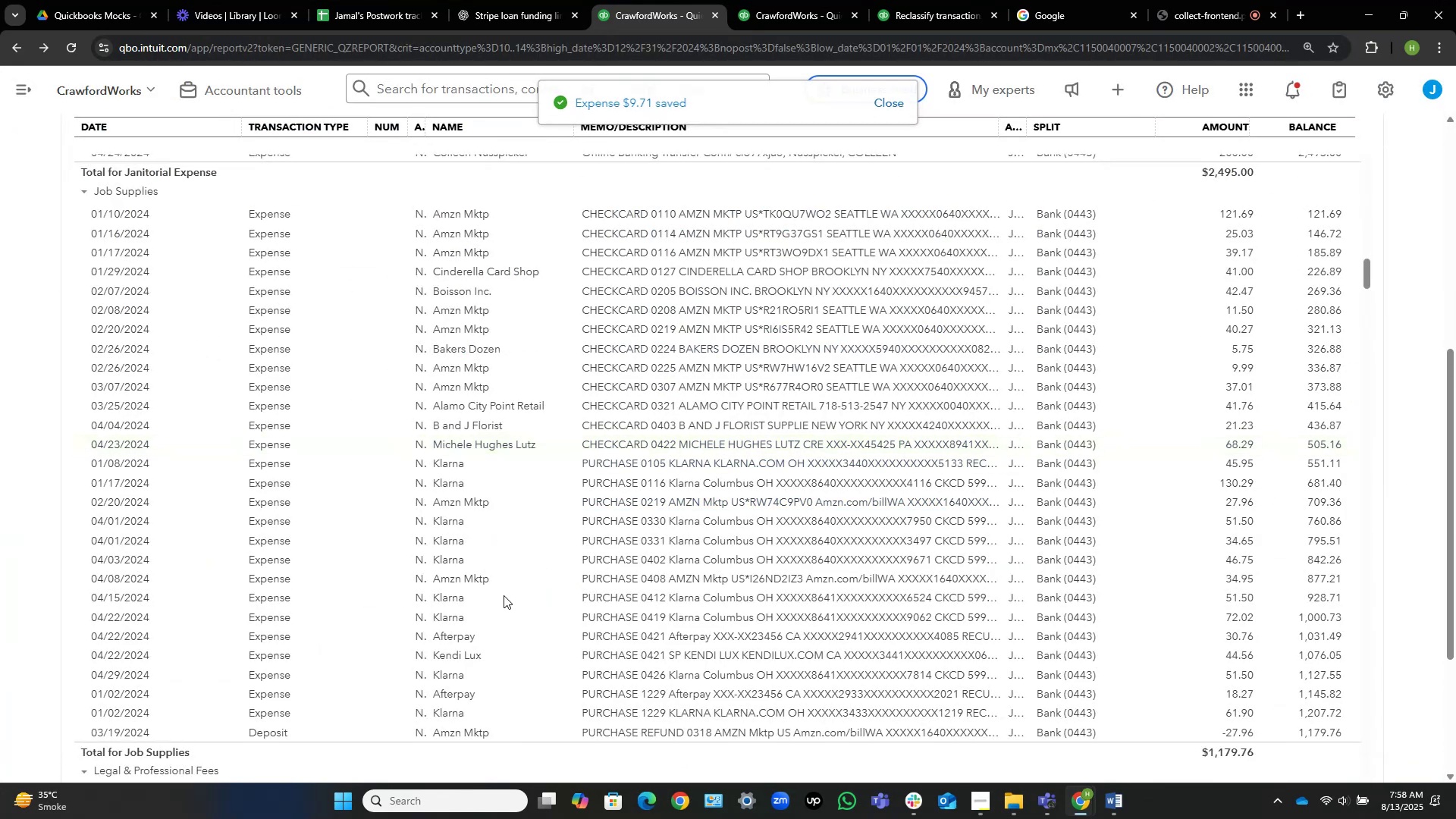 
left_click([1117, 806])
 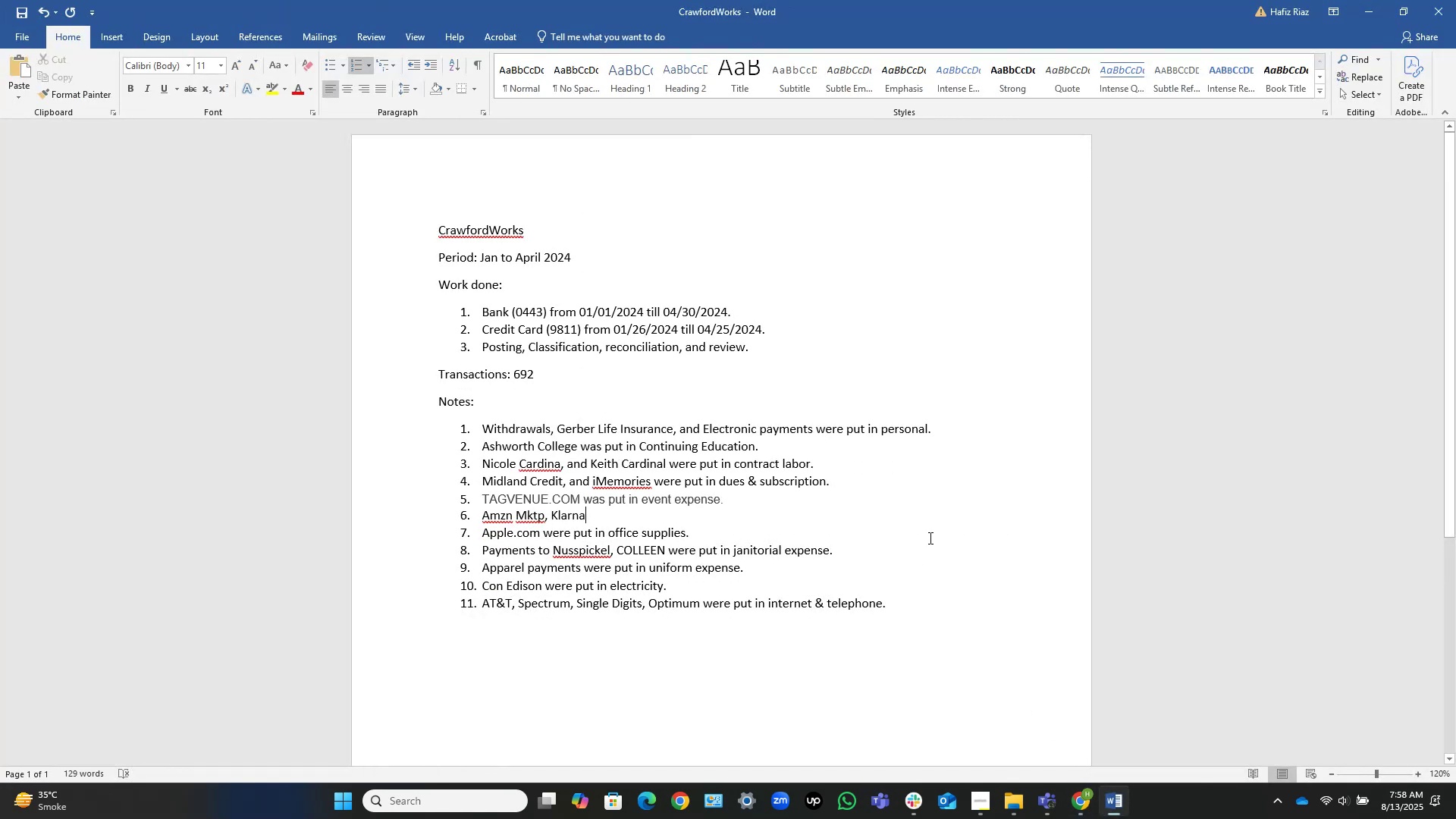 
type( were put in job supplies.)
 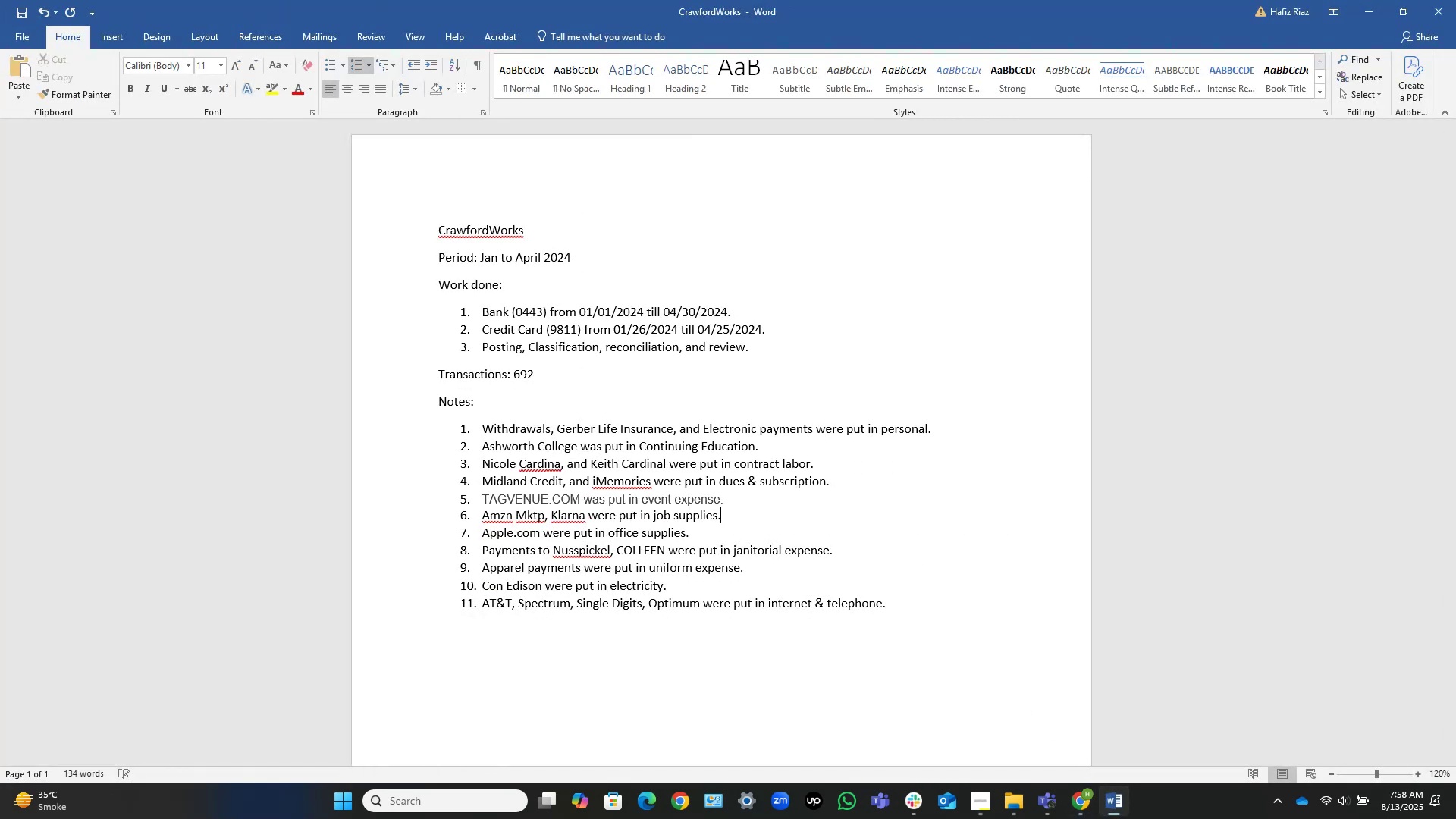 
key(Control+S)
 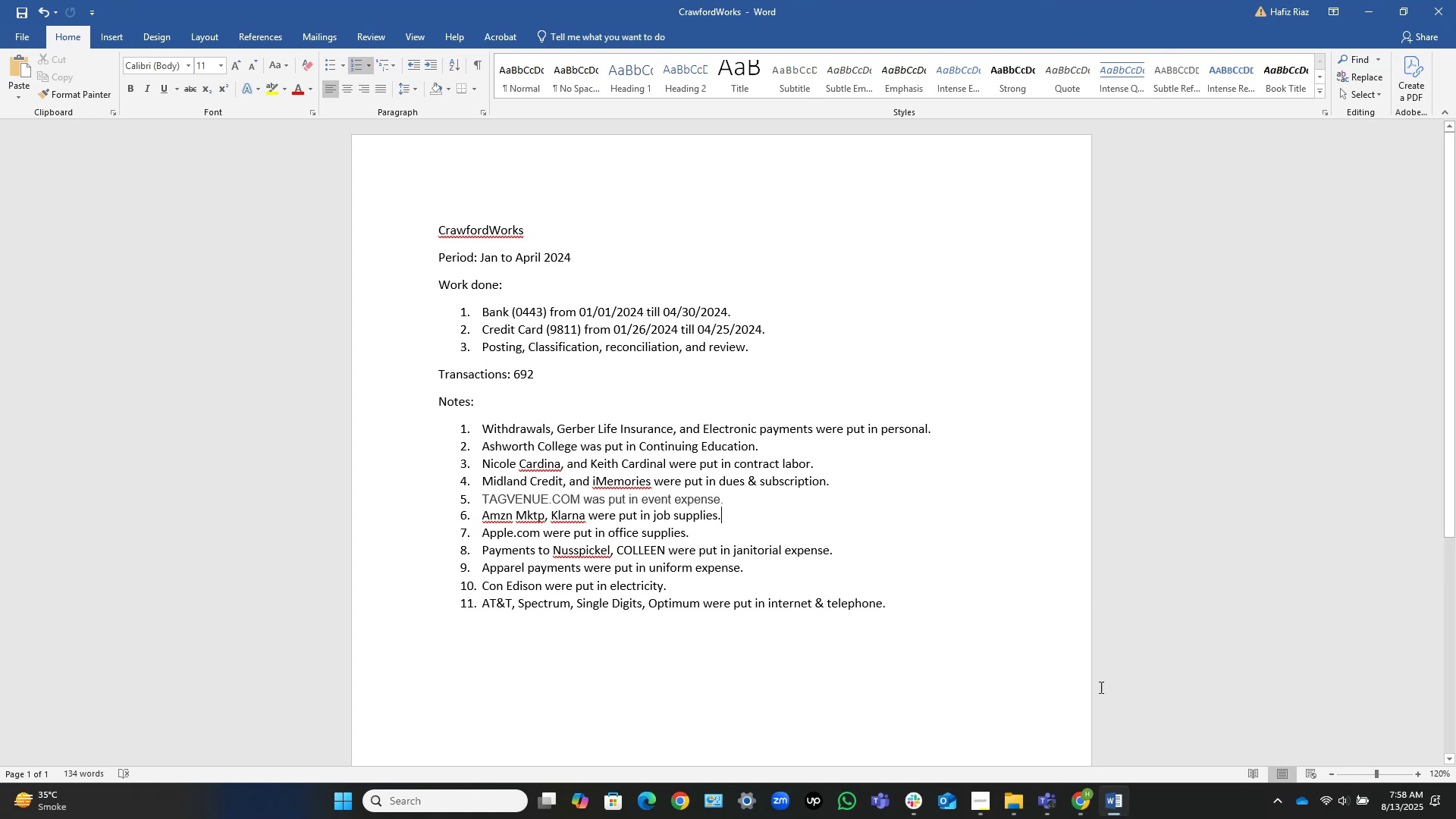 
left_click([1116, 807])
 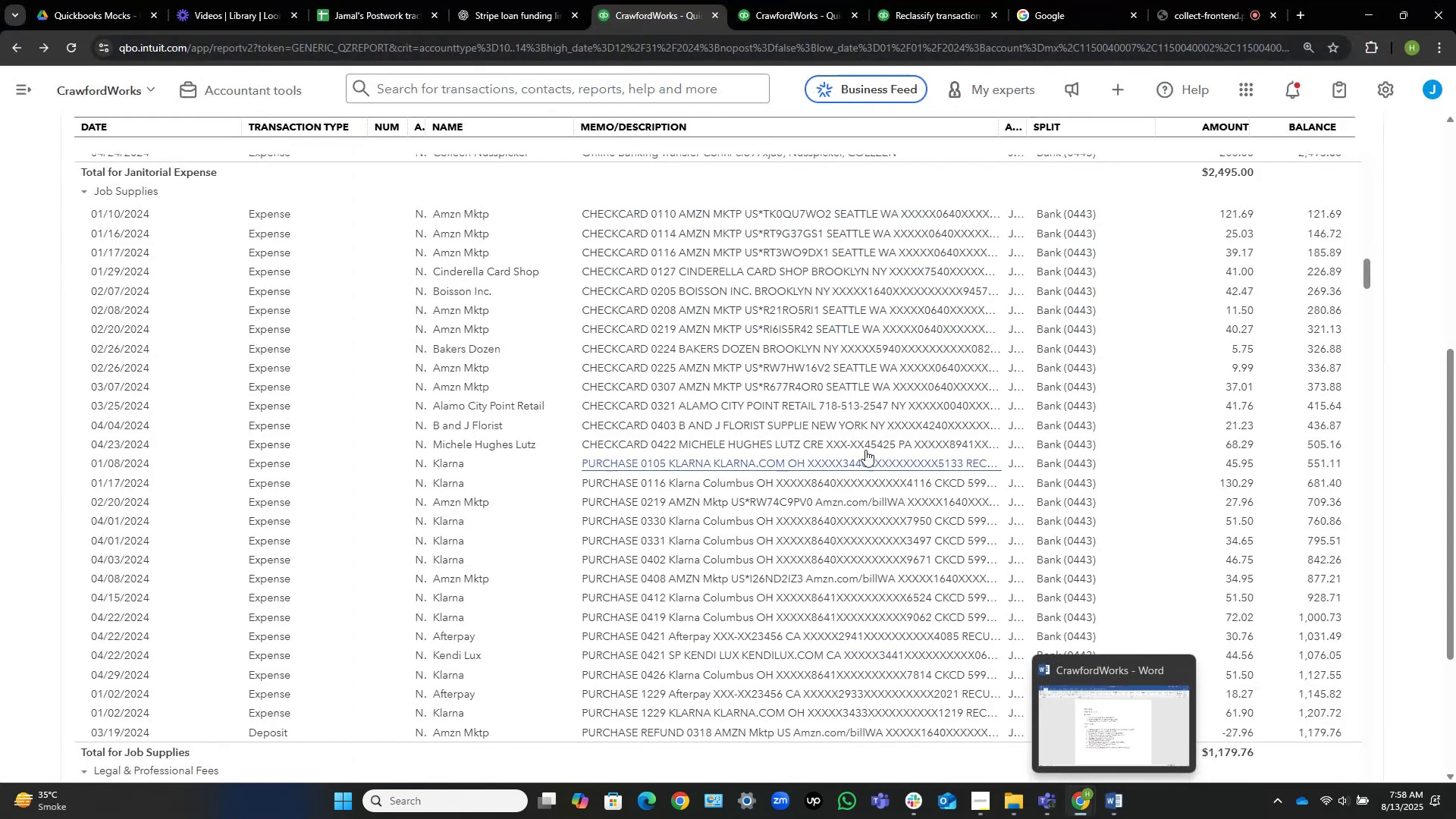 
scroll: coordinate [584, 426], scroll_direction: up, amount: 12.0
 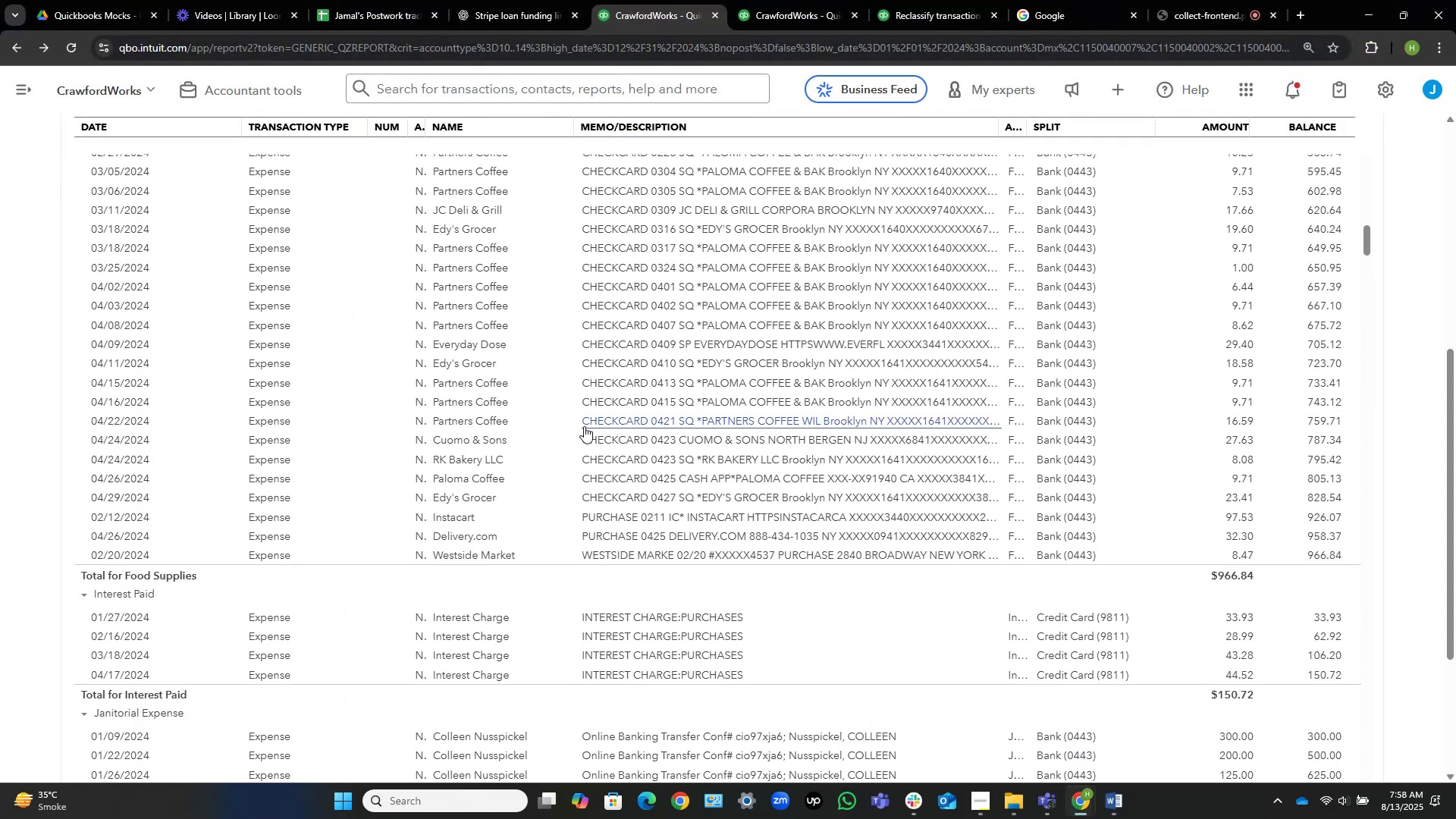 
wait(5.06)
 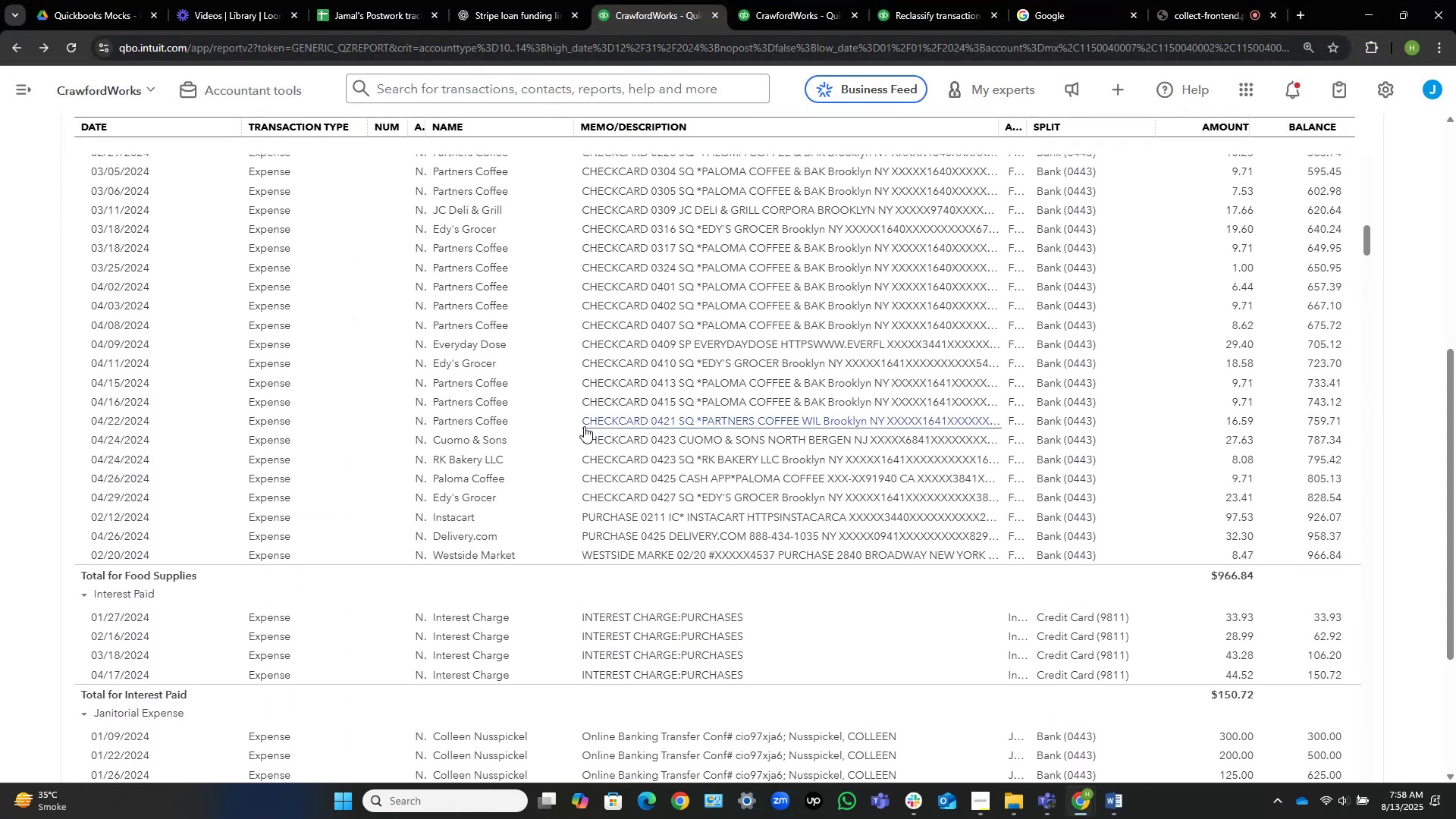 
scroll: coordinate [209, 378], scroll_direction: up, amount: 17.0
 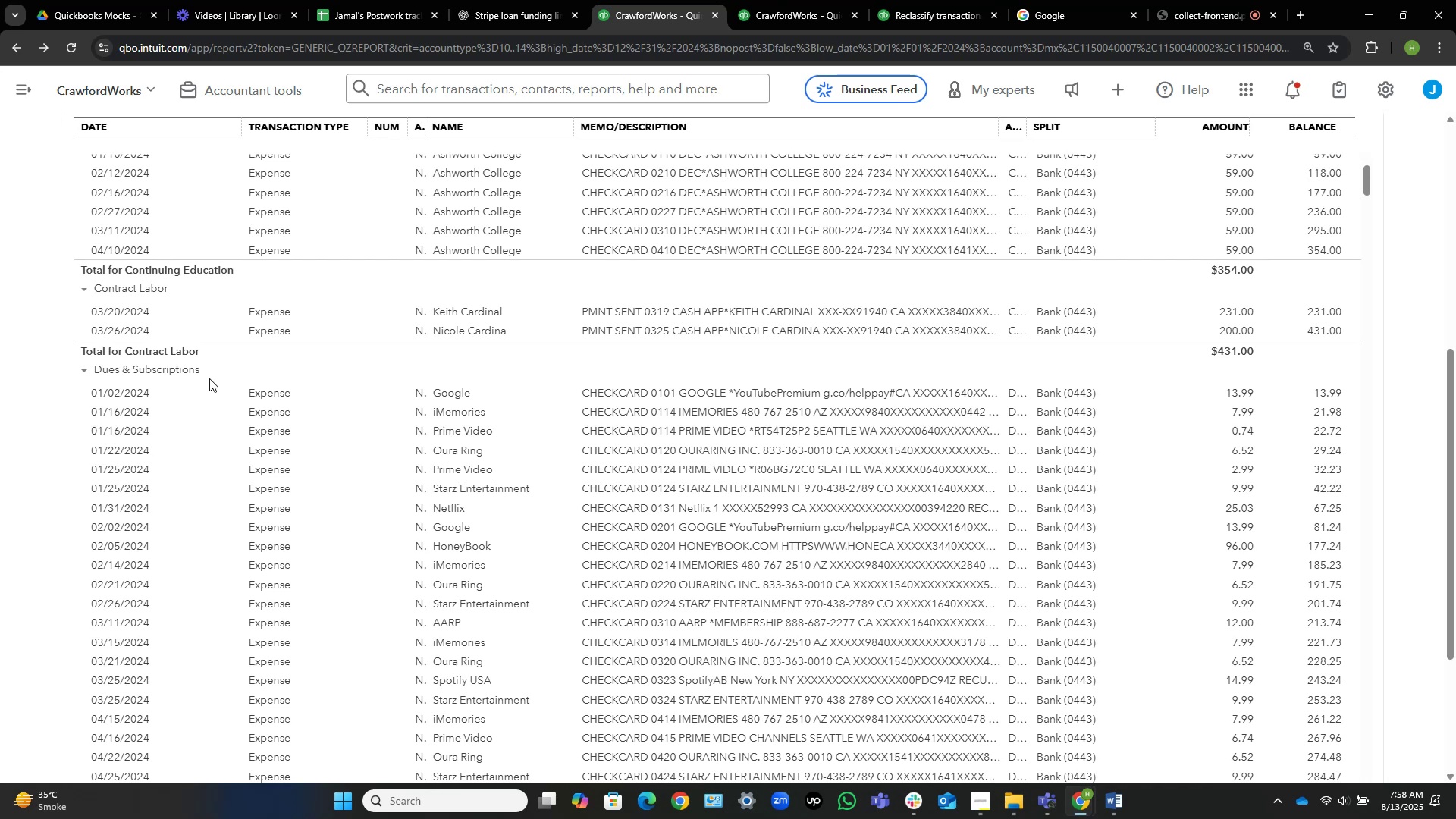 
wait(5.37)
 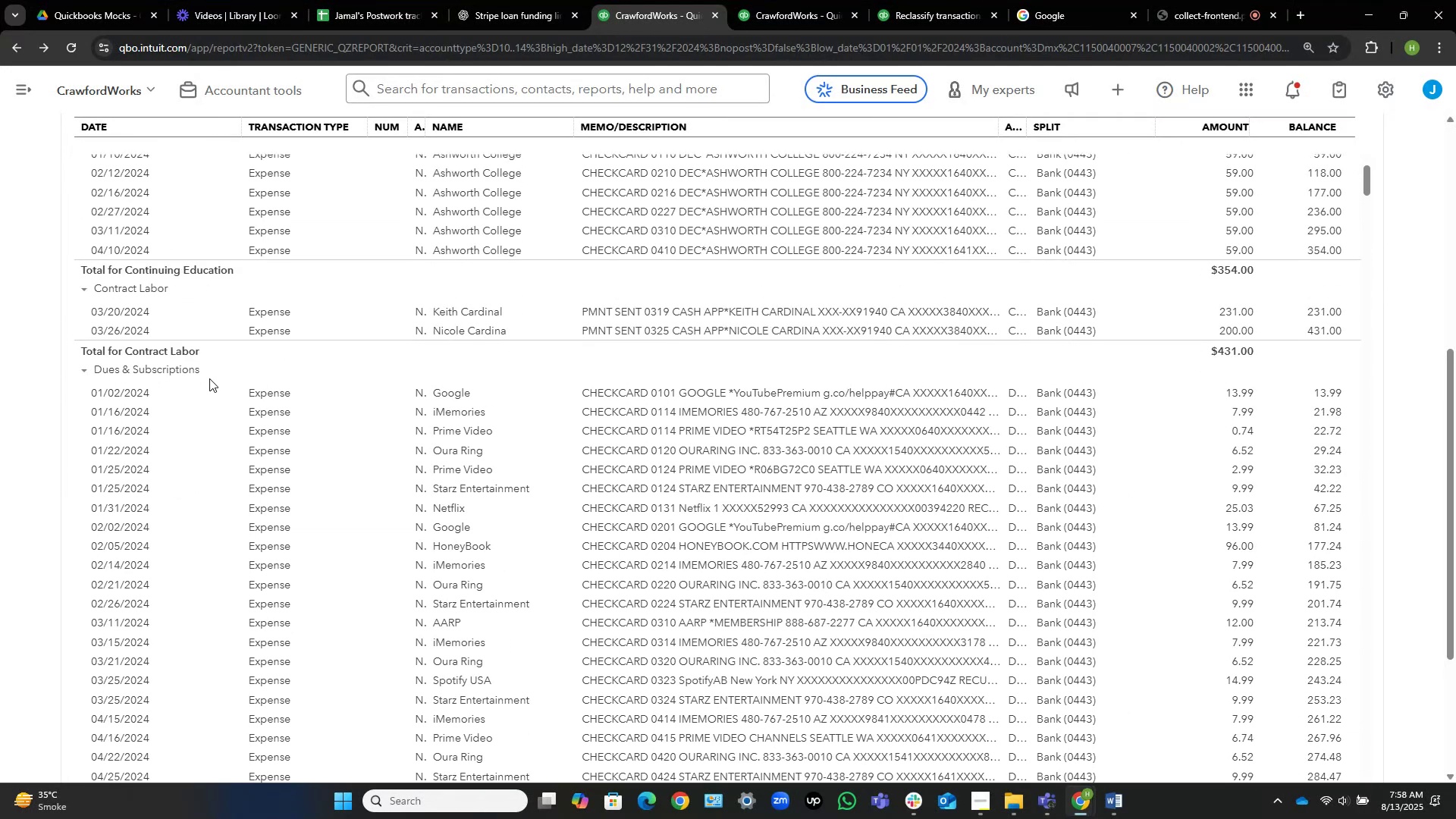 
scroll: coordinate [58, 220], scroll_direction: up, amount: 10.0
 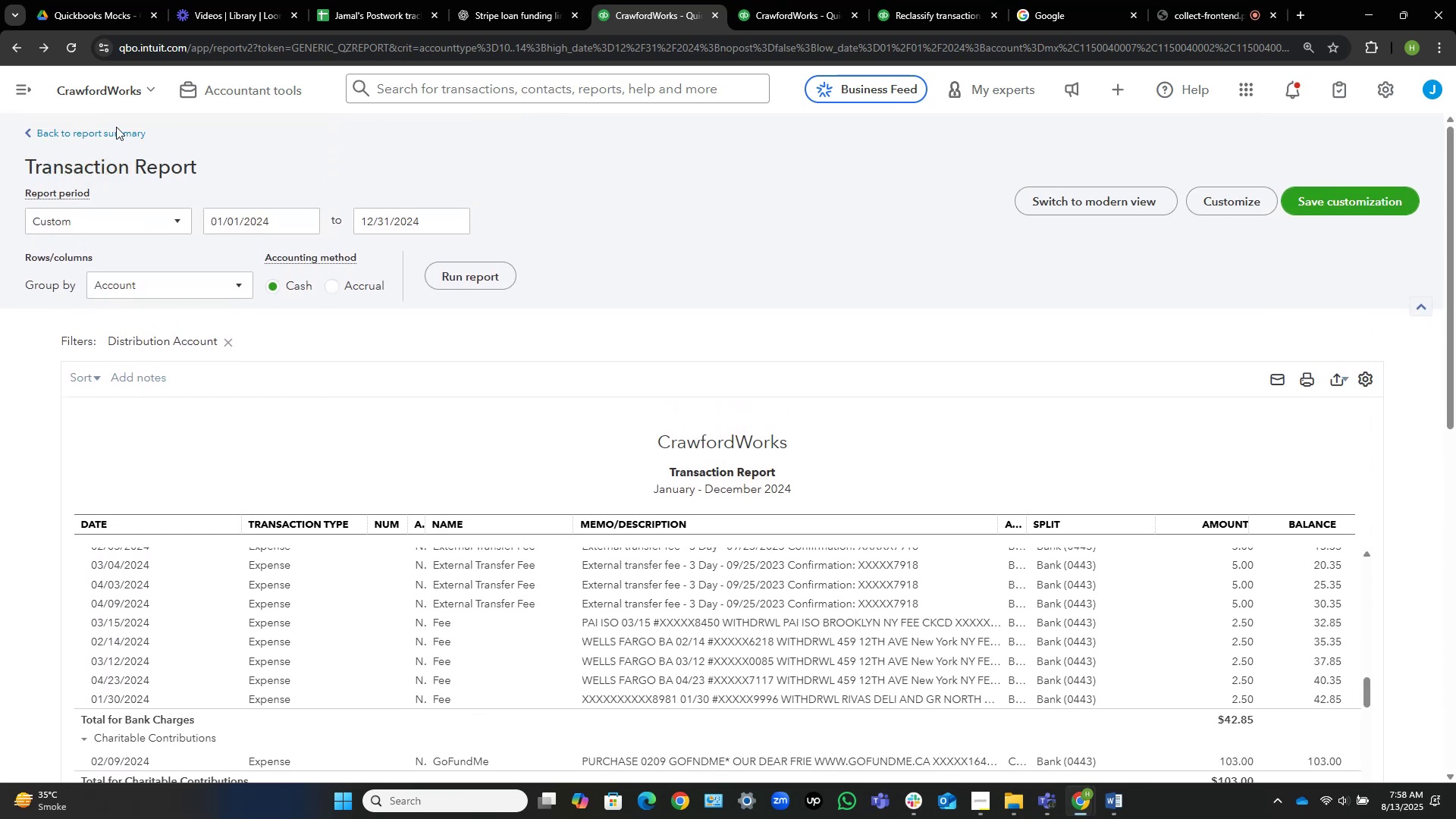 
left_click([116, 131])
 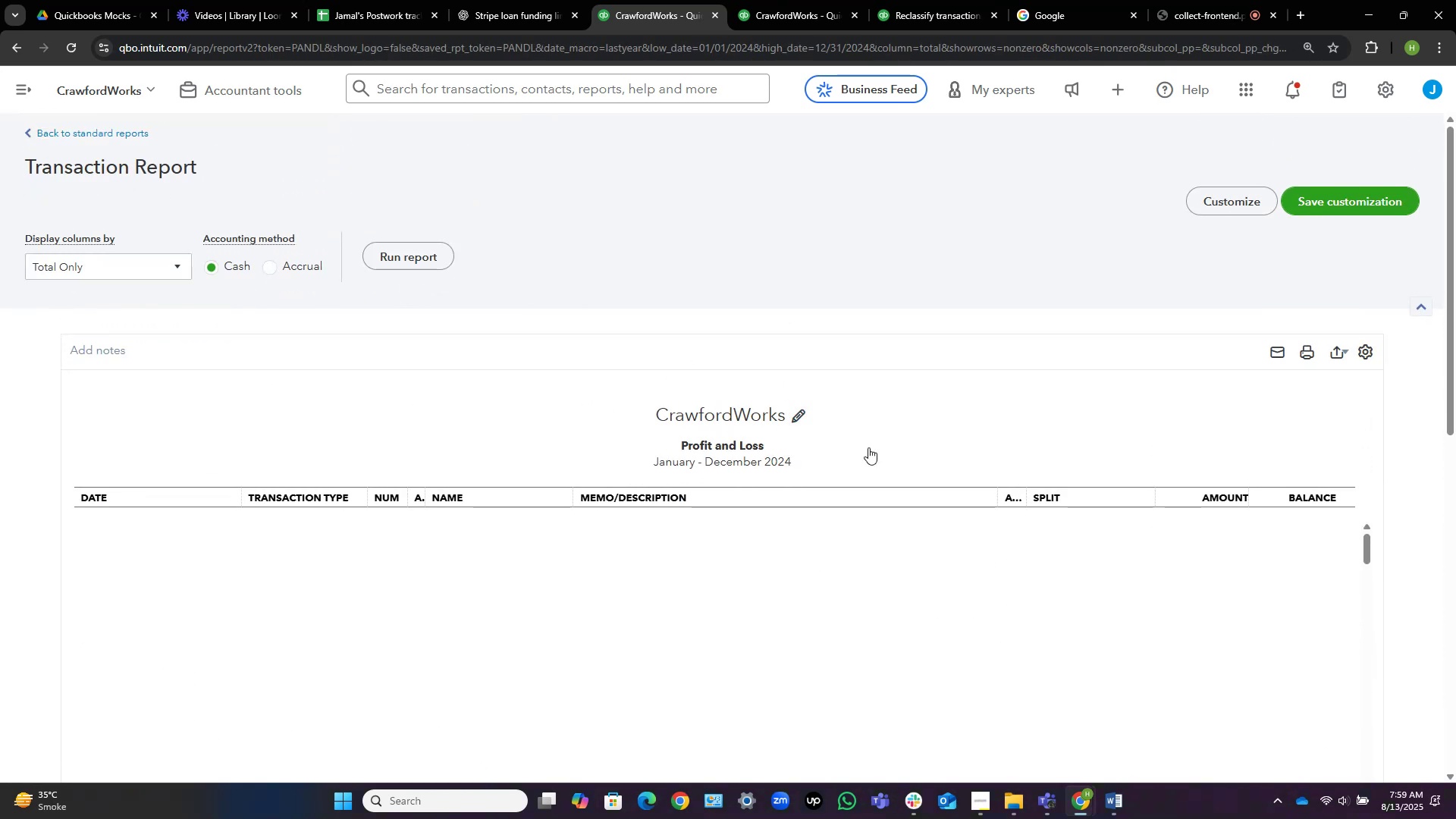 
scroll: coordinate [1006, 391], scroll_direction: up, amount: 9.0
 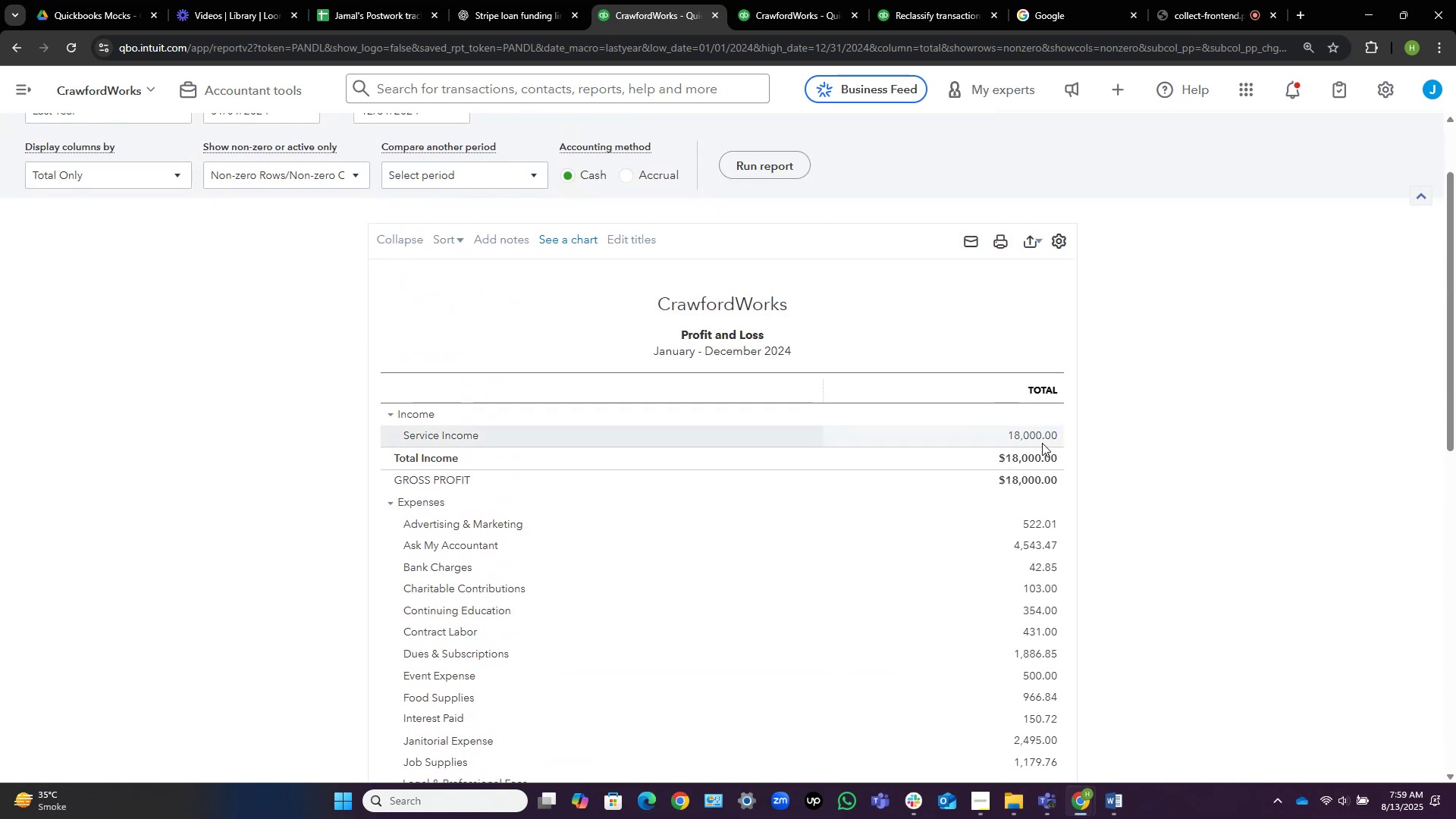 
left_click([1043, 434])
 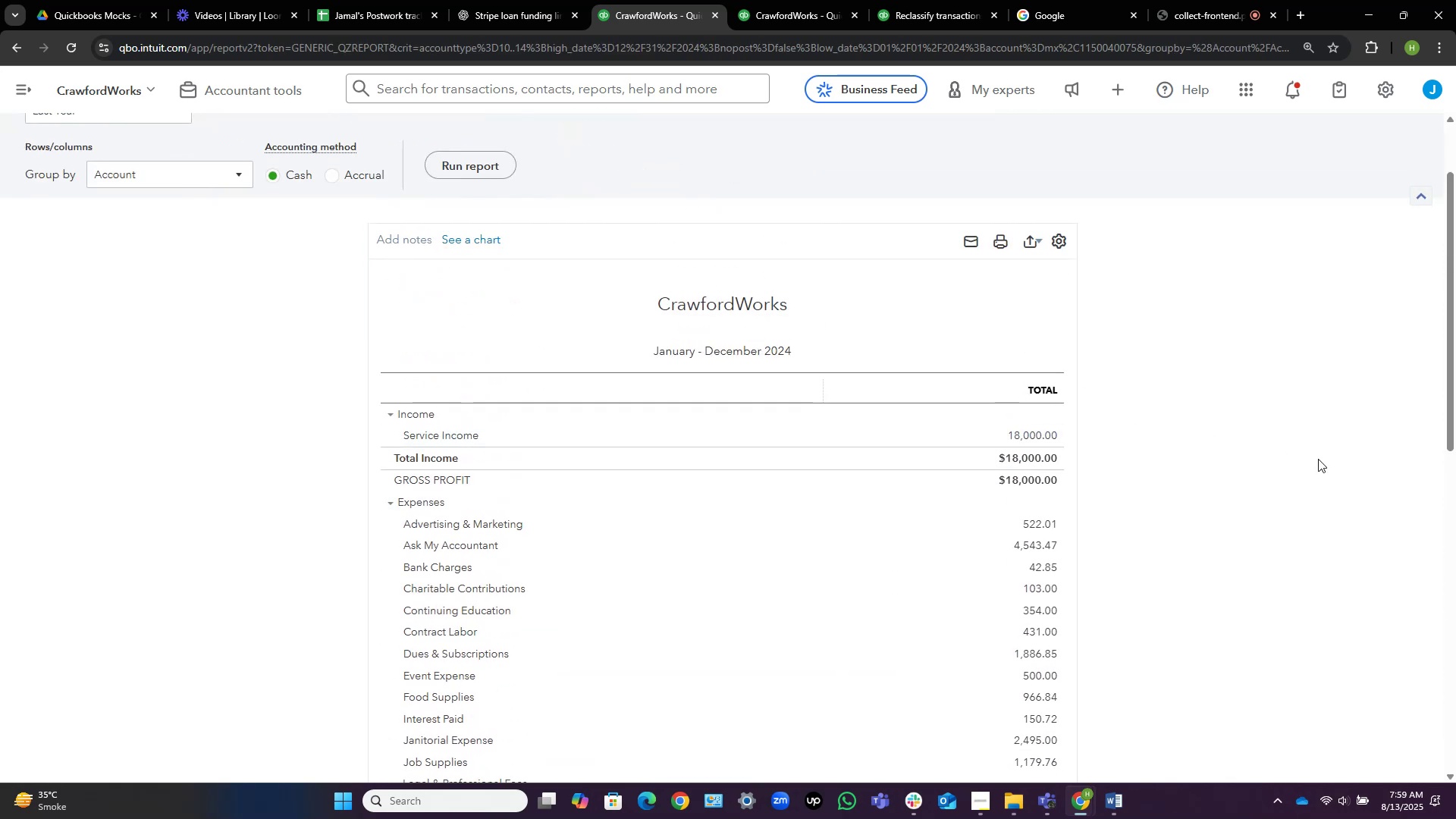 
scroll: coordinate [1275, 513], scroll_direction: down, amount: 9.0
 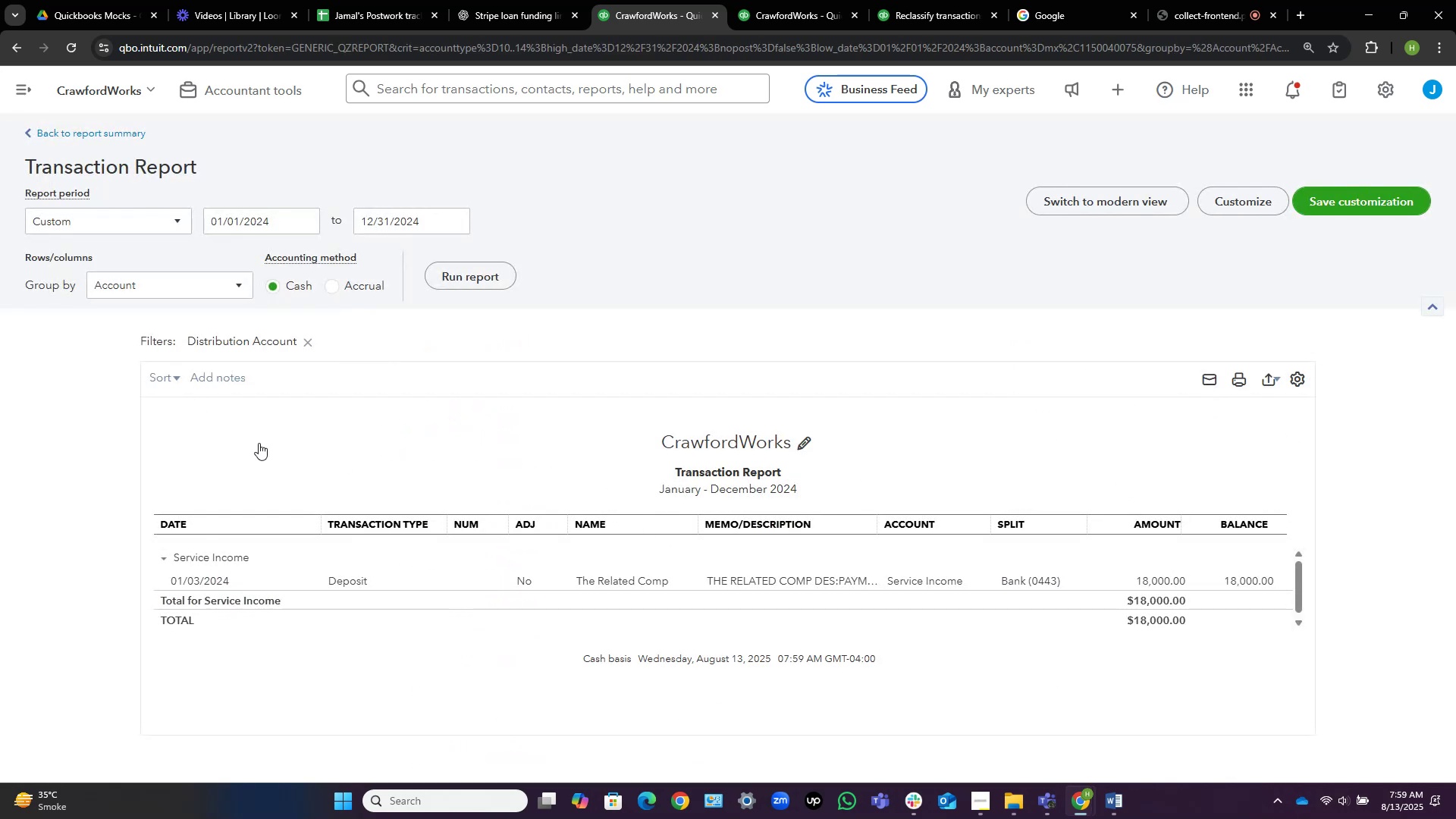 
left_click_drag(start_coordinate=[678, 579], to_coordinate=[561, 574])
 